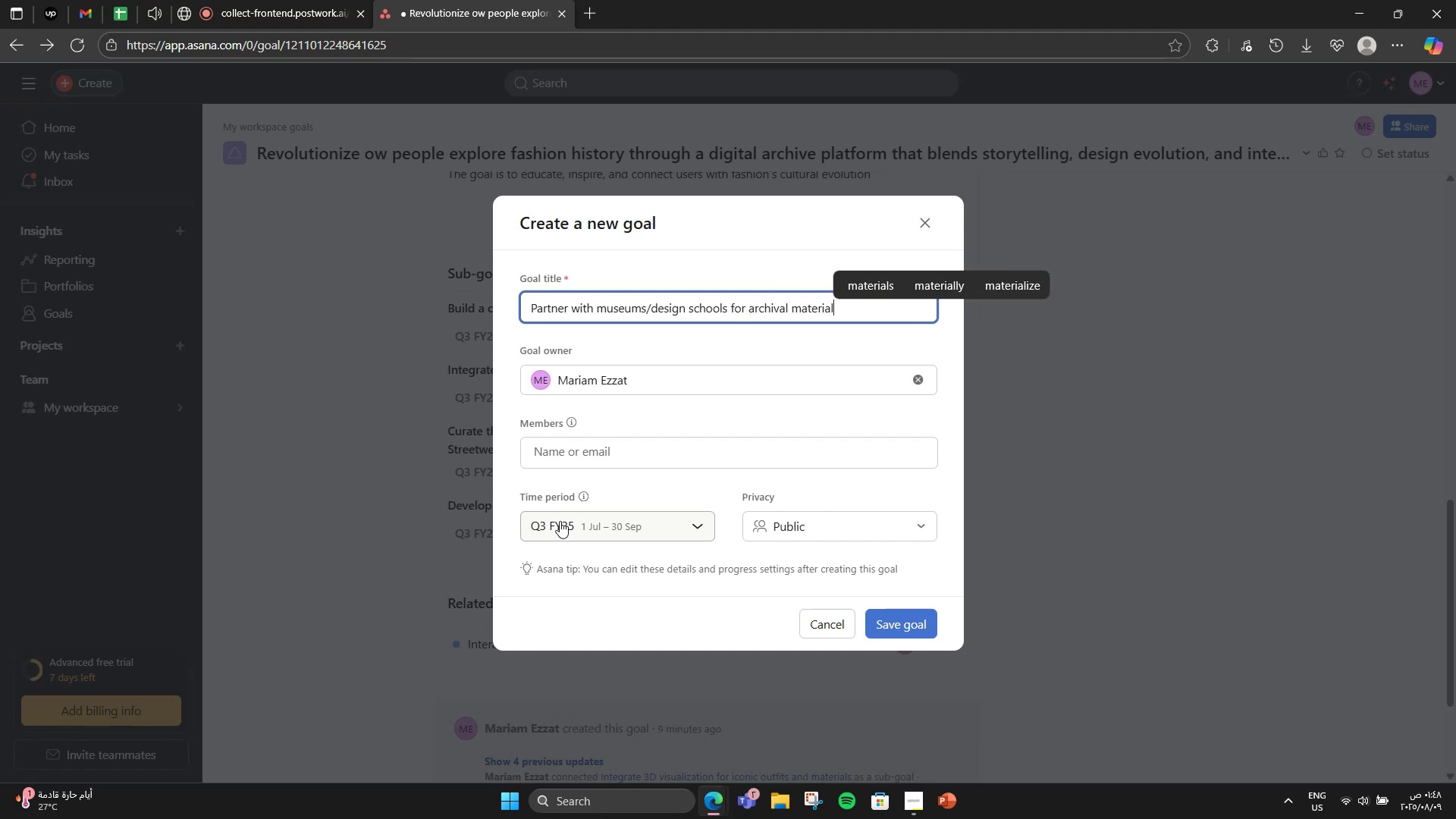 
wait(8.27)
 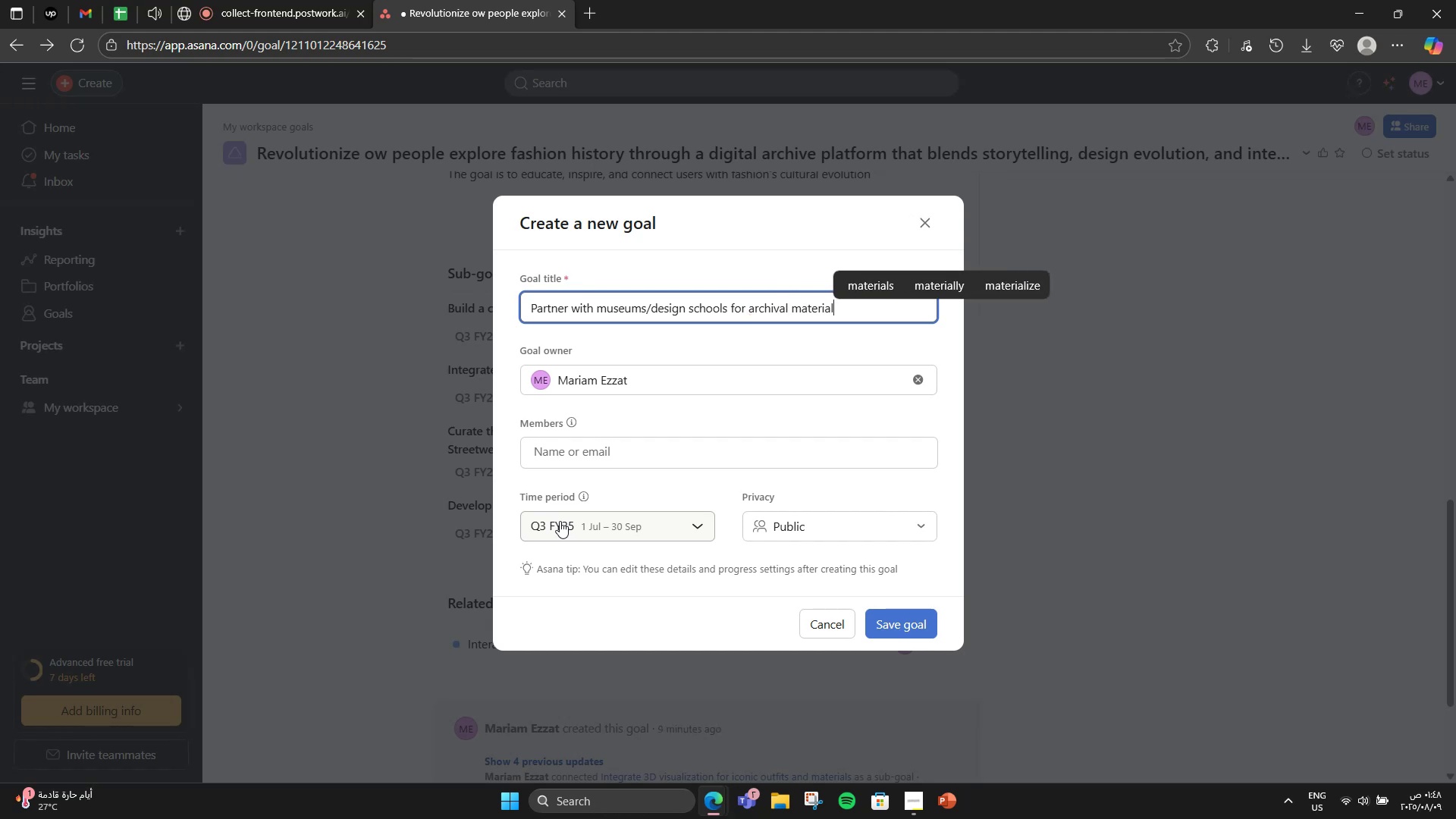 
left_click([914, 626])
 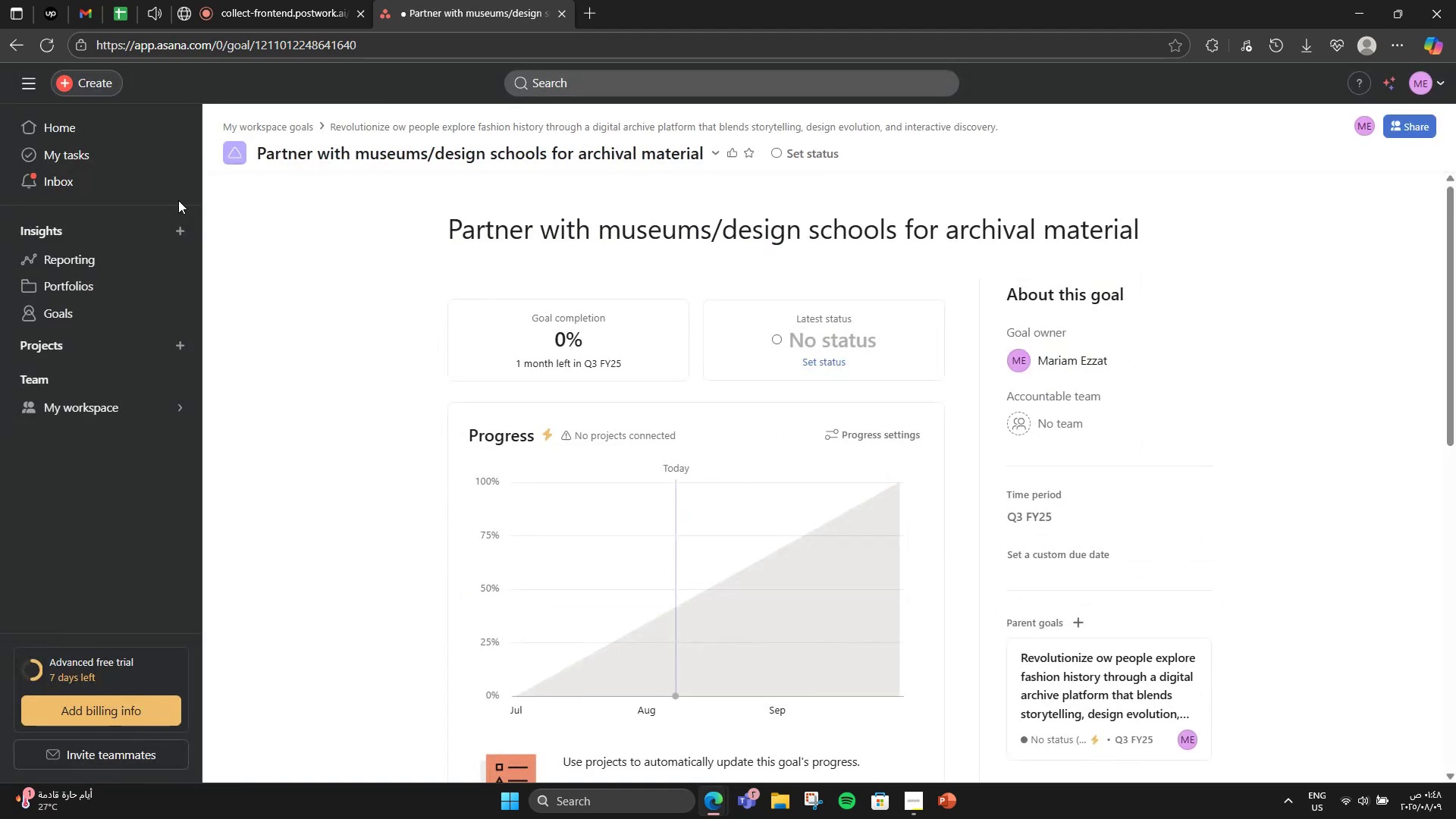 
left_click([83, 81])
 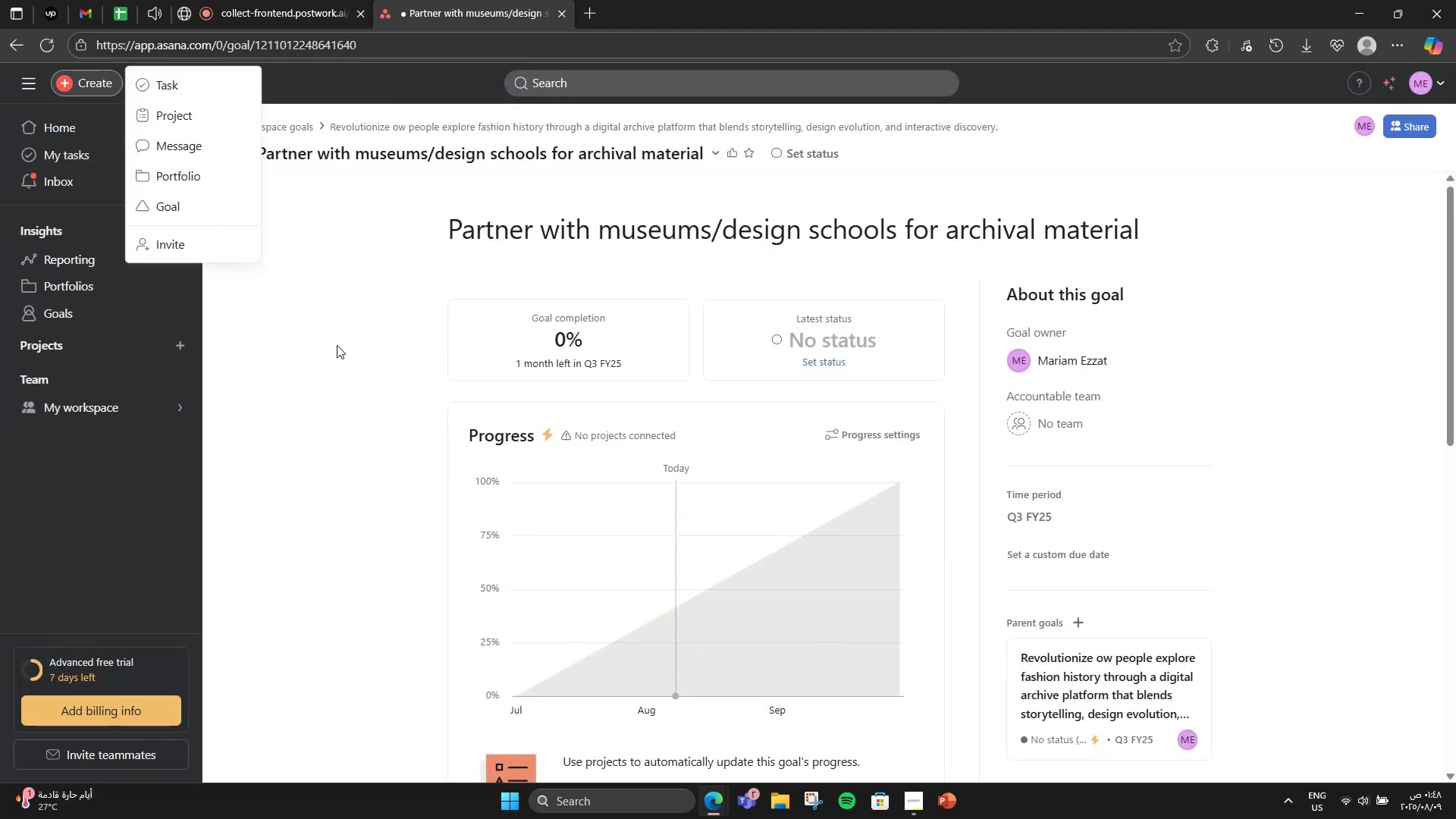 
left_click([337, 345])
 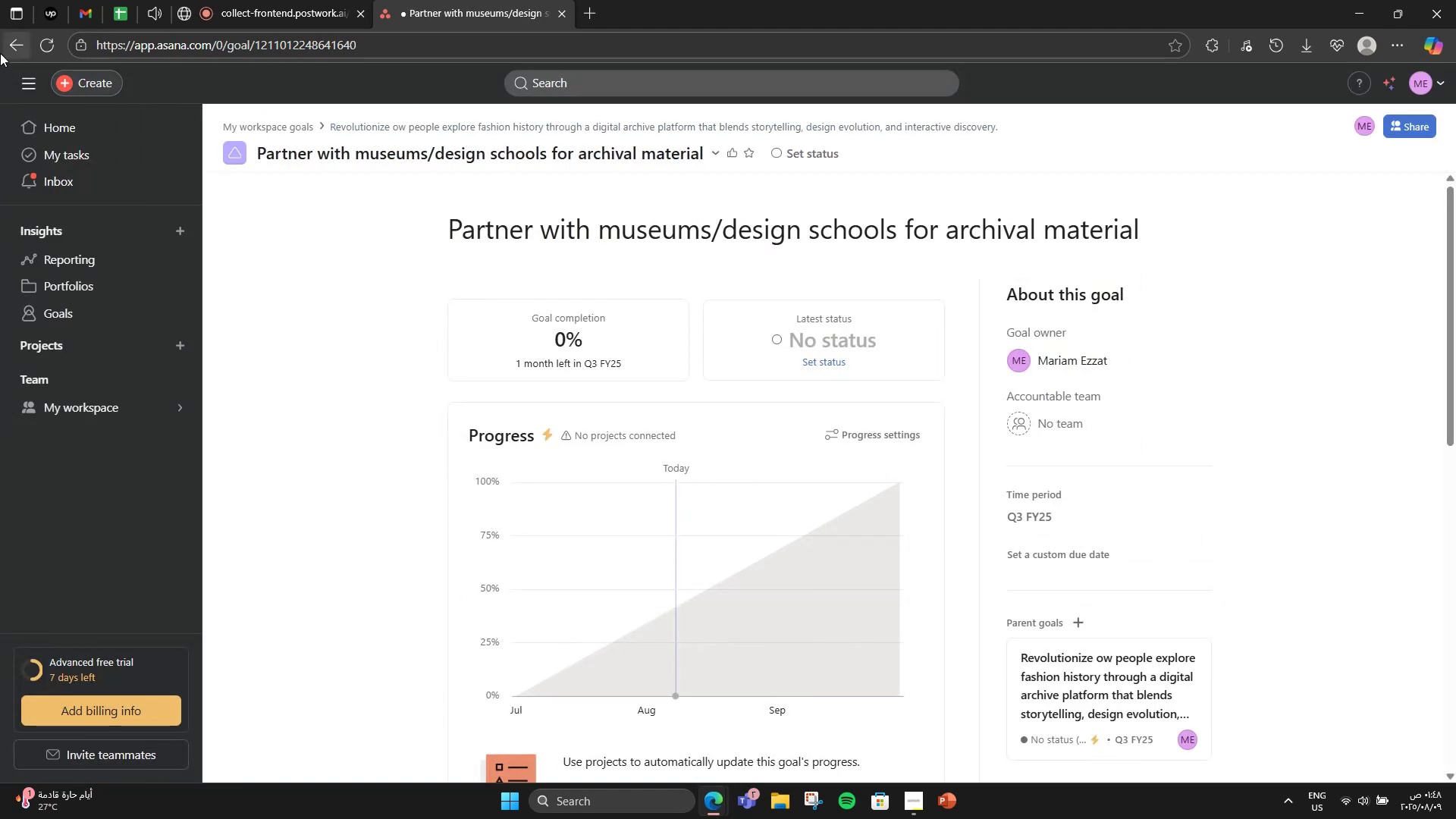 
left_click([7, 55])
 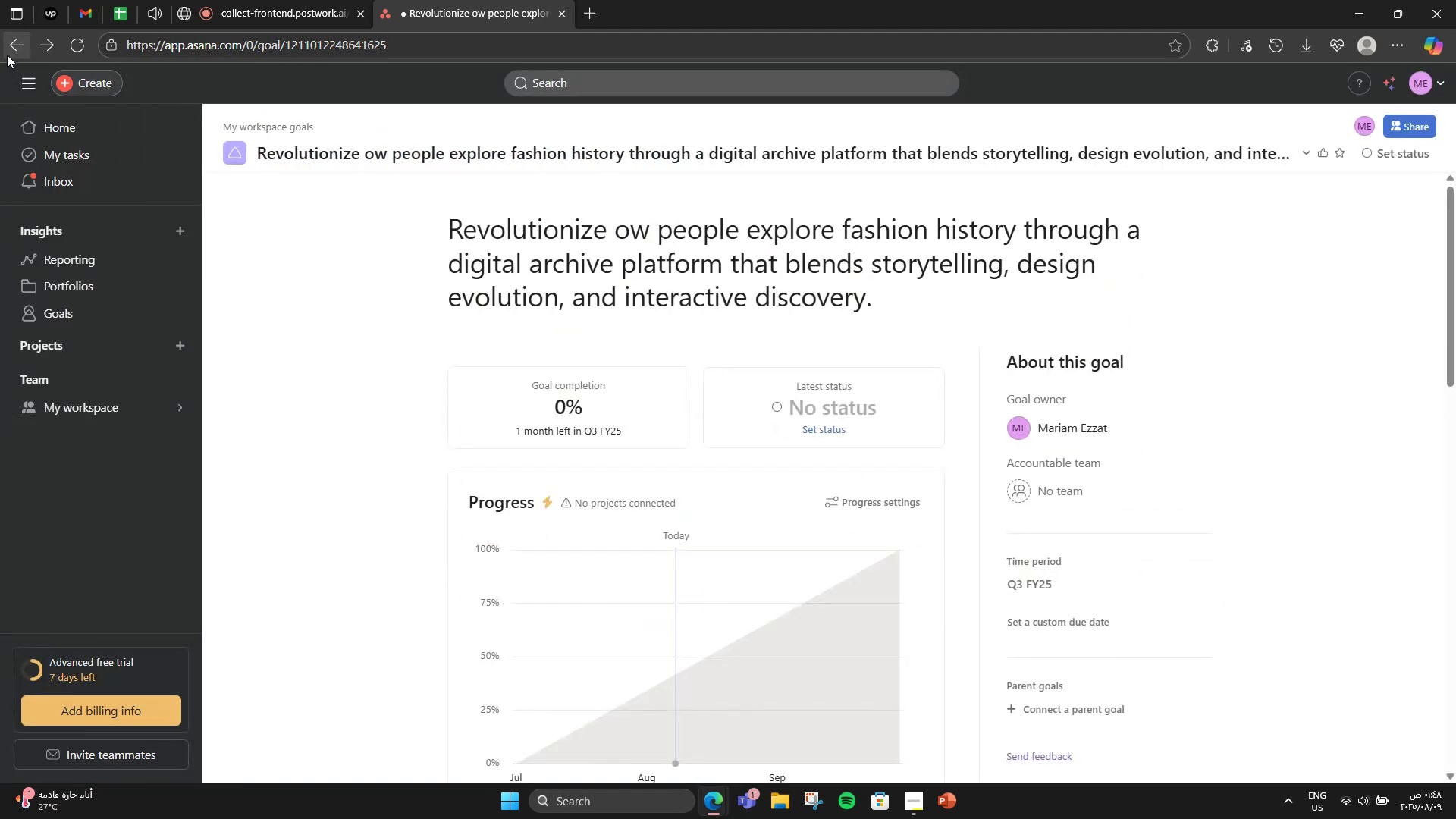 
left_click([7, 55])
 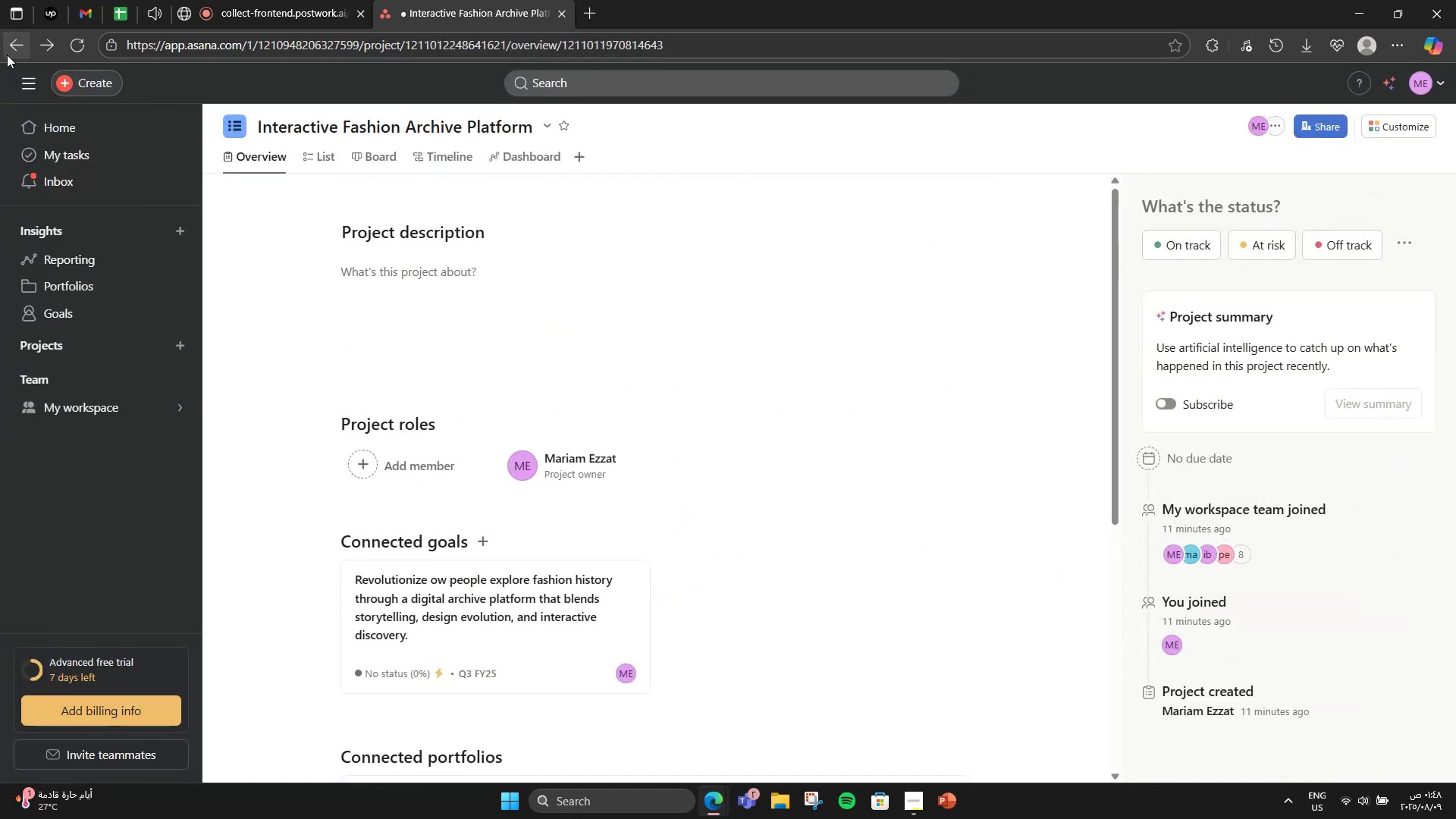 
scroll: coordinate [383, 357], scroll_direction: down, amount: 3.0
 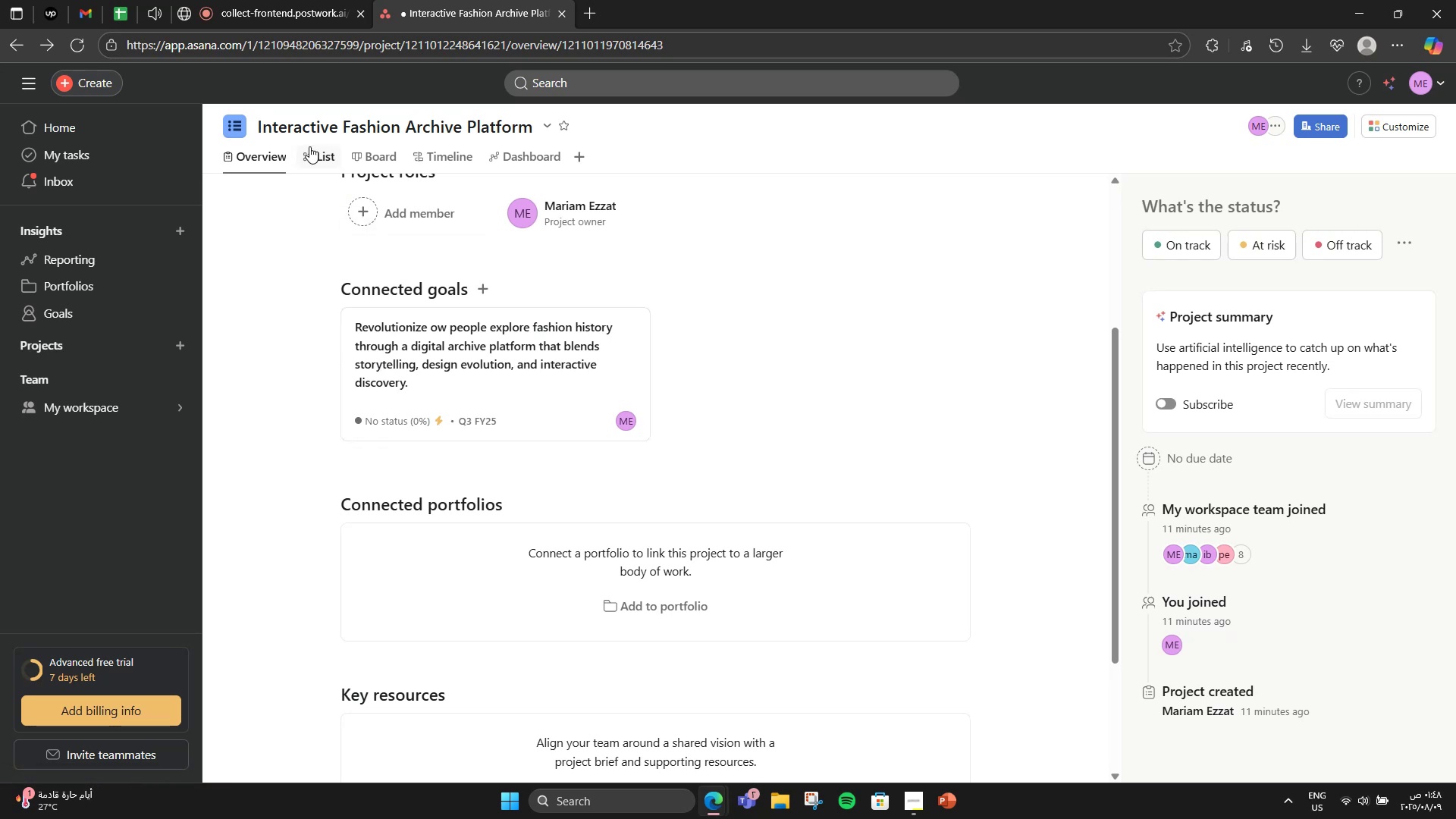 
left_click([322, 151])
 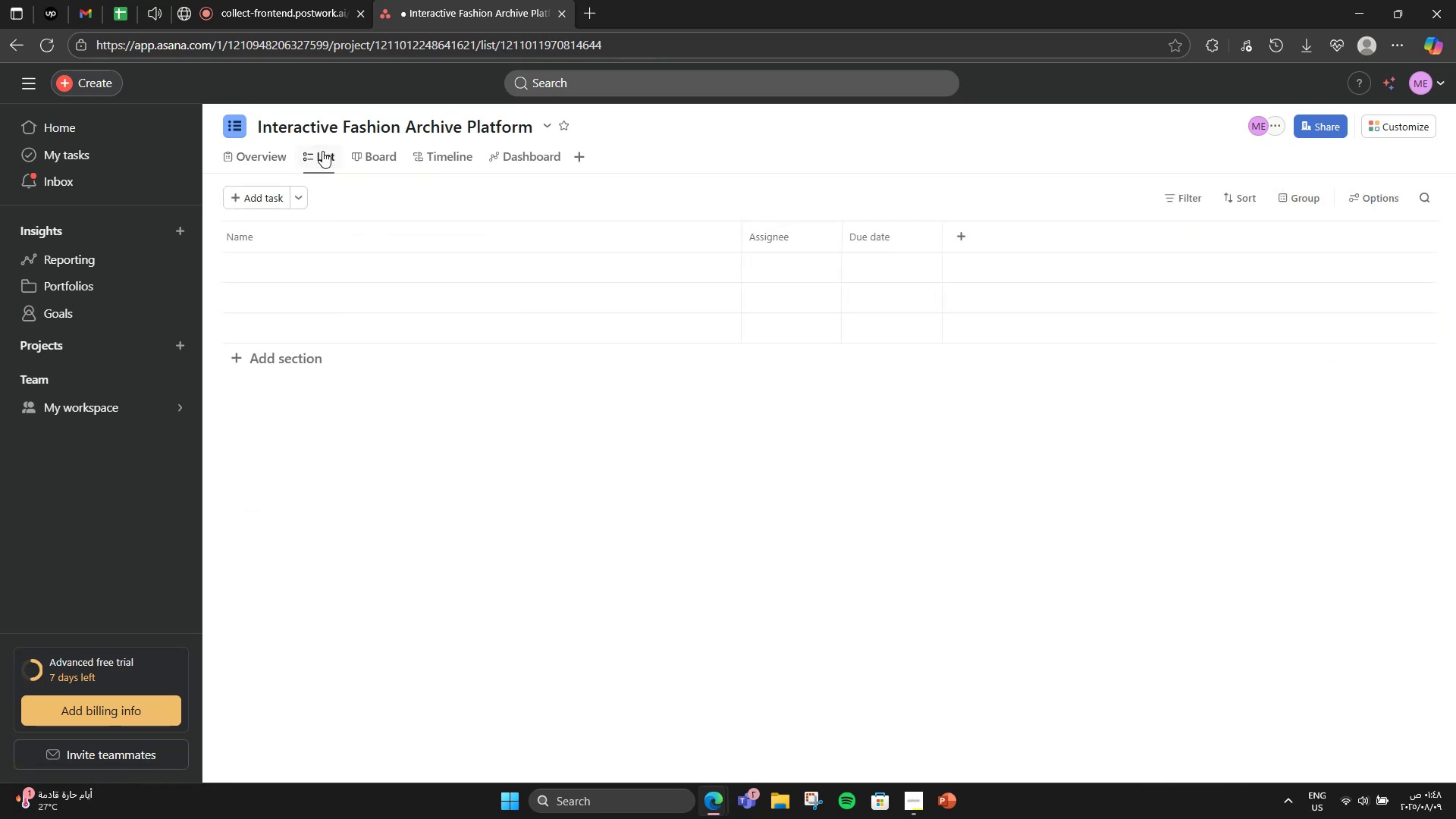 
left_click([267, 154])
 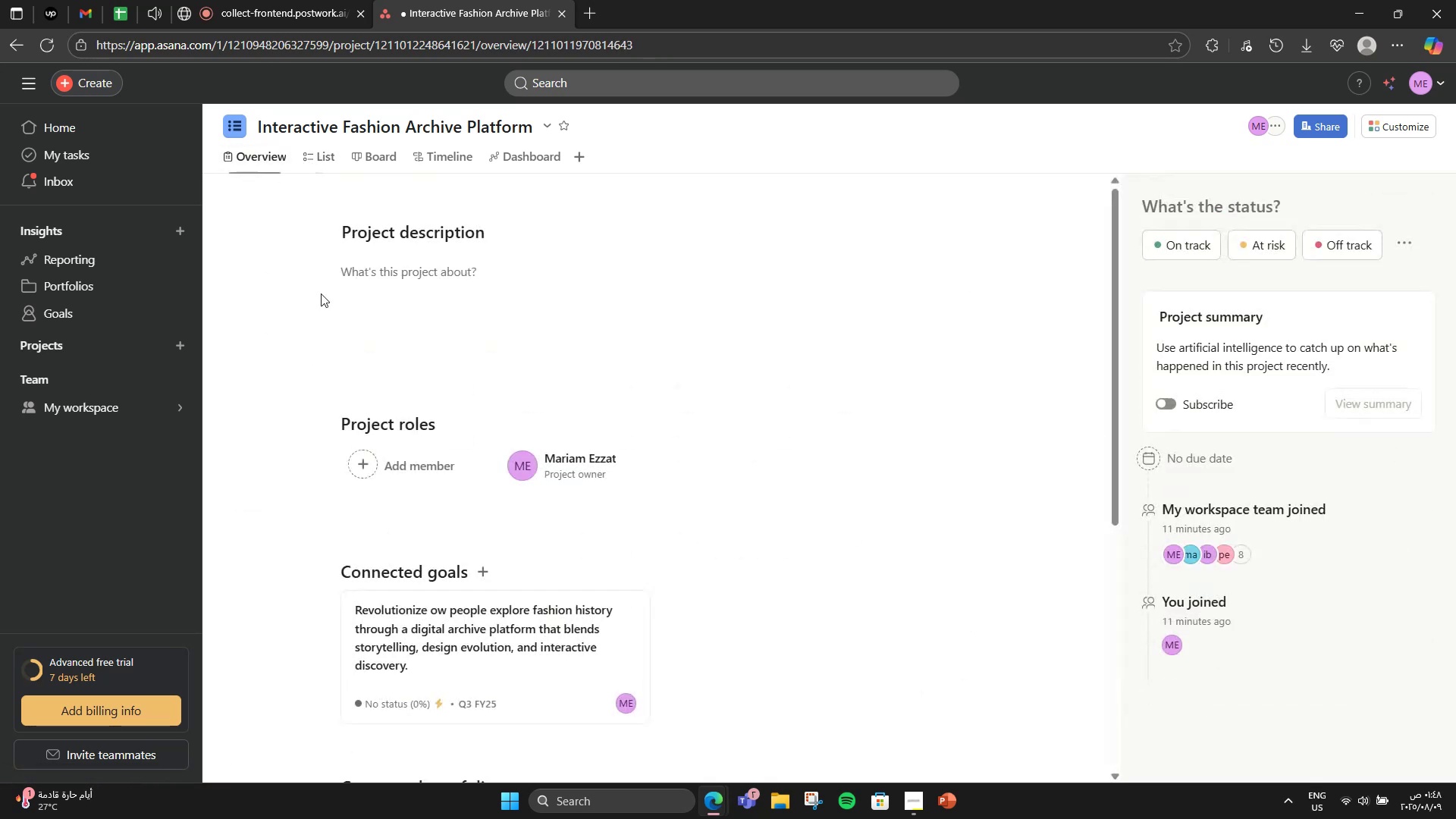 
scroll: coordinate [591, 548], scroll_direction: down, amount: 7.0
 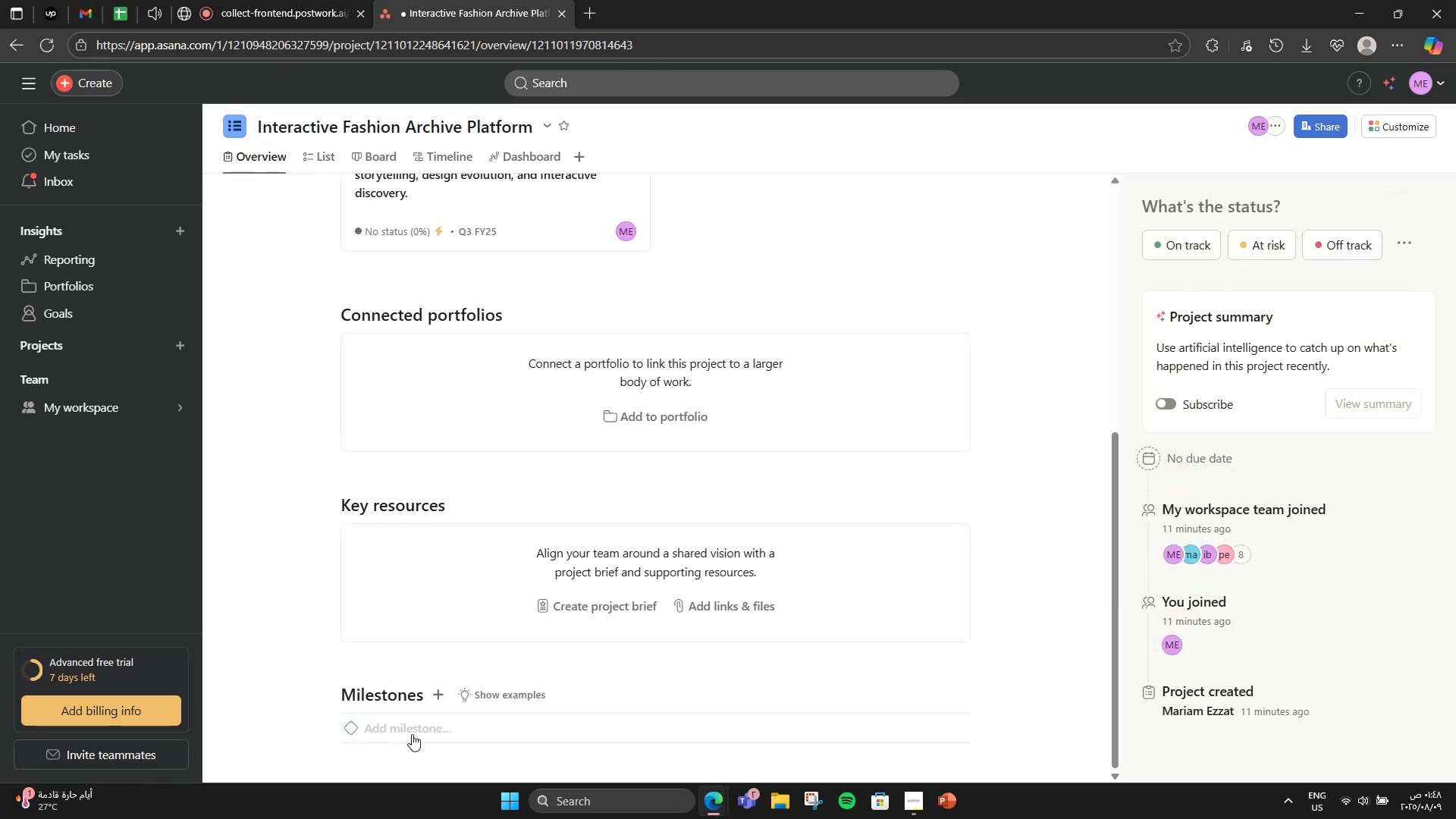 
left_click([416, 731])
 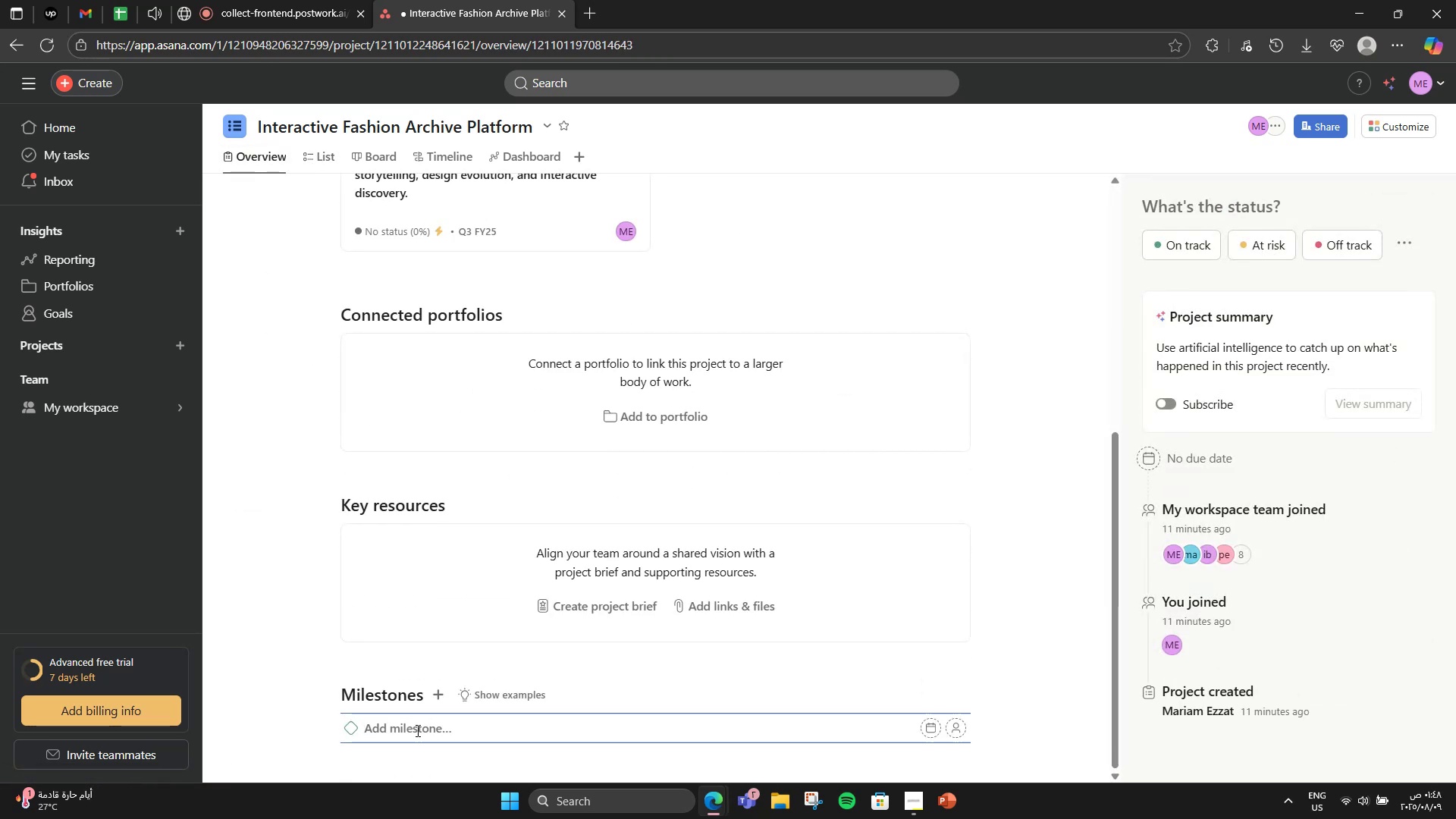 
type(Fina)
 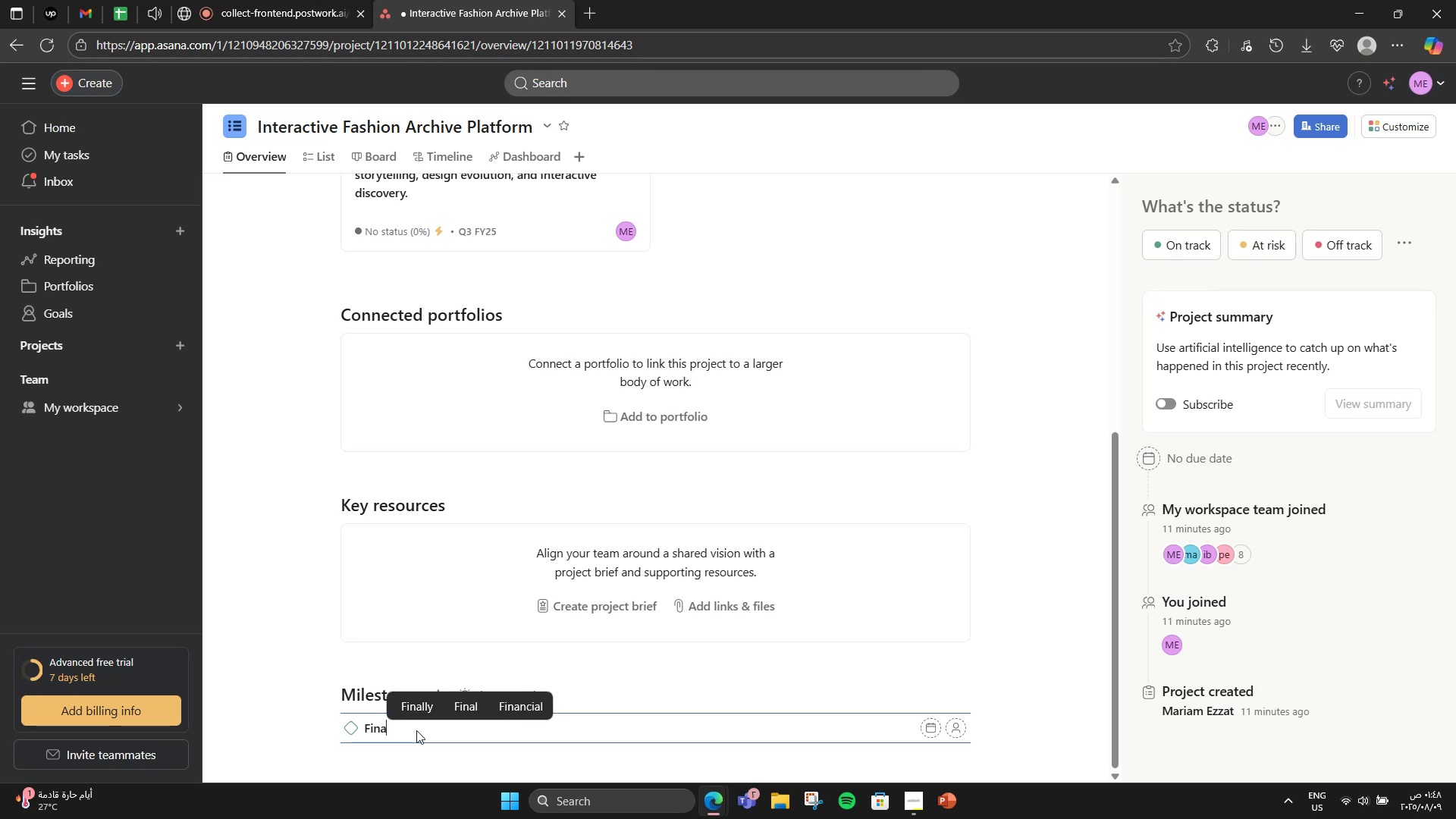 
type(lizw)
key(Backspace)
type(e )
 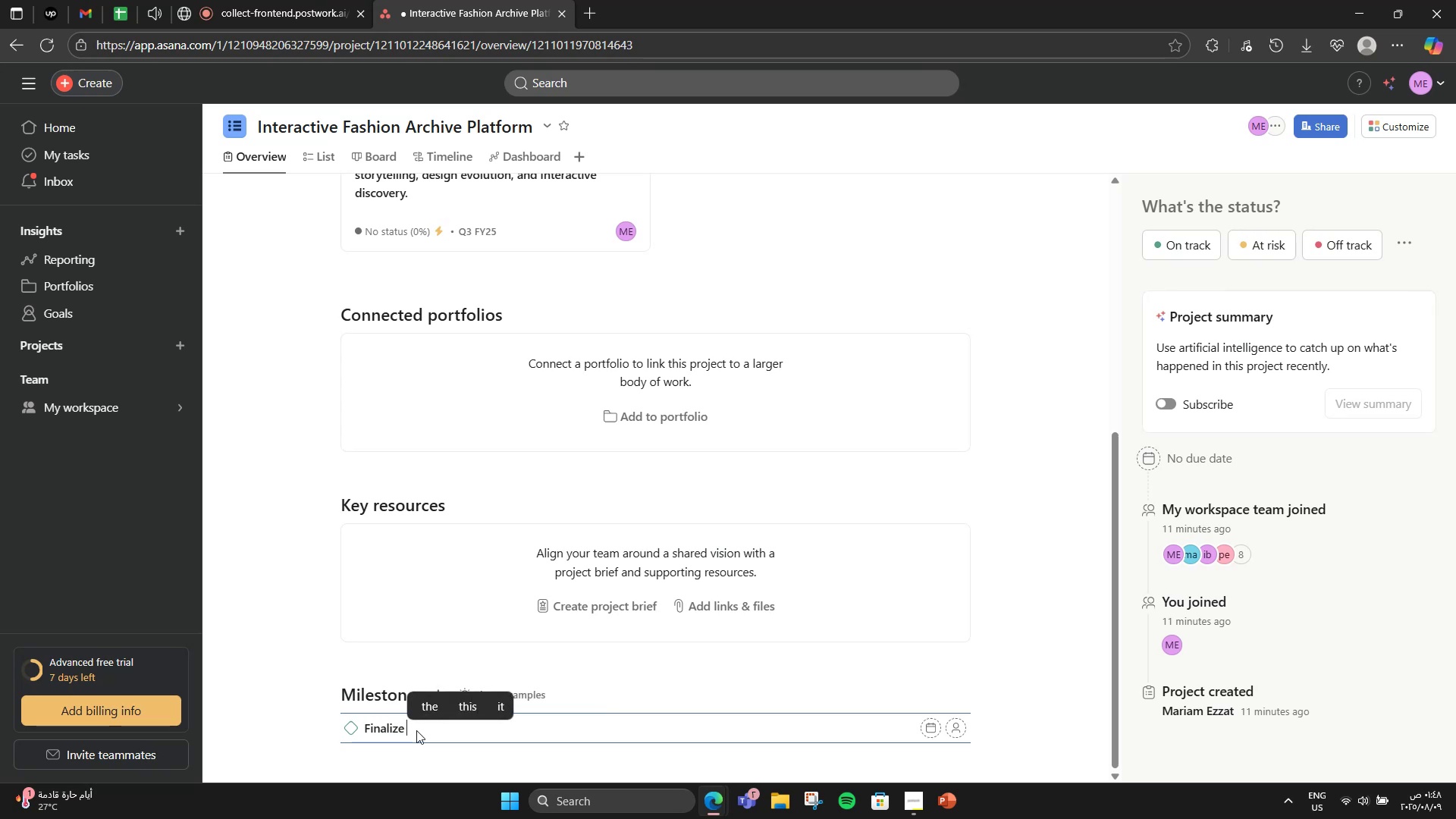 
type(platfot)
key(Backspace)
type(rm branding and UX prototype')
key(Backspace)
 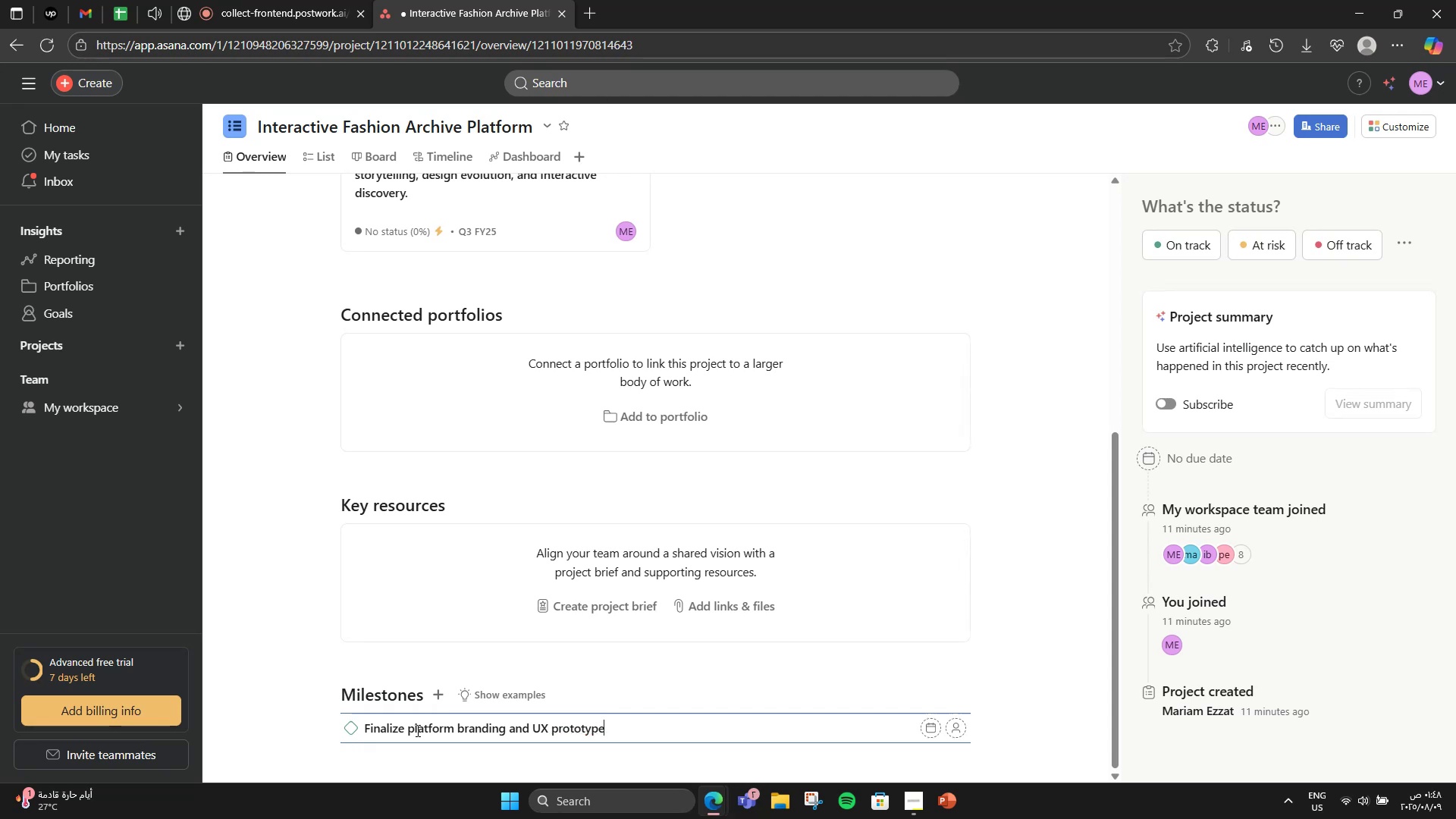 
key(Enter)
 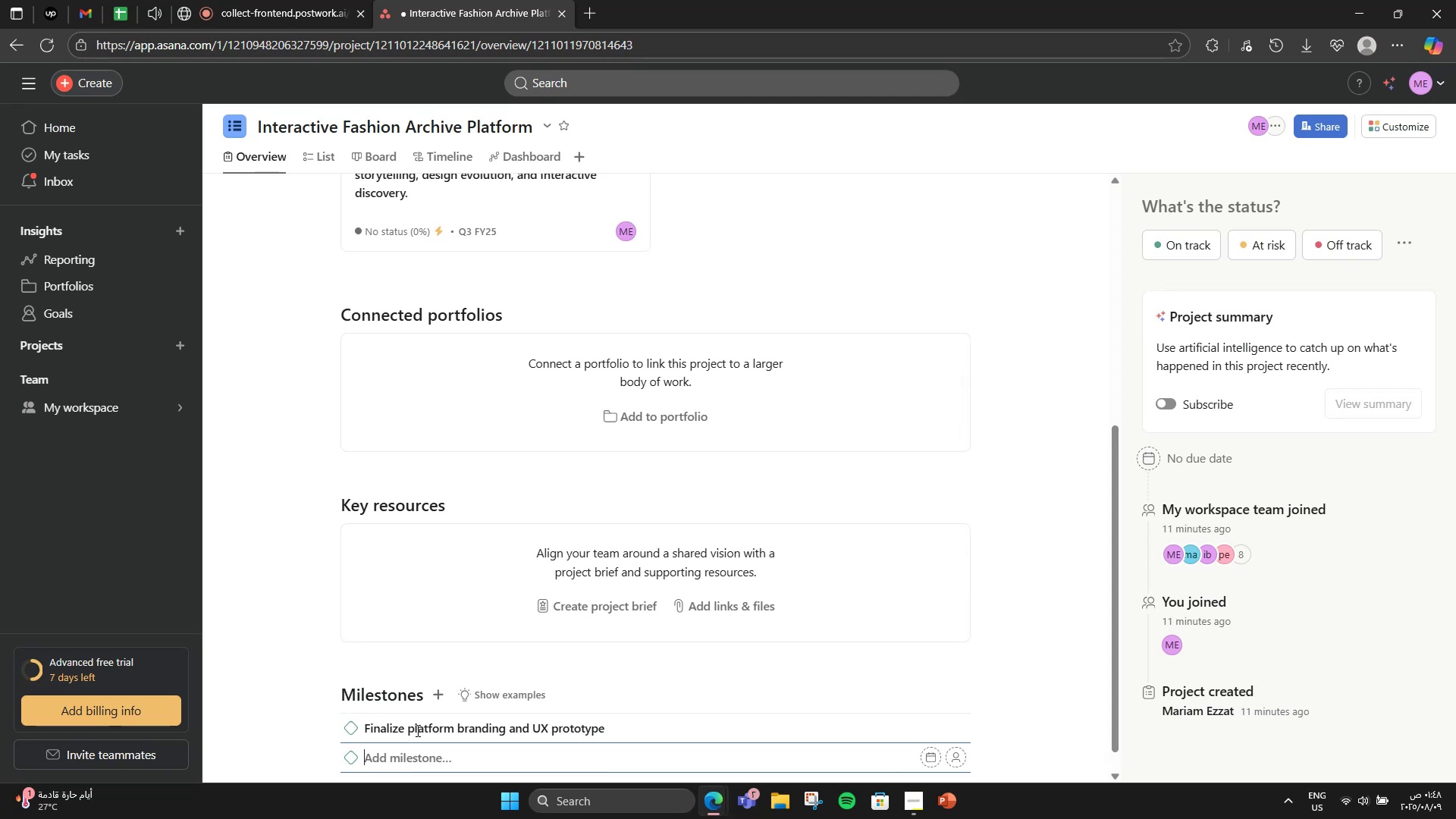 
type(Complete 5 histot)
key(Backspace)
type(rical r)
key(Backspace)
type(tt)
key(Backspace)
type(imelines with assers)
key(Backspace)
key(Backspace)
 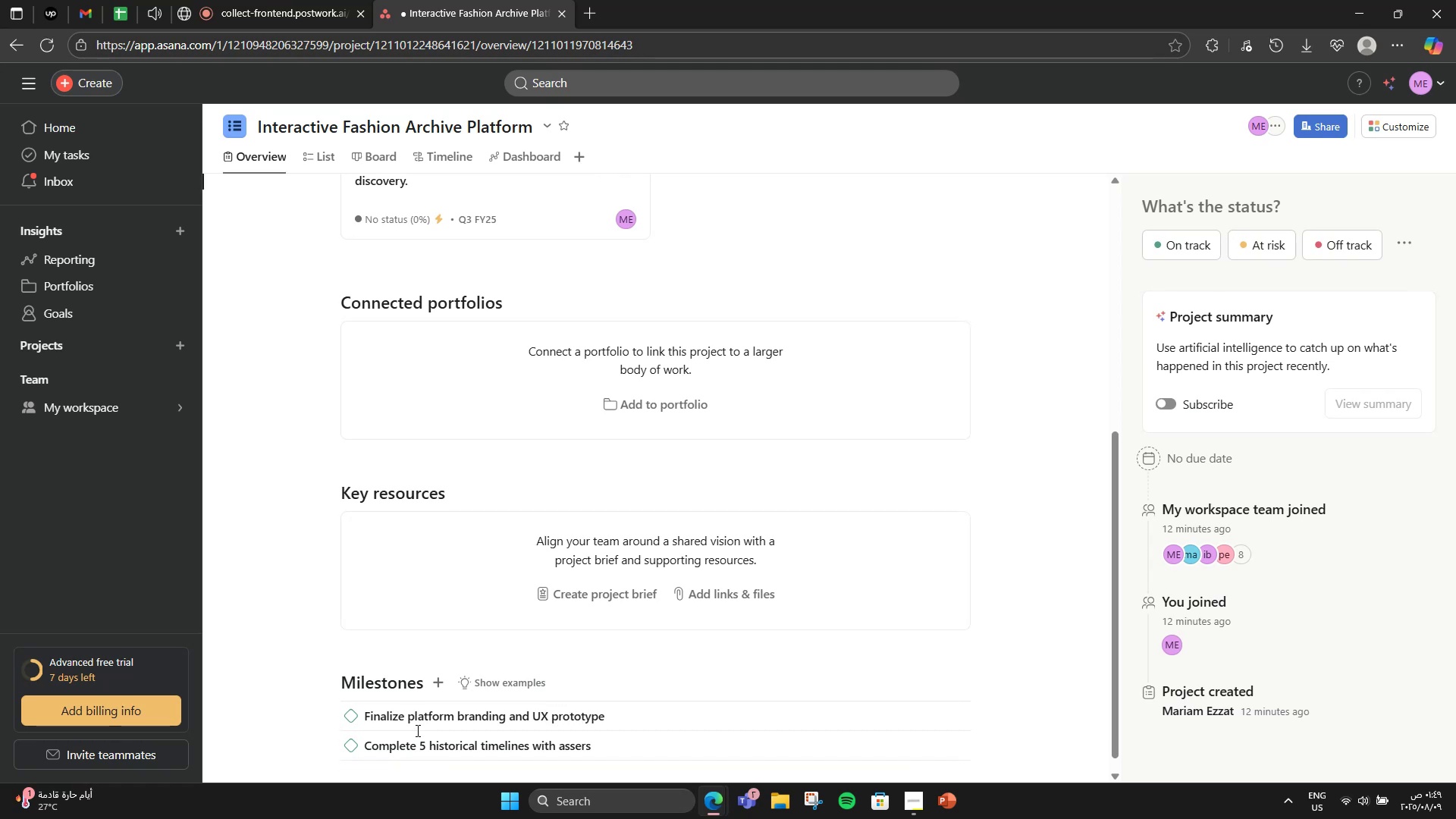 
hold_key(key=Enter, duration=0.38)
 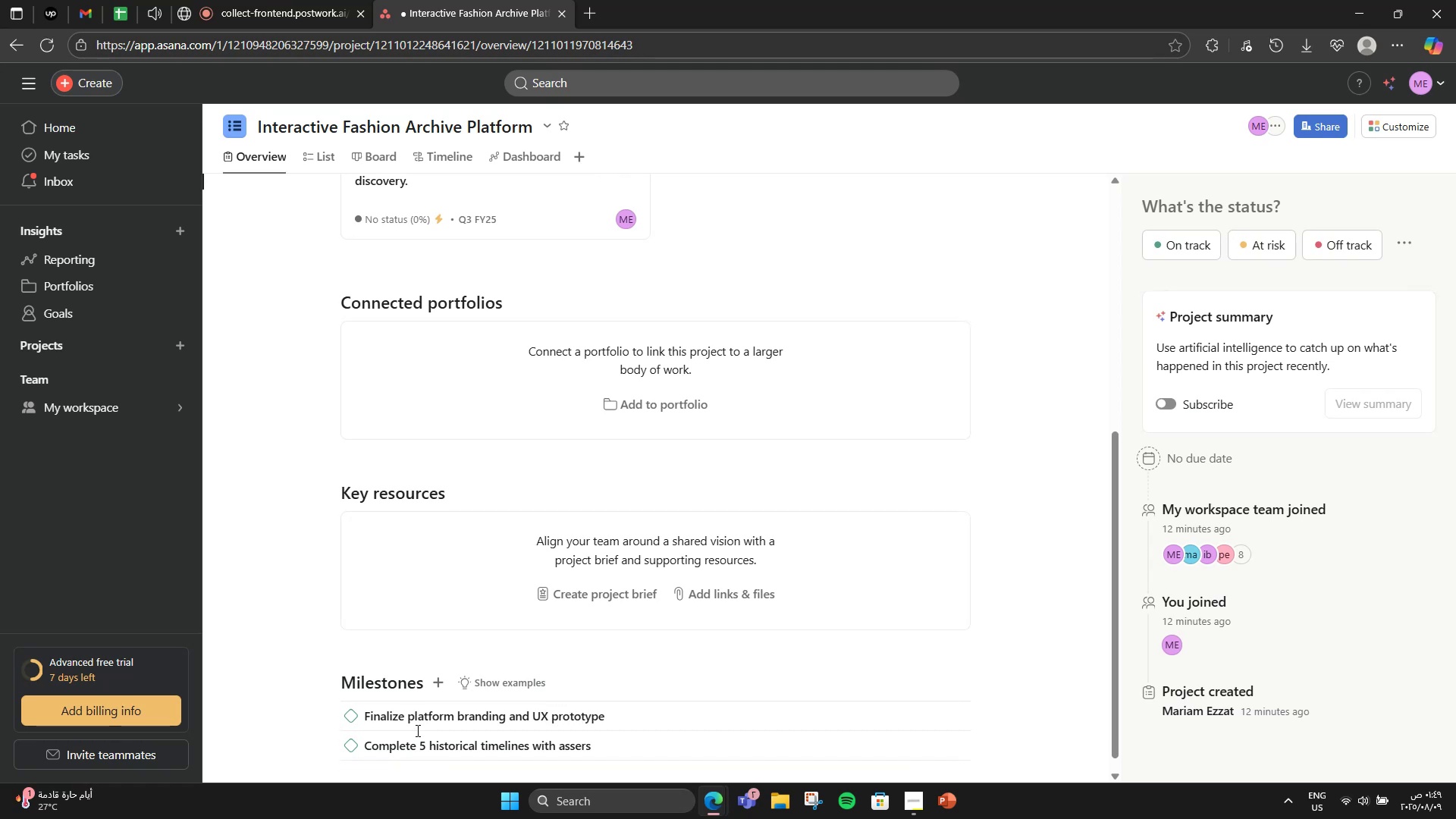 
left_click([572, 753])
 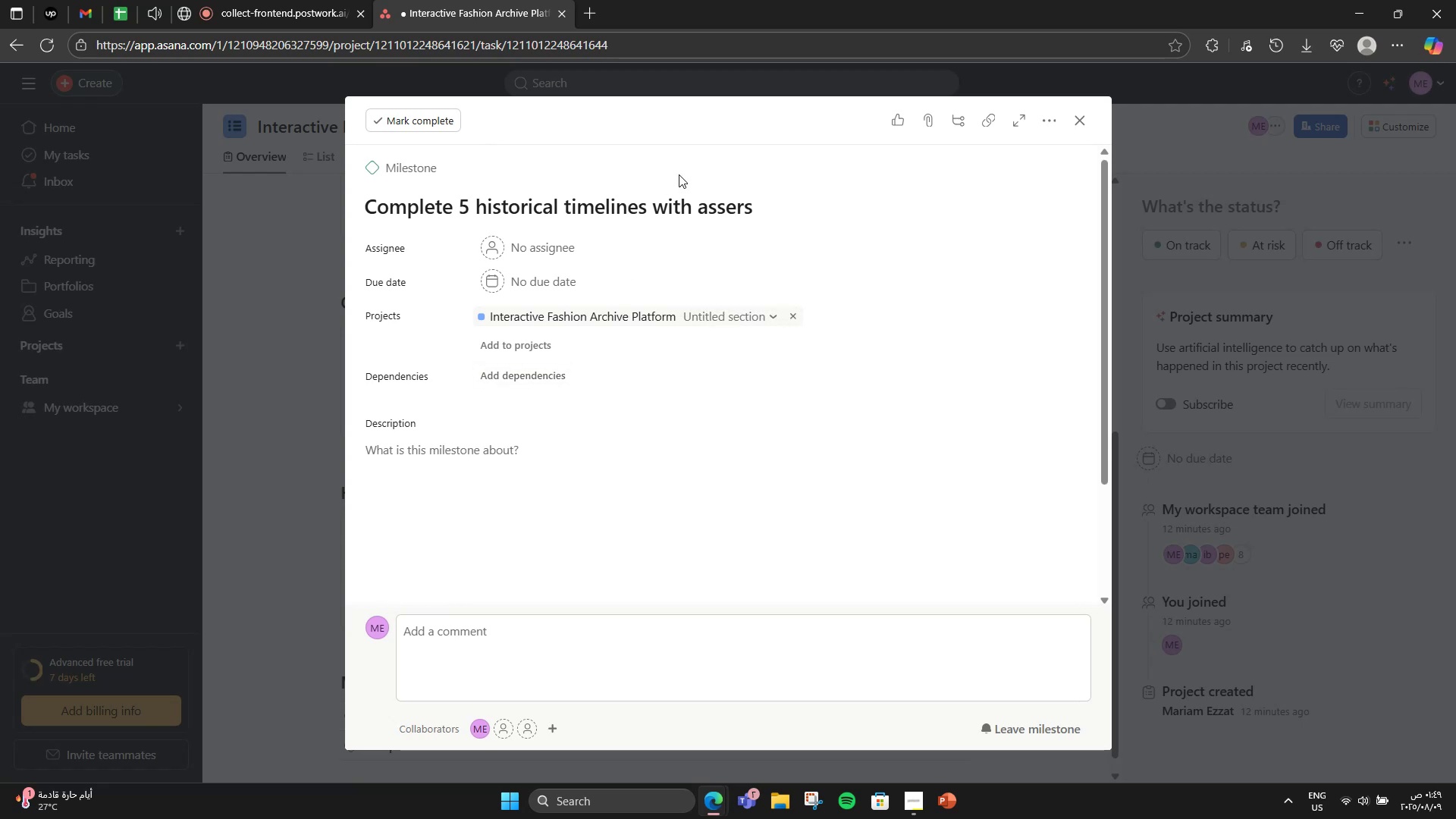 
left_click_drag(start_coordinate=[745, 203], to_coordinate=[739, 202])
 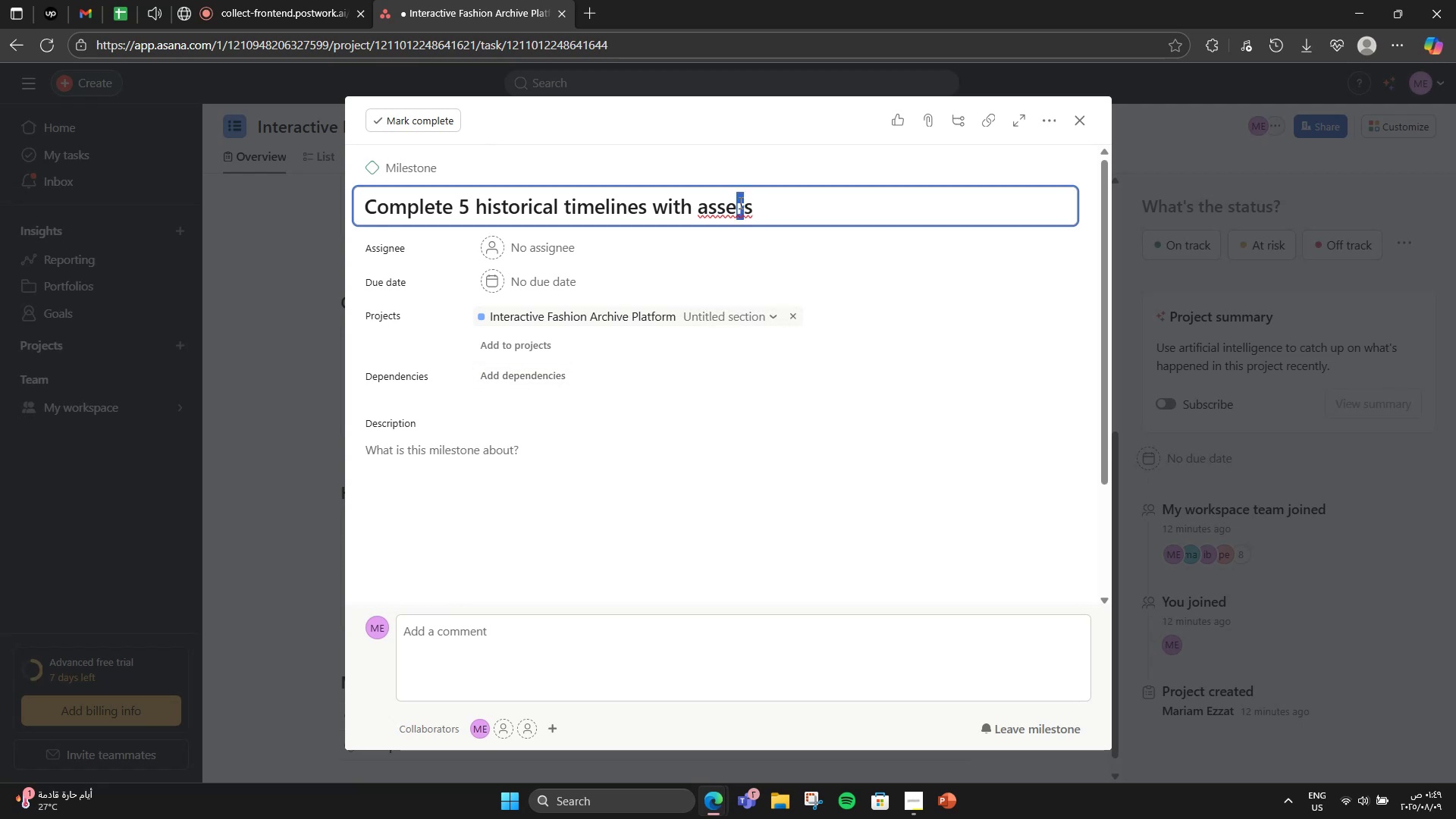 
right_click([739, 202])
 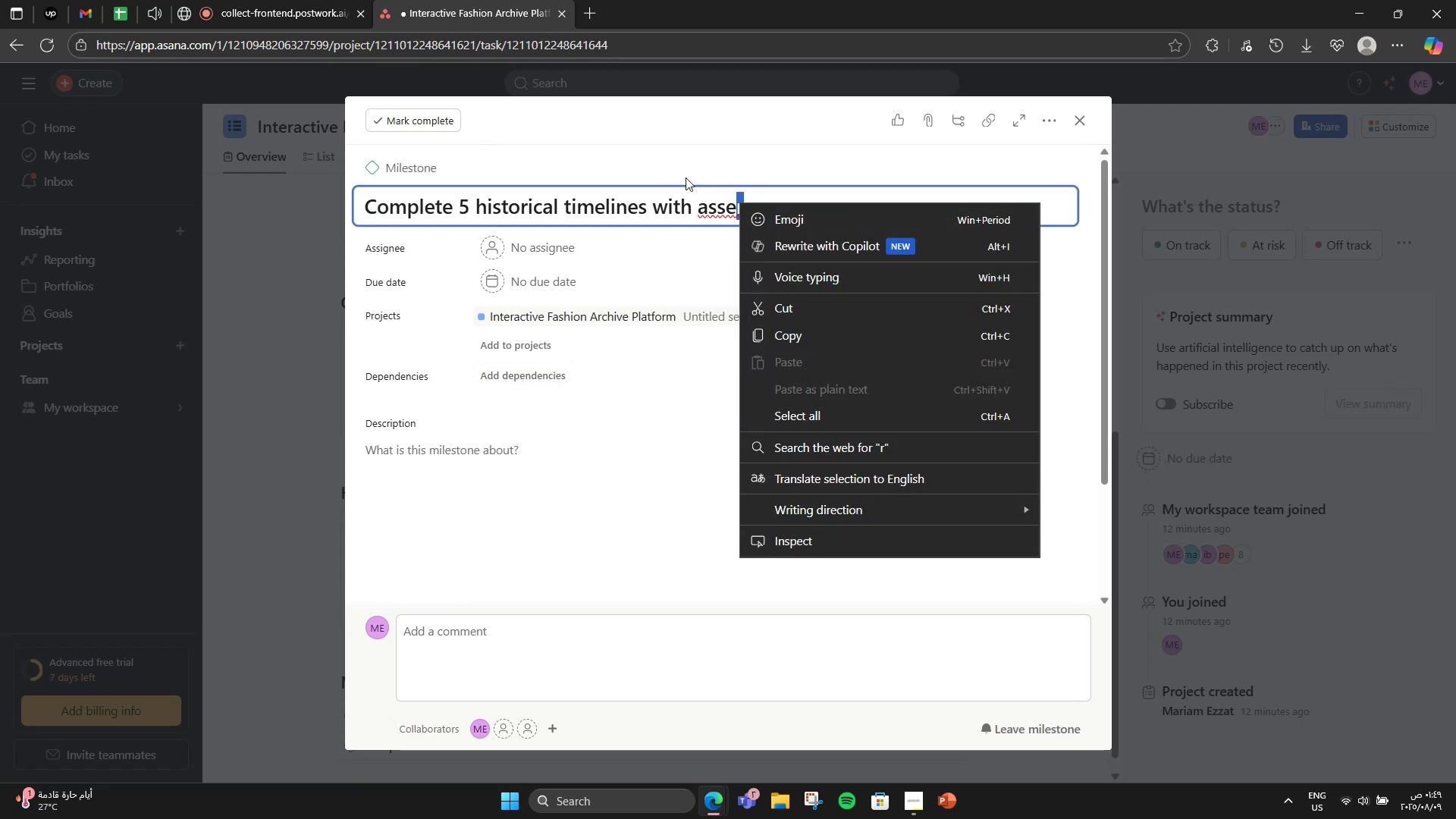 
left_click([711, 190])
 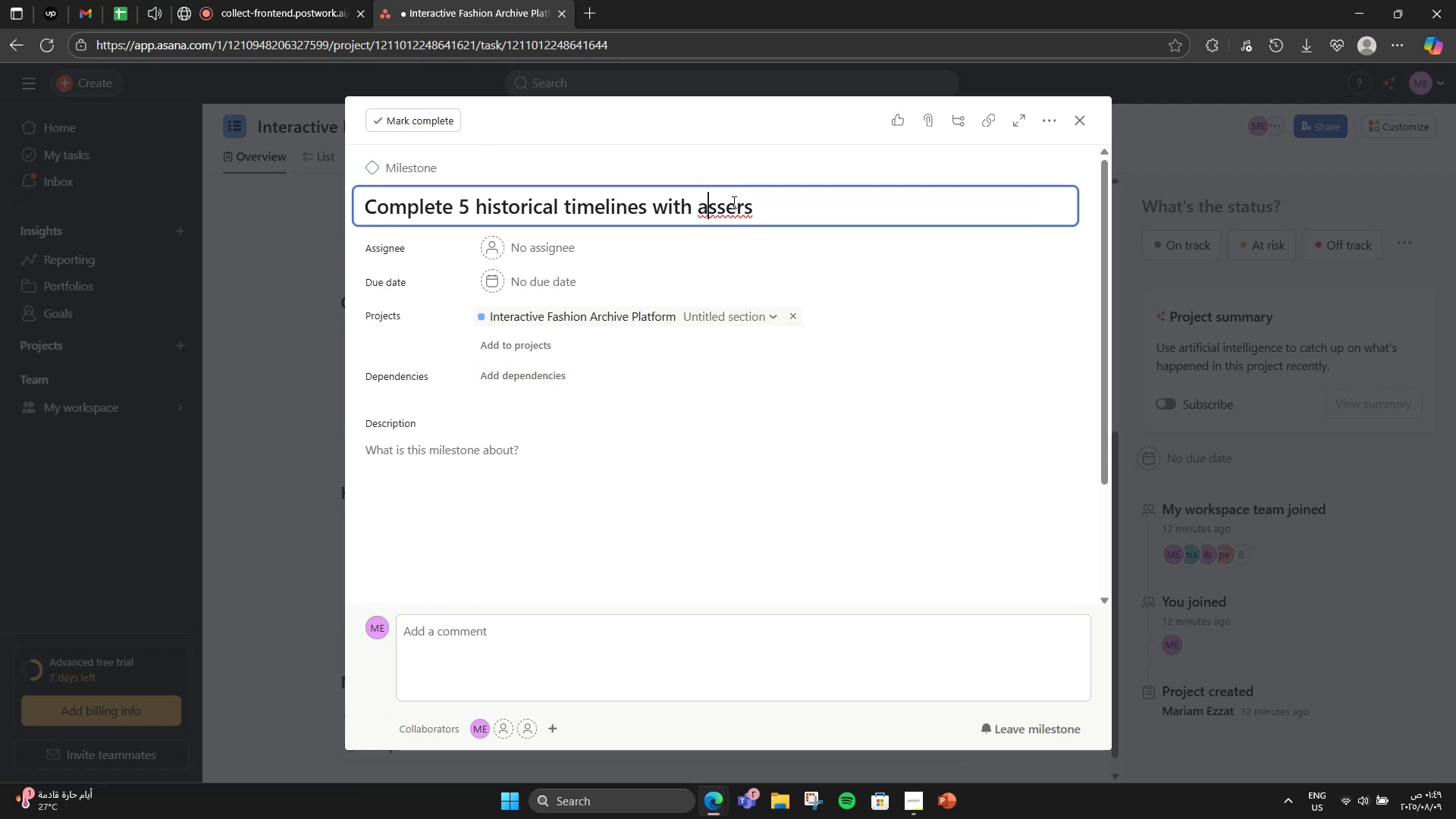 
right_click([733, 202])
 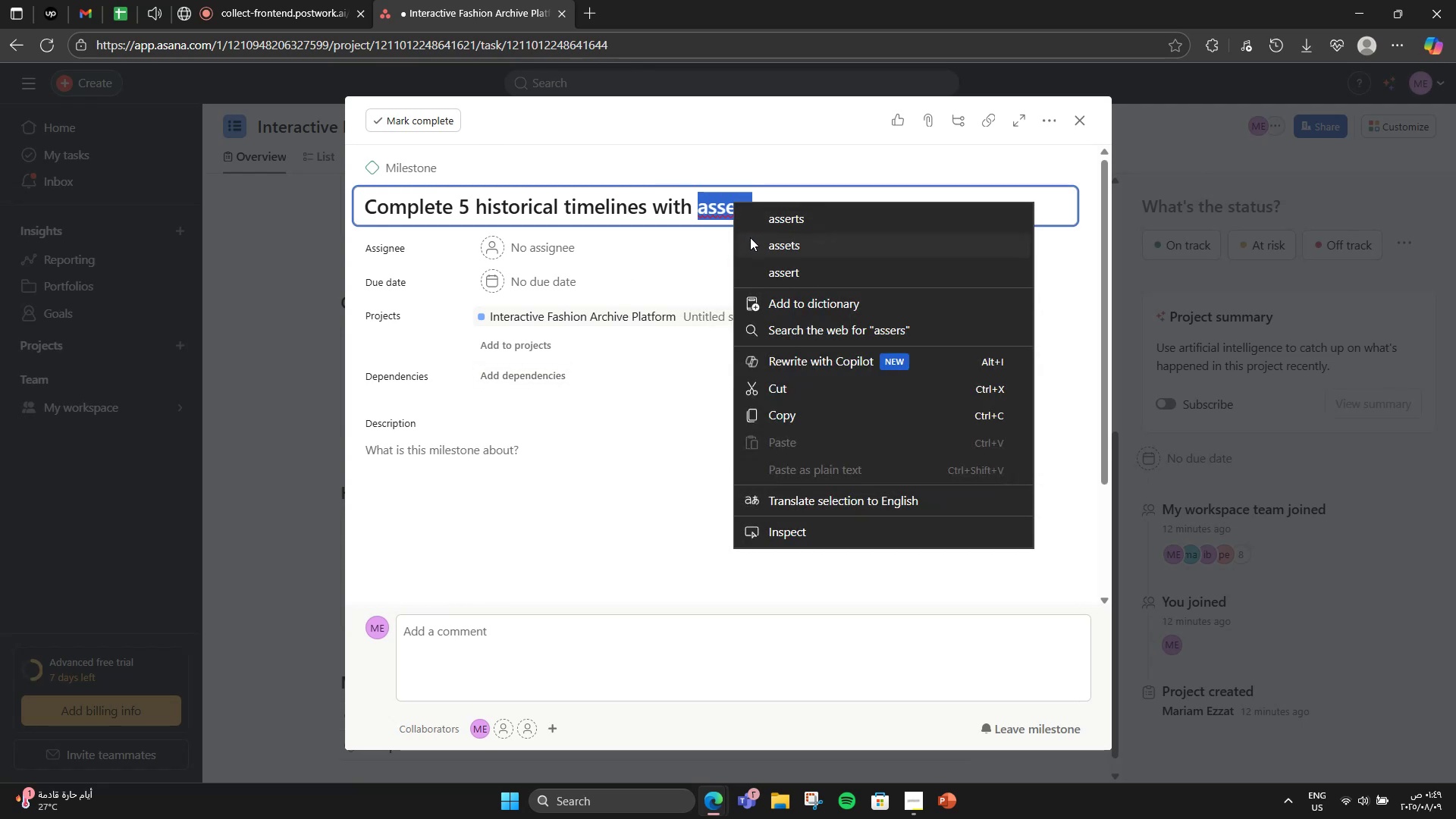 
left_click([751, 247])
 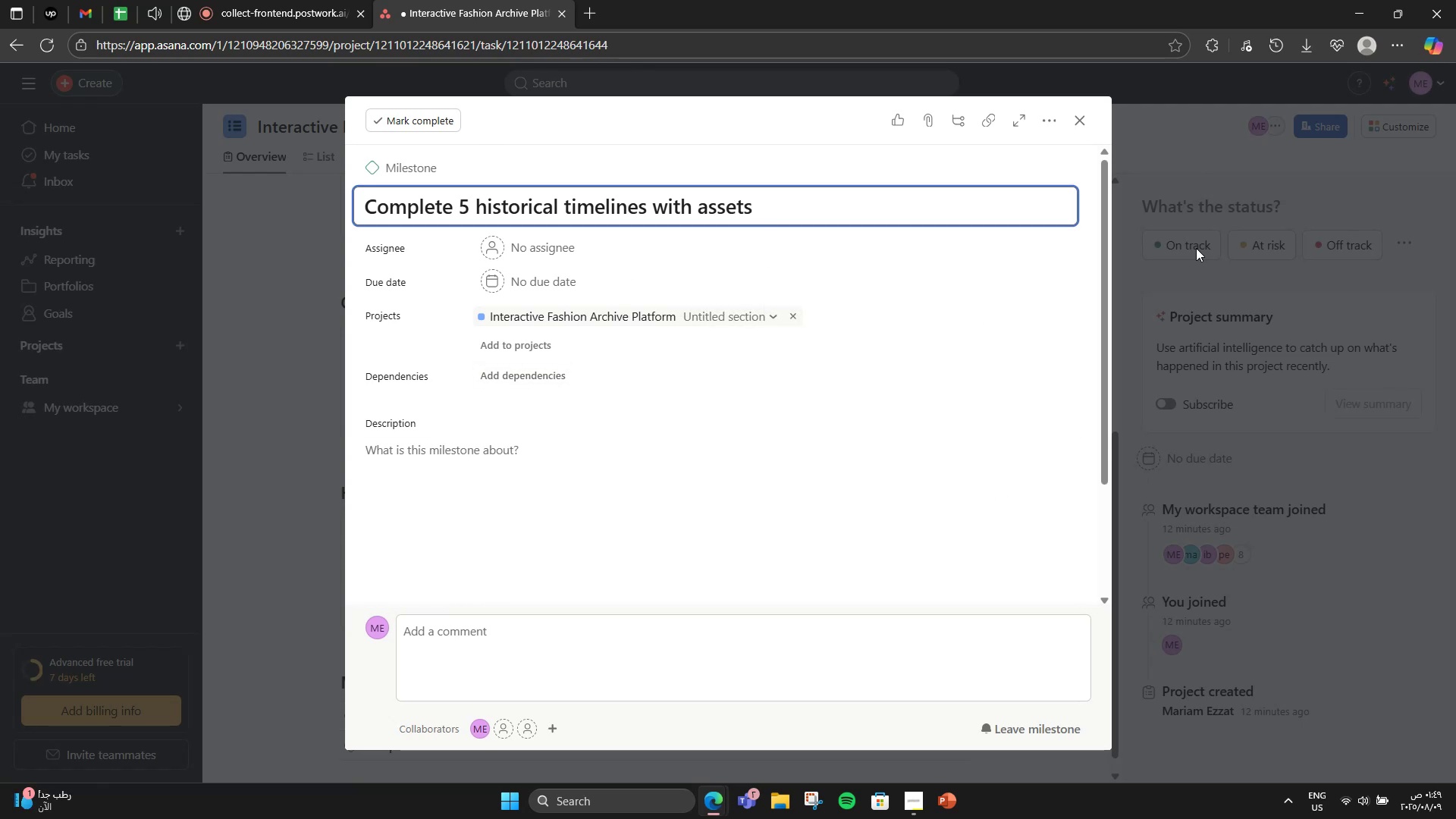 
left_click([1196, 248])
 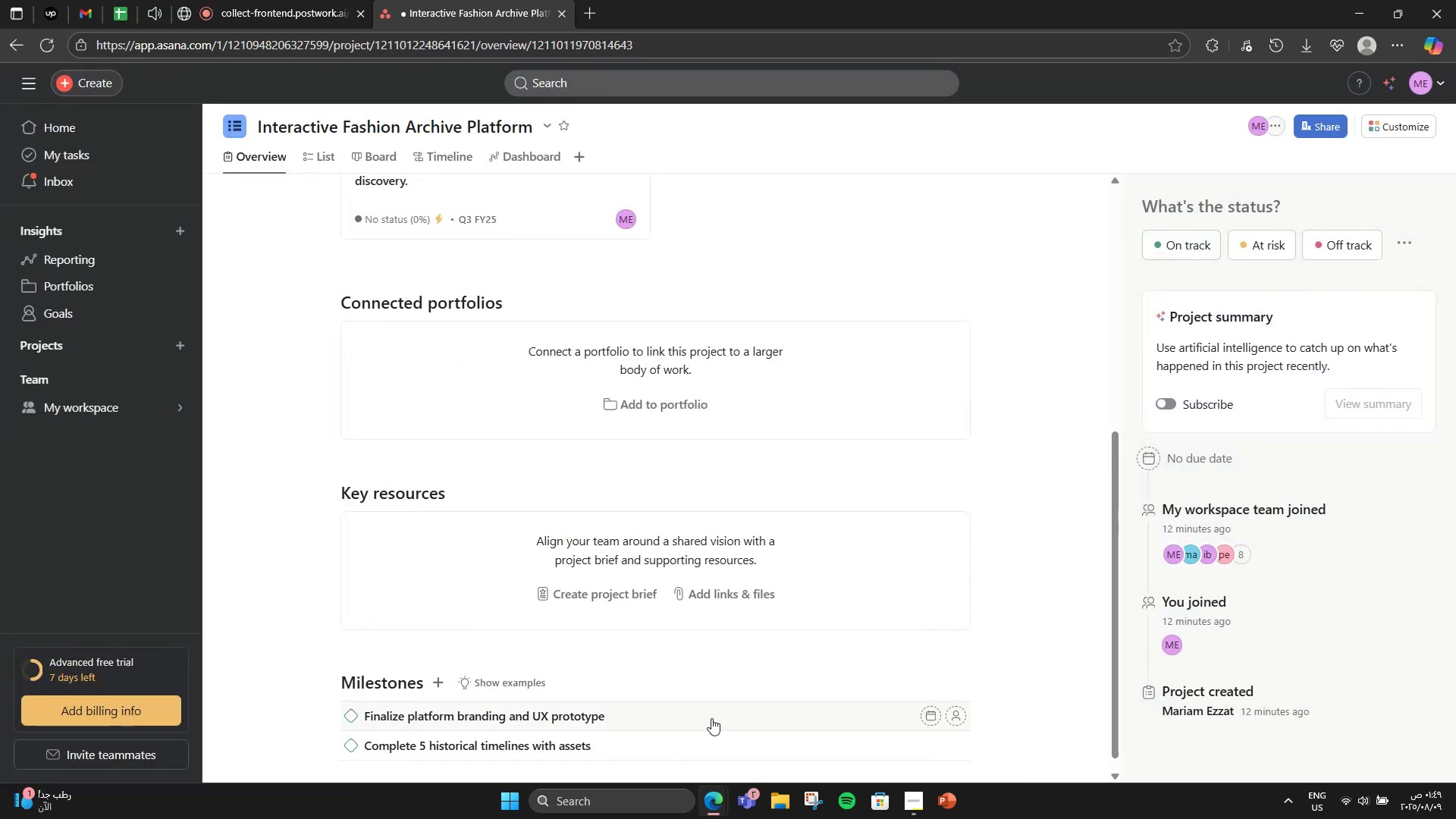 
scroll: coordinate [628, 675], scroll_direction: down, amount: 2.0
 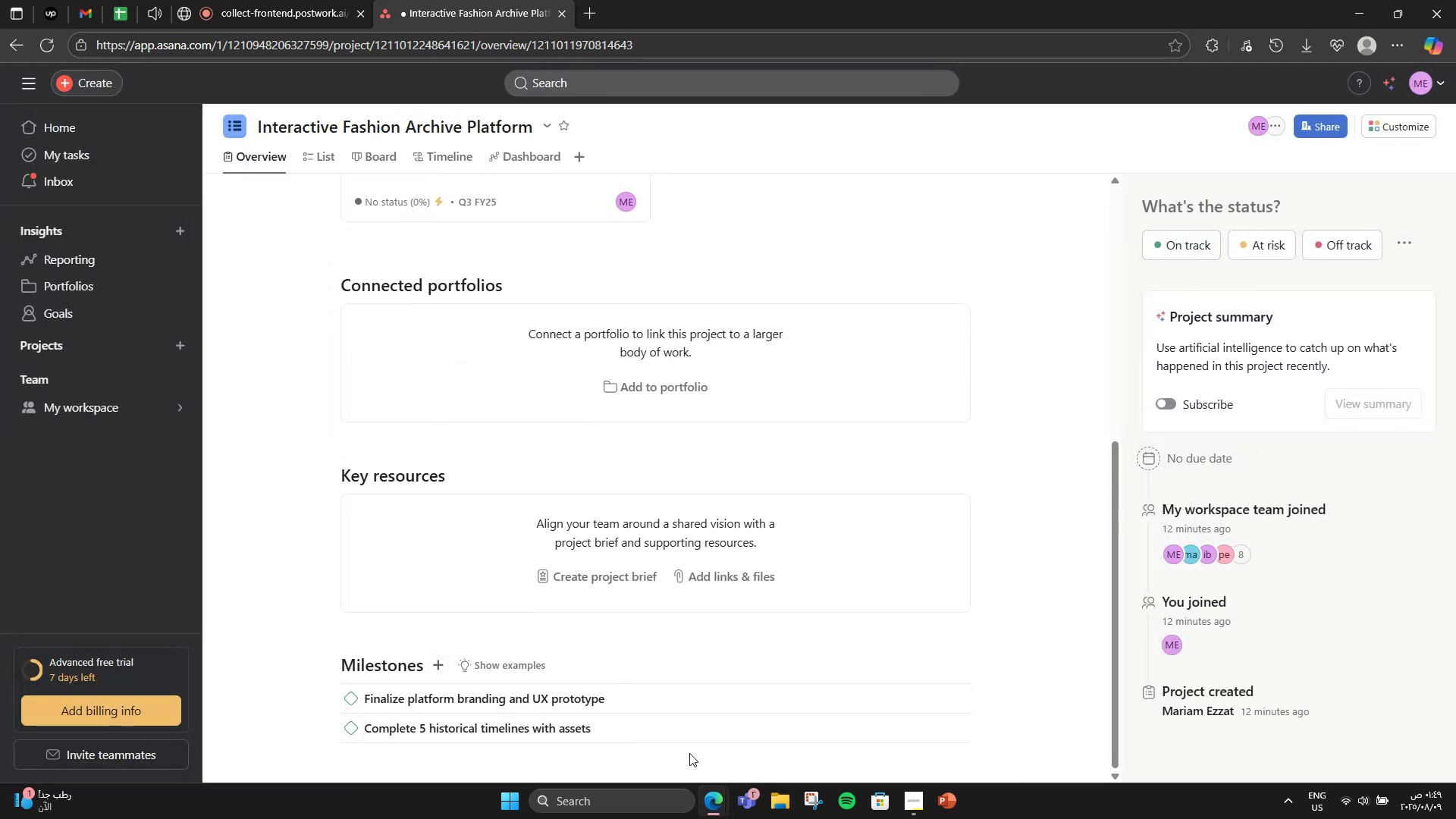 
left_click([590, 734])
 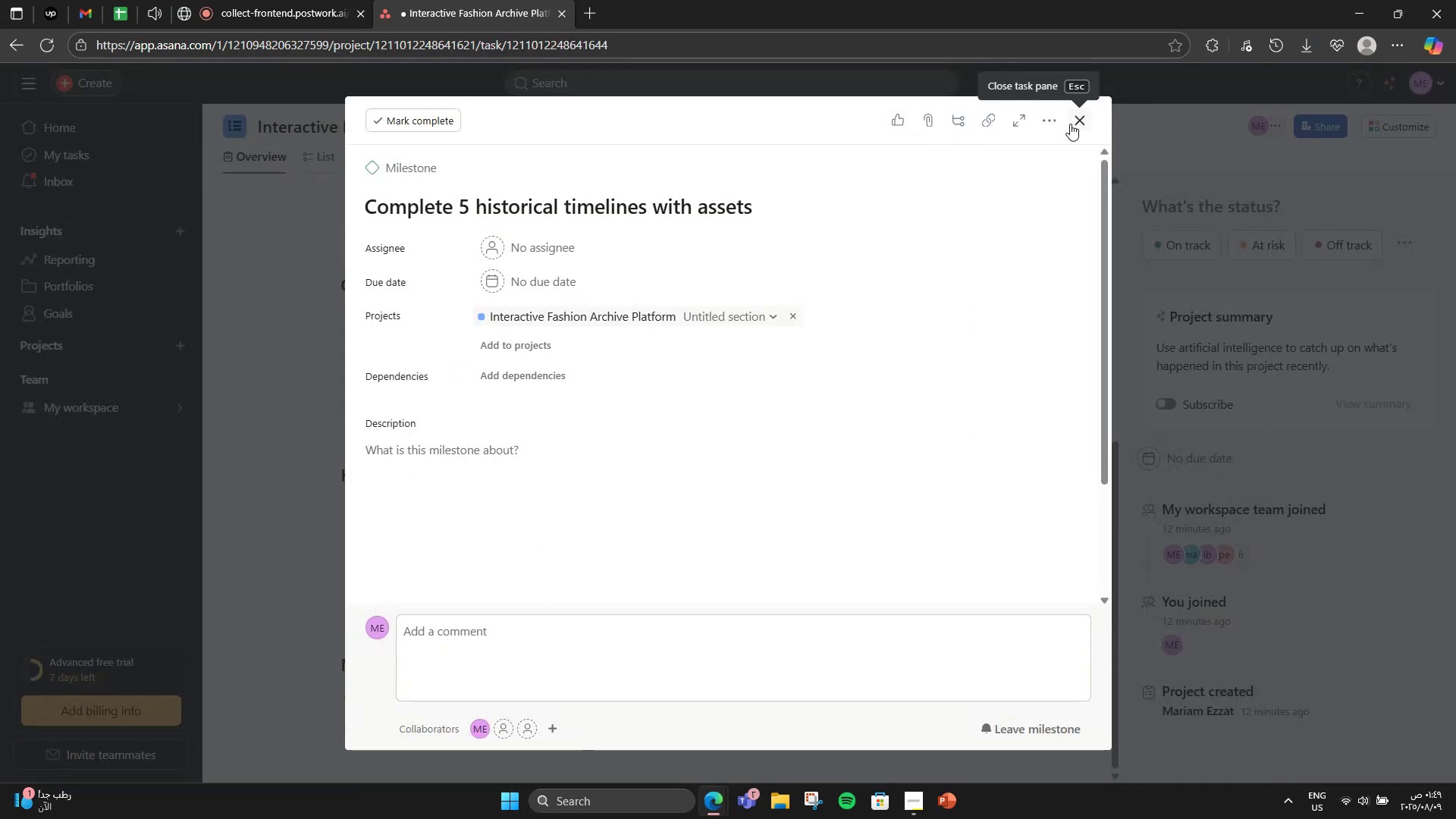 
left_click([1070, 124])
 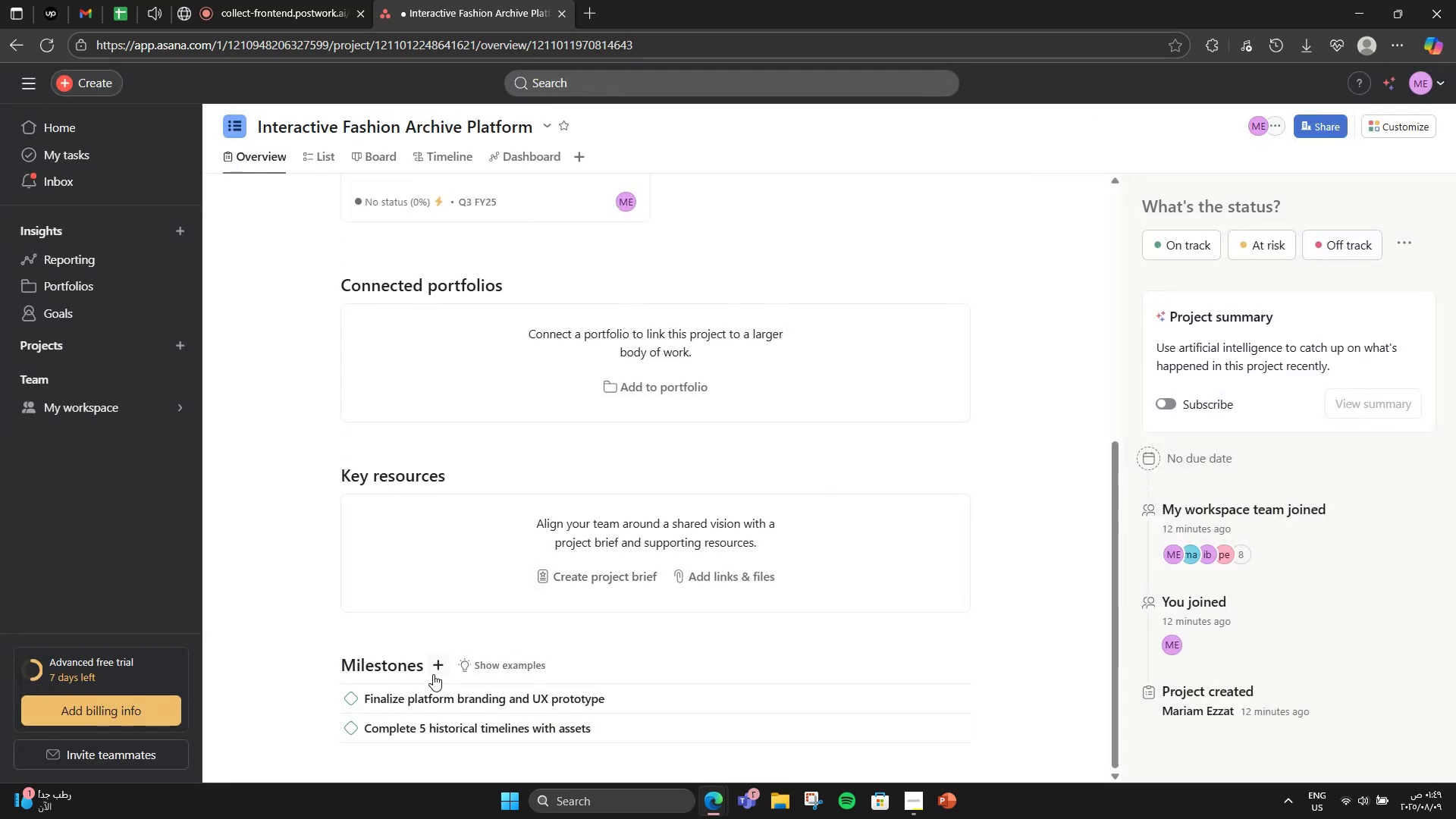 
left_click([433, 671])
 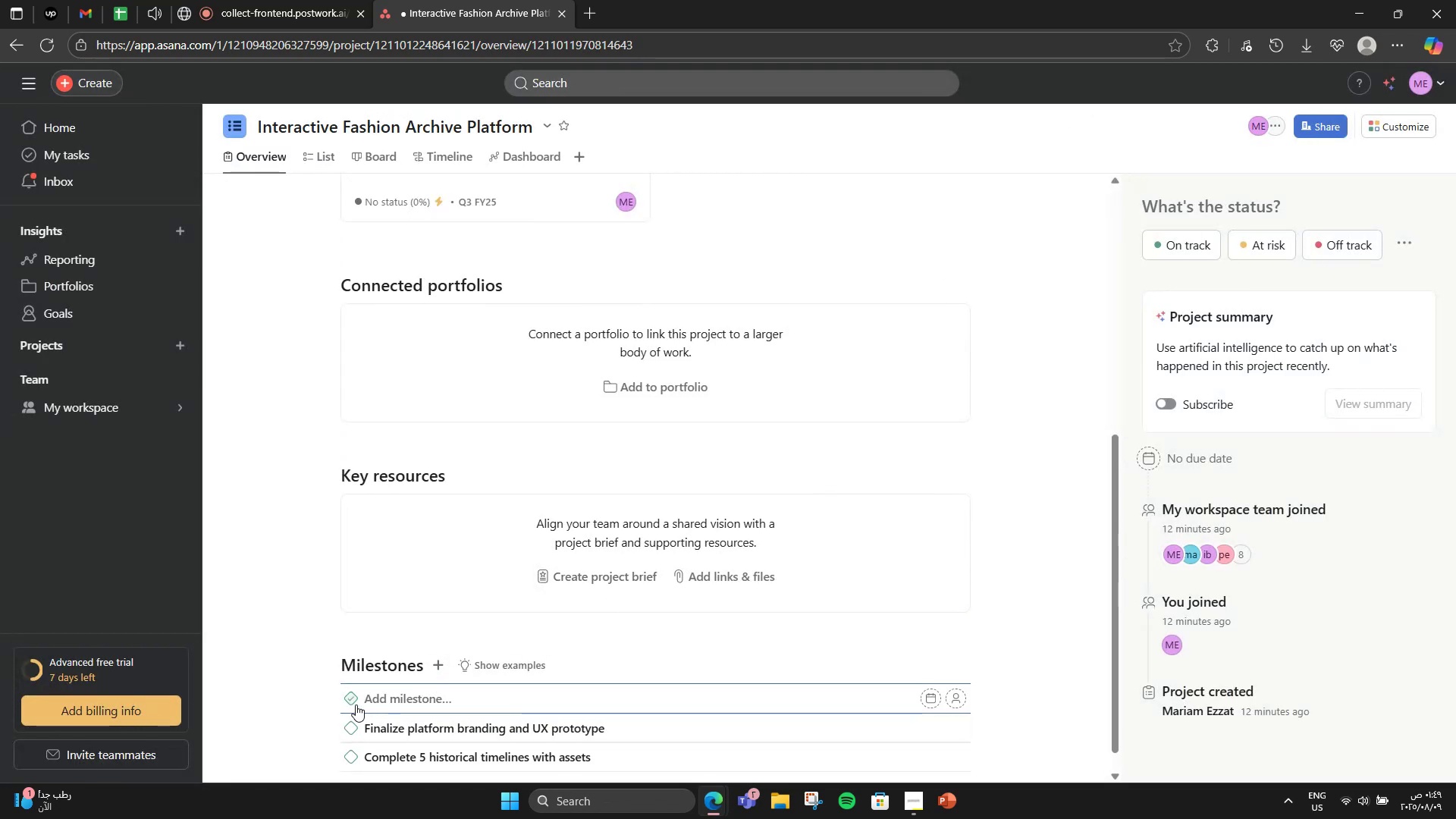 
scroll: coordinate [1051, 663], scroll_direction: down, amount: 1.0
 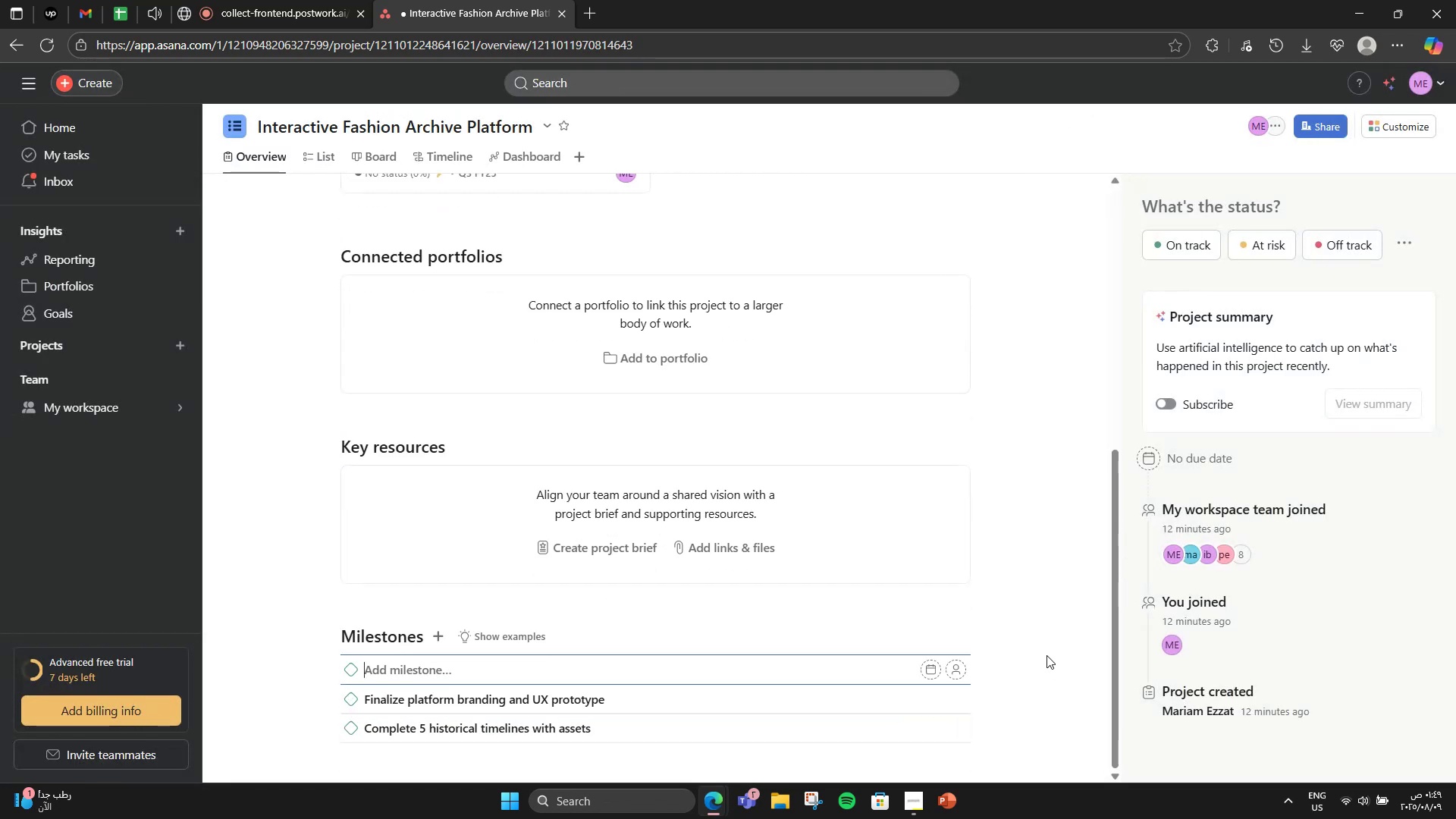 
type(Launch 5 historical )
key(Backspace)
key(Backspace)
key(Backspace)
key(Backspace)
key(Backspace)
type(closed beta )
 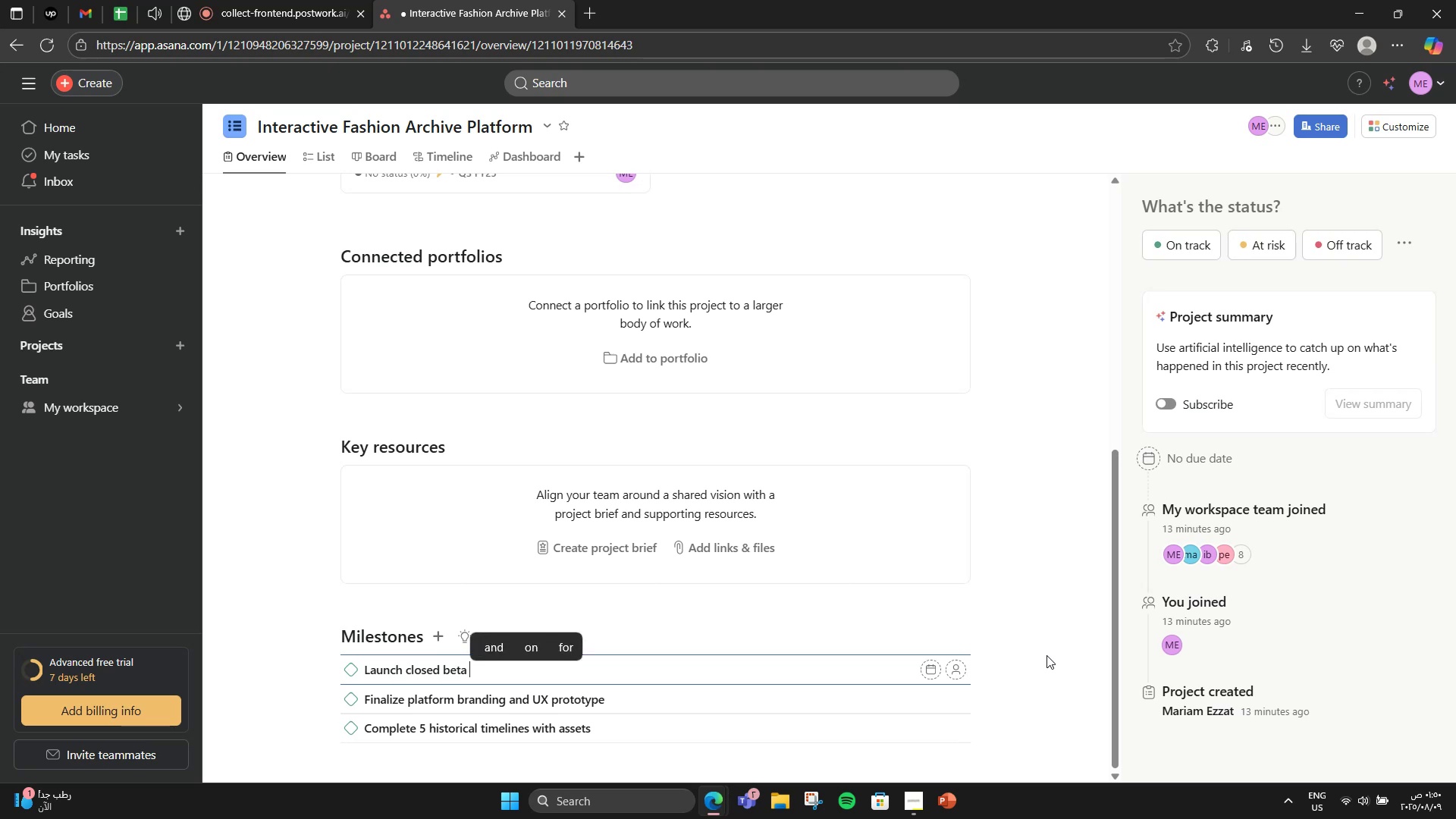 
type(with early users)
 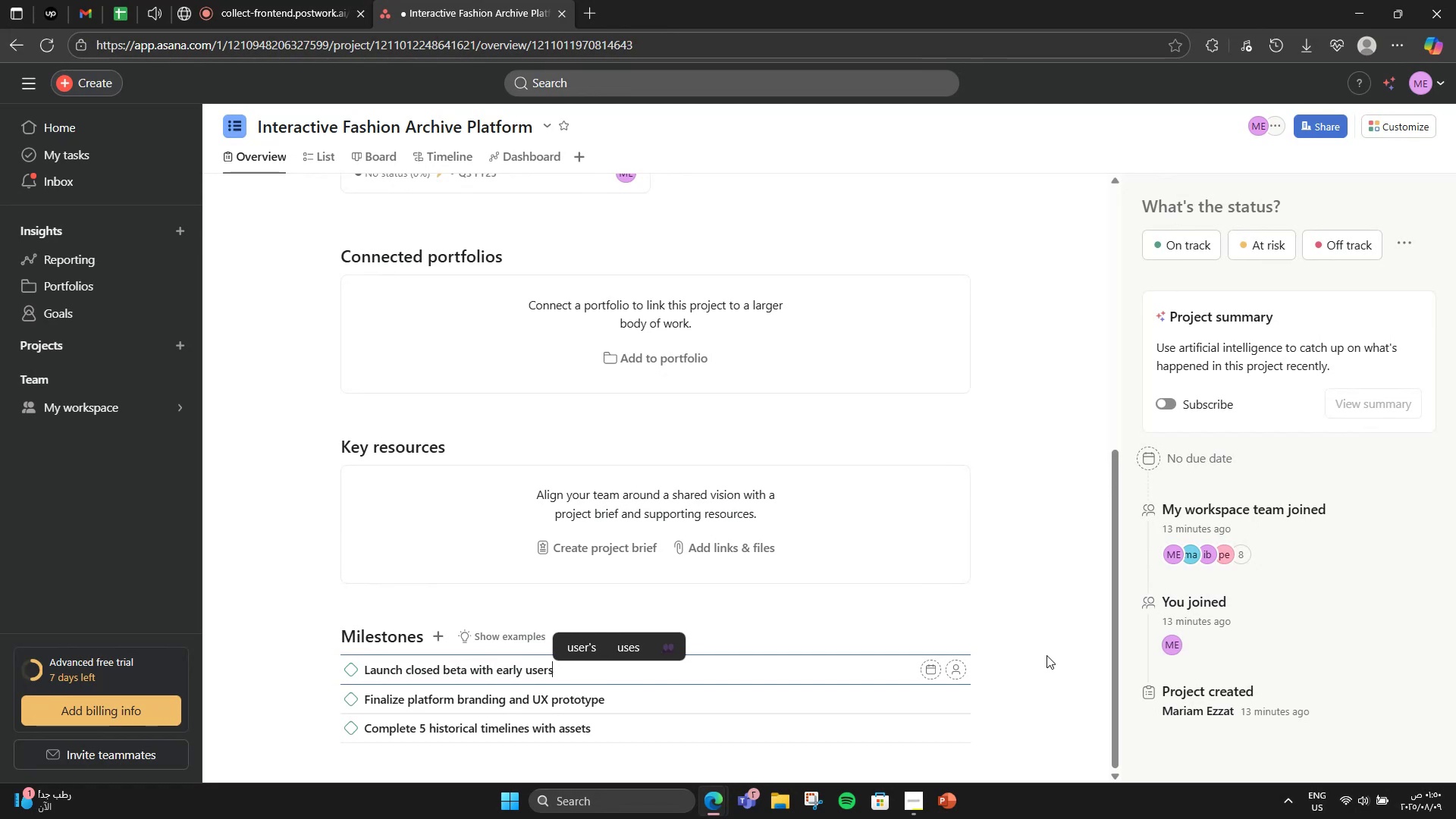 
key(Enter)
 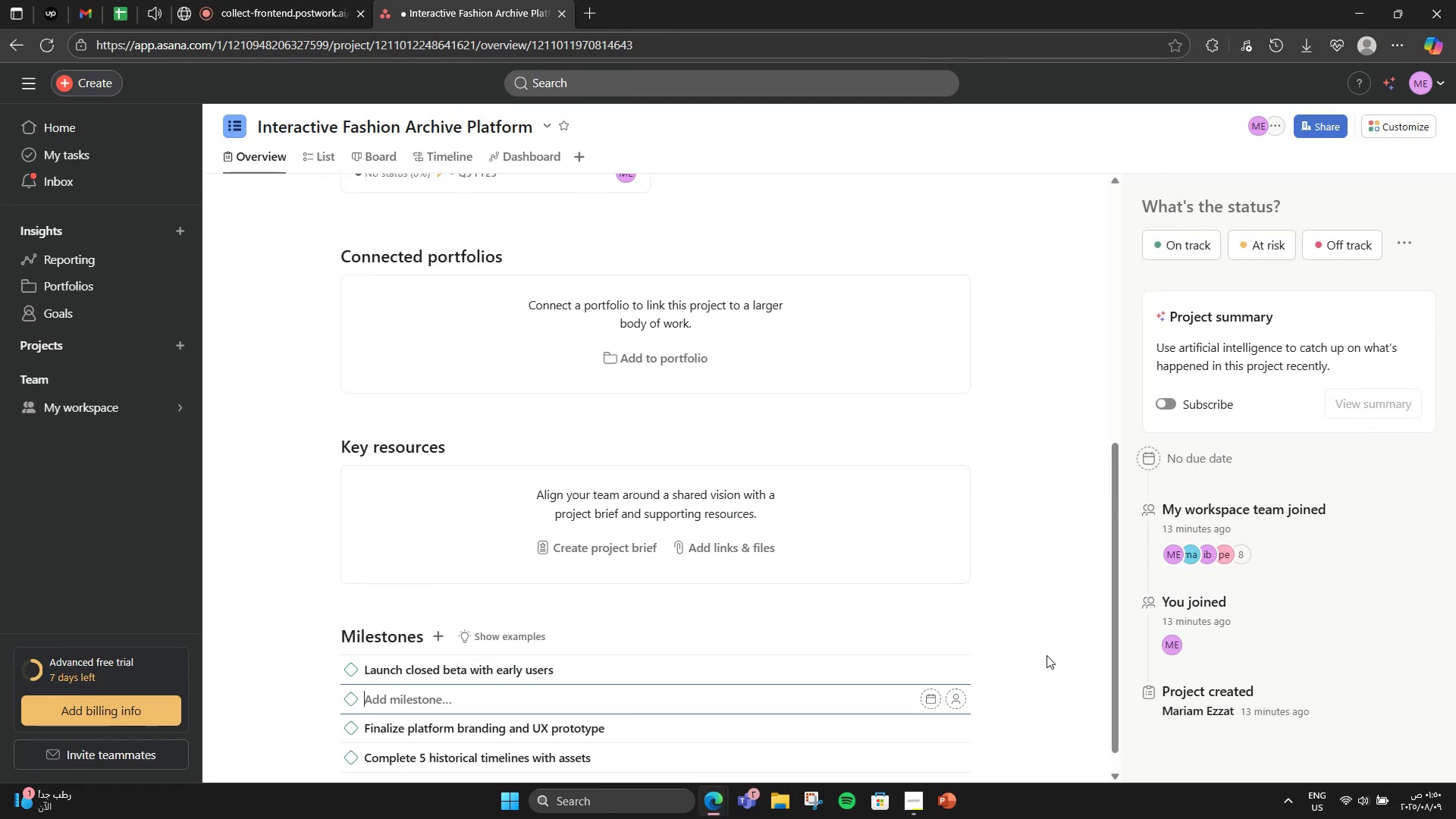 
type(Partner with 3 institutions for conr)
key(Backspace)
type(tent support)
 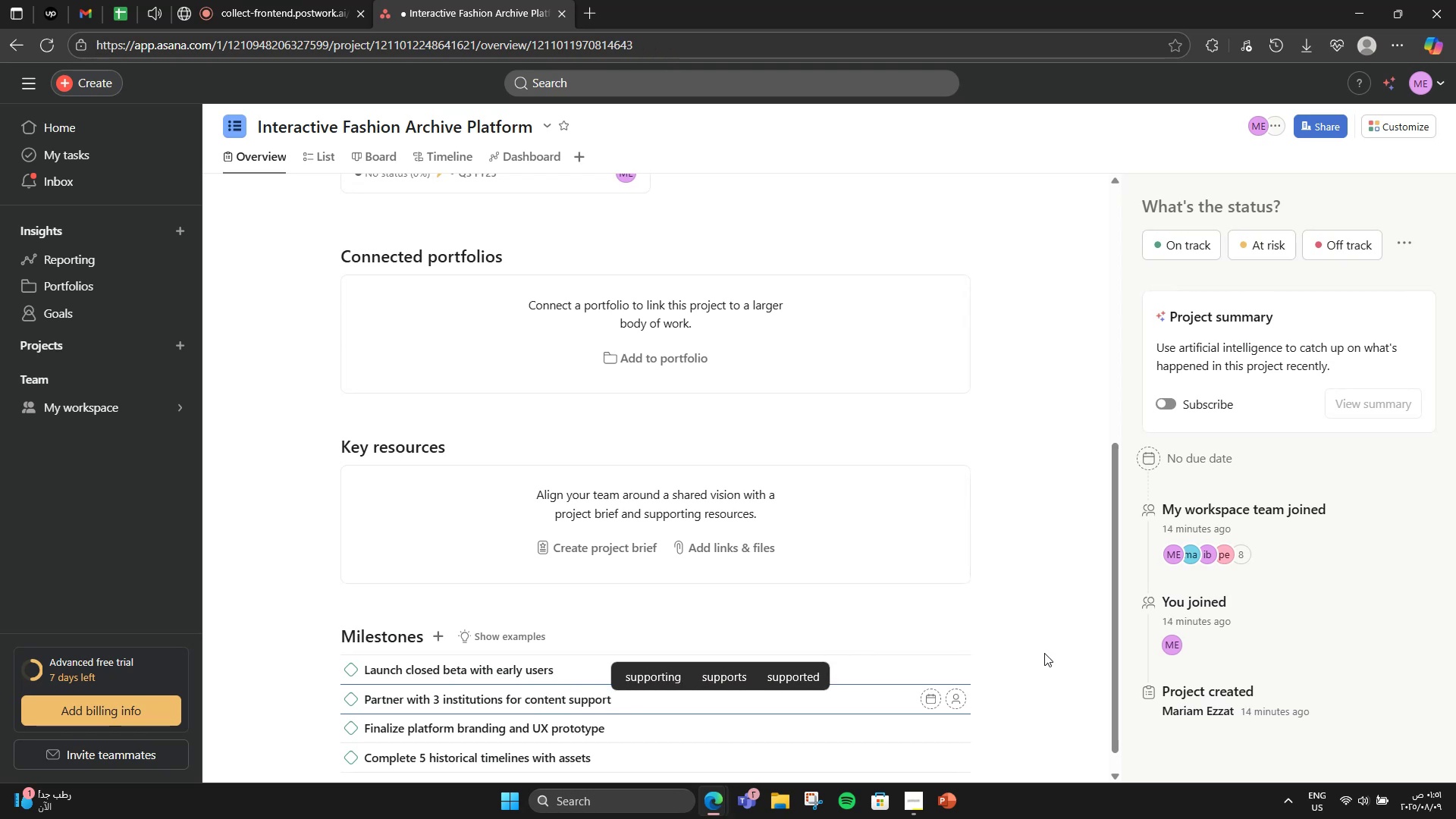 
wait(5.71)
 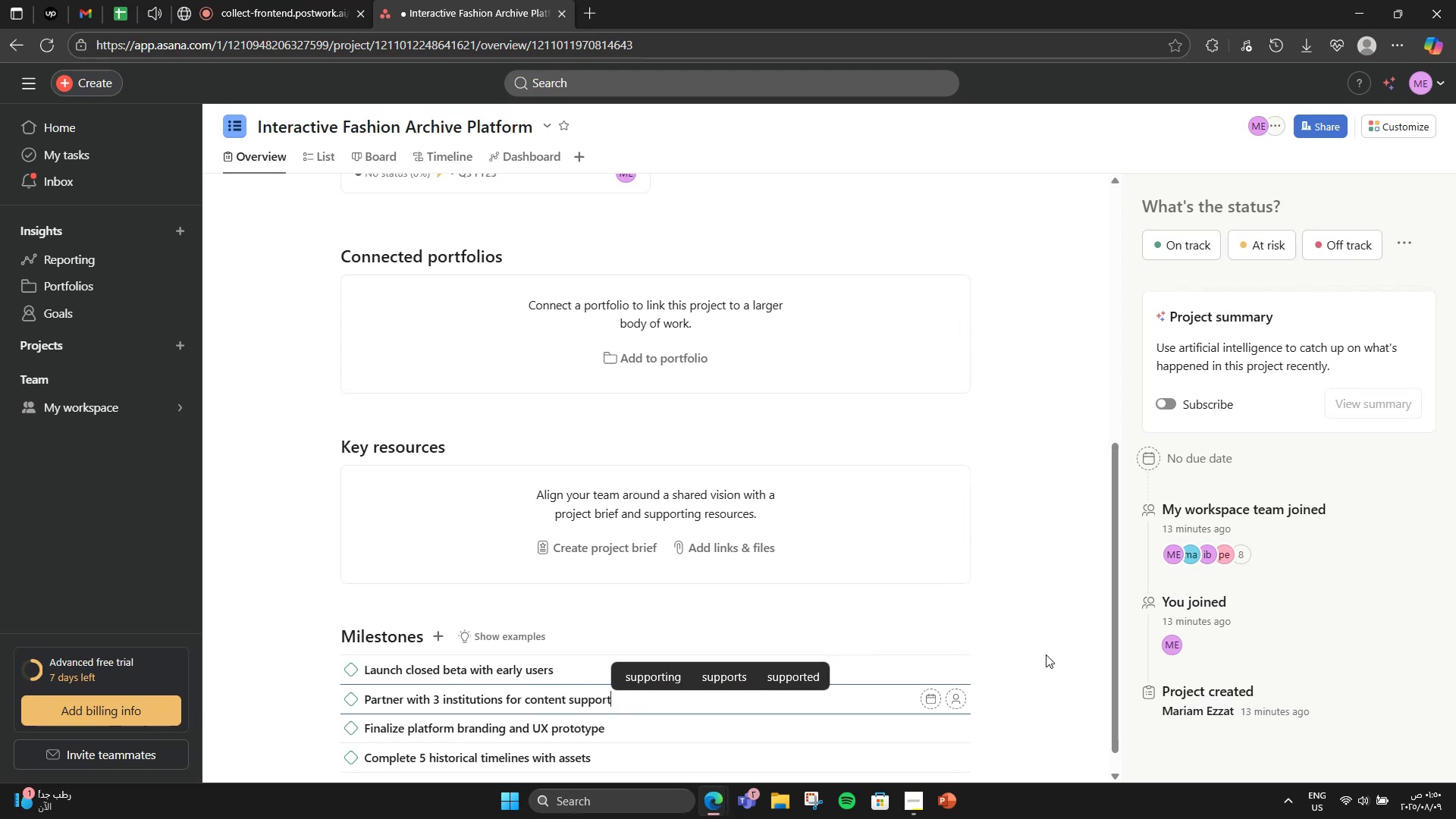 
key(Enter)
 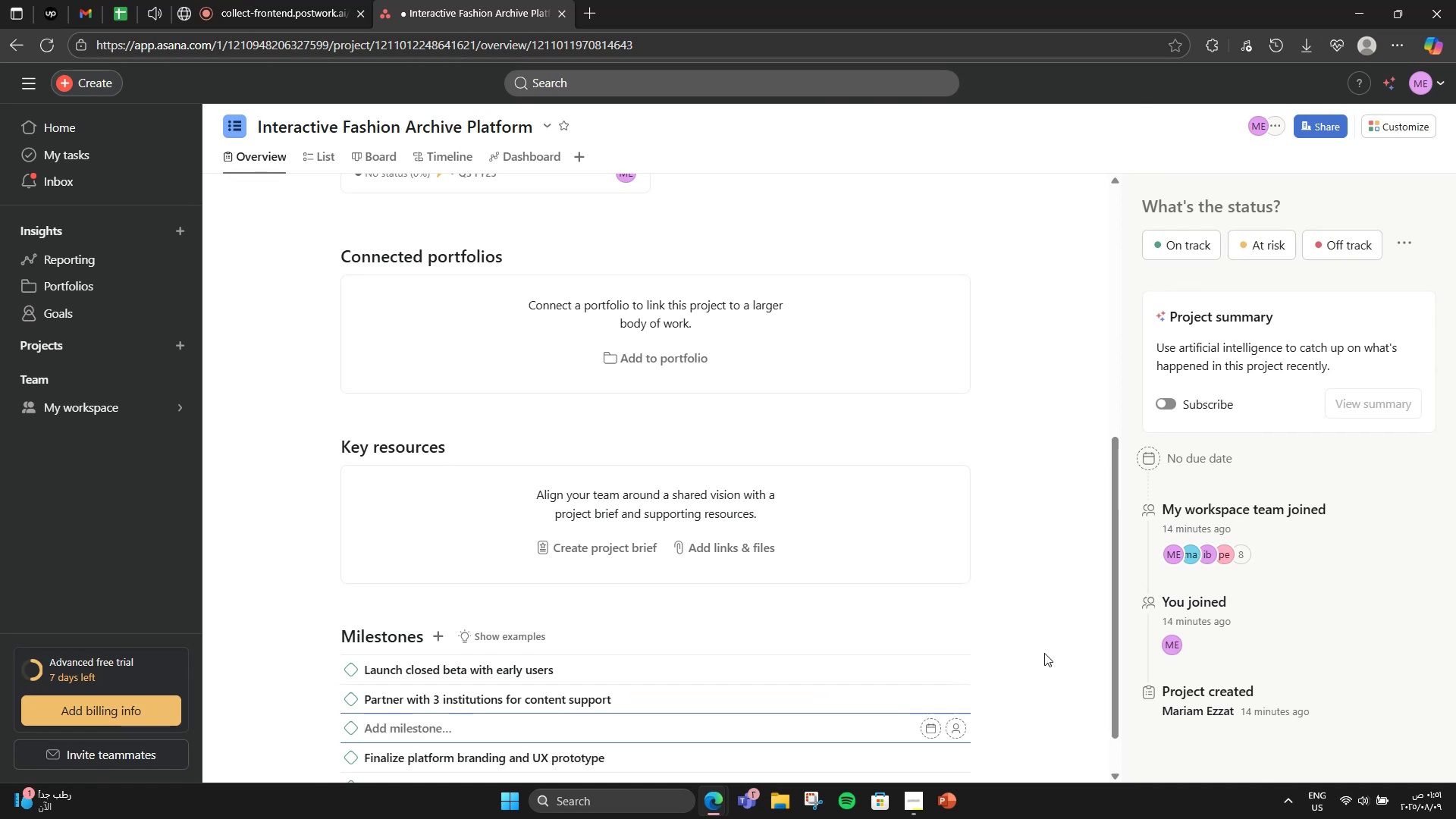 
type(Launch official website + ac)
key(Backspace)
type(rchive to public)
 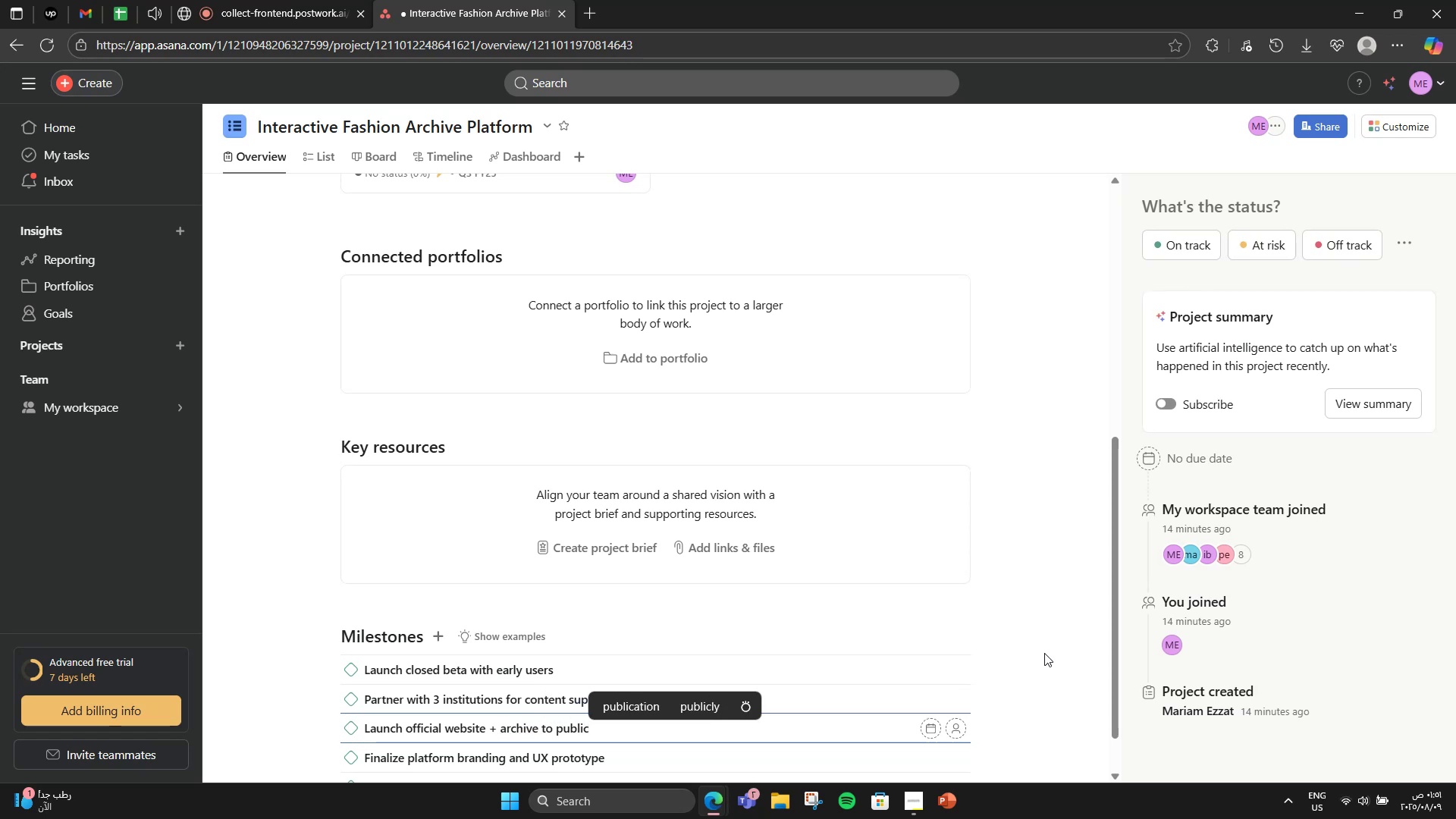 
scroll: coordinate [780, 620], scroll_direction: down, amount: 1.0
 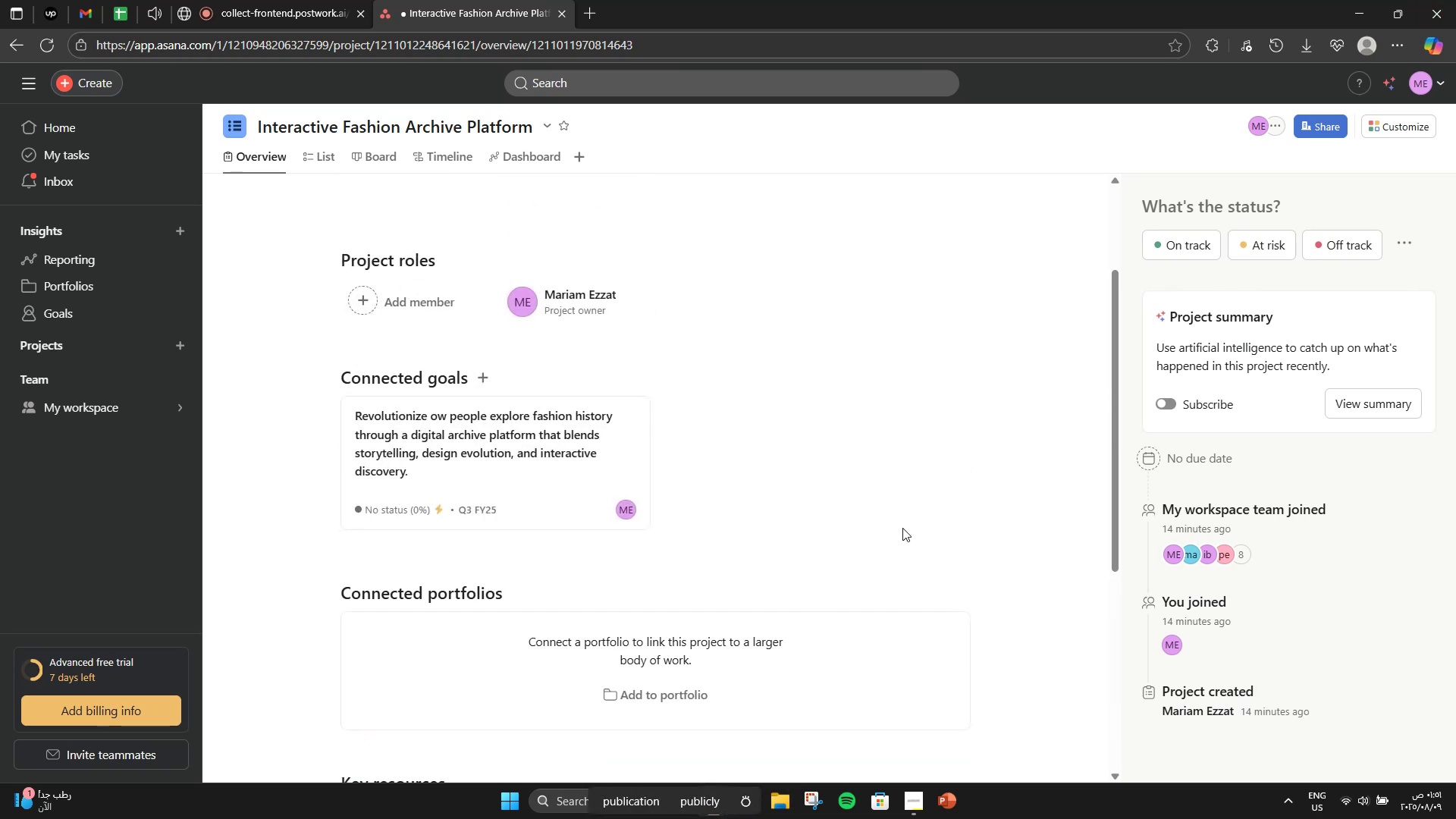 
left_click([912, 504])
 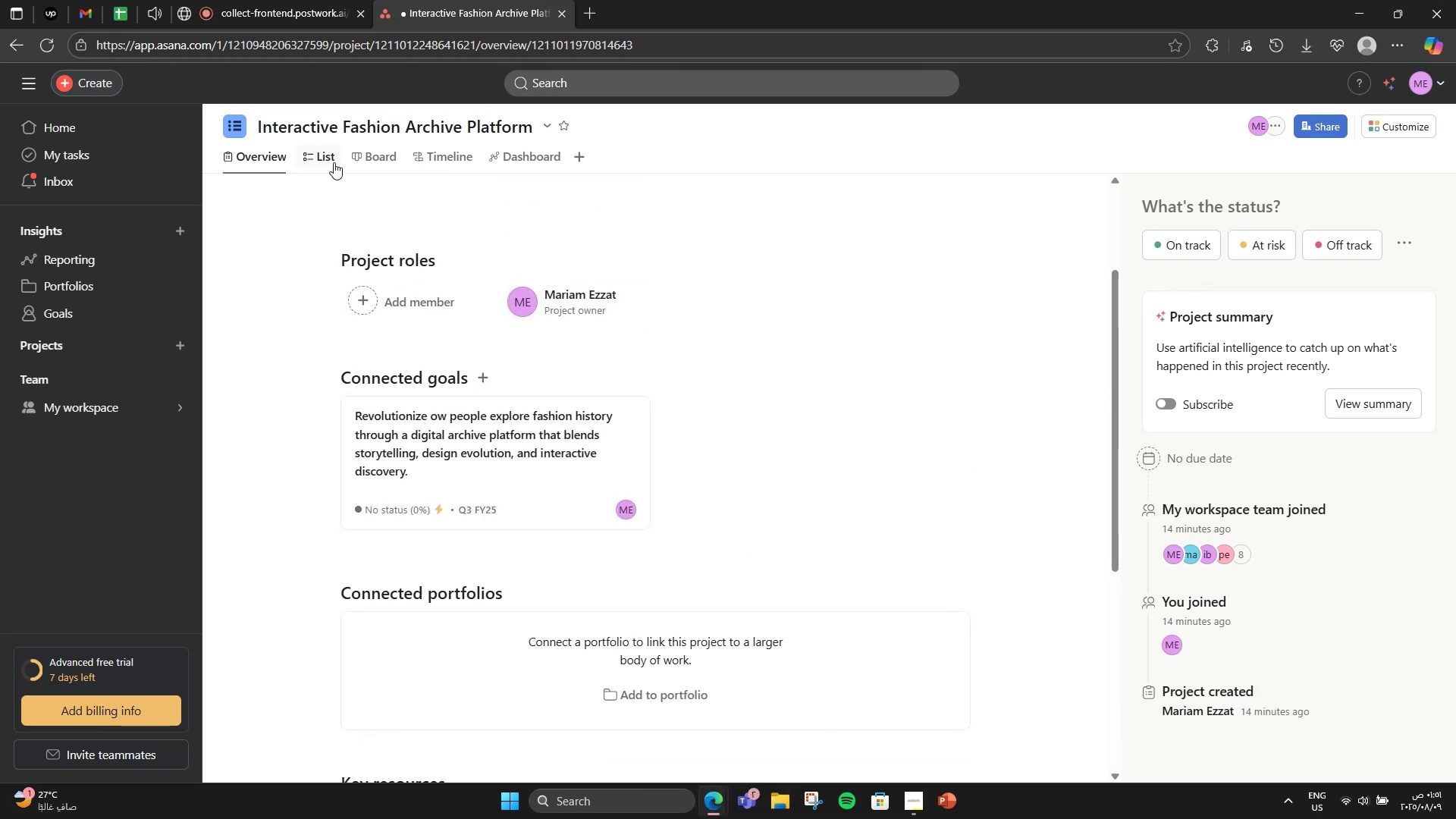 
wait(6.59)
 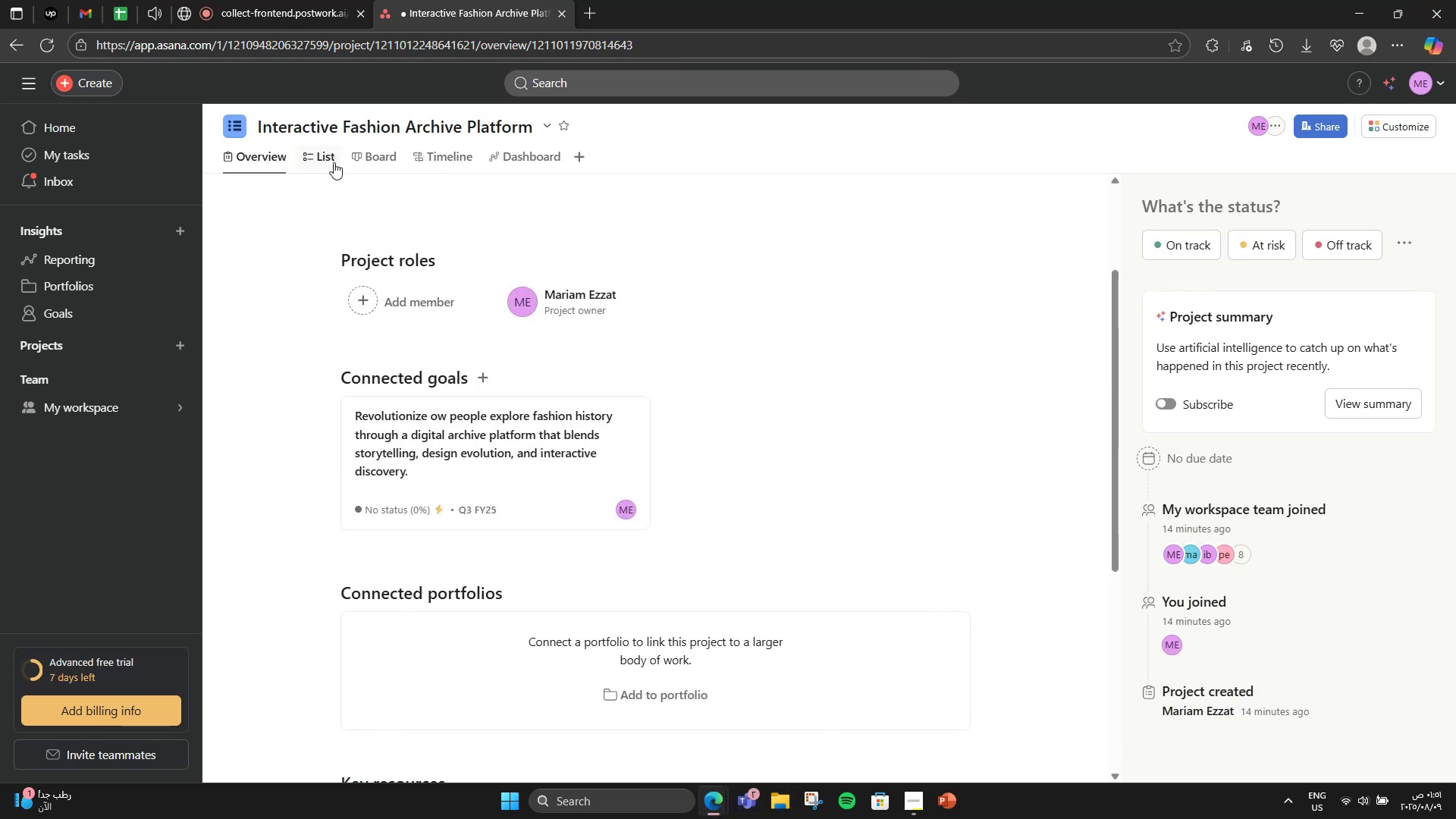 
left_click([334, 162])
 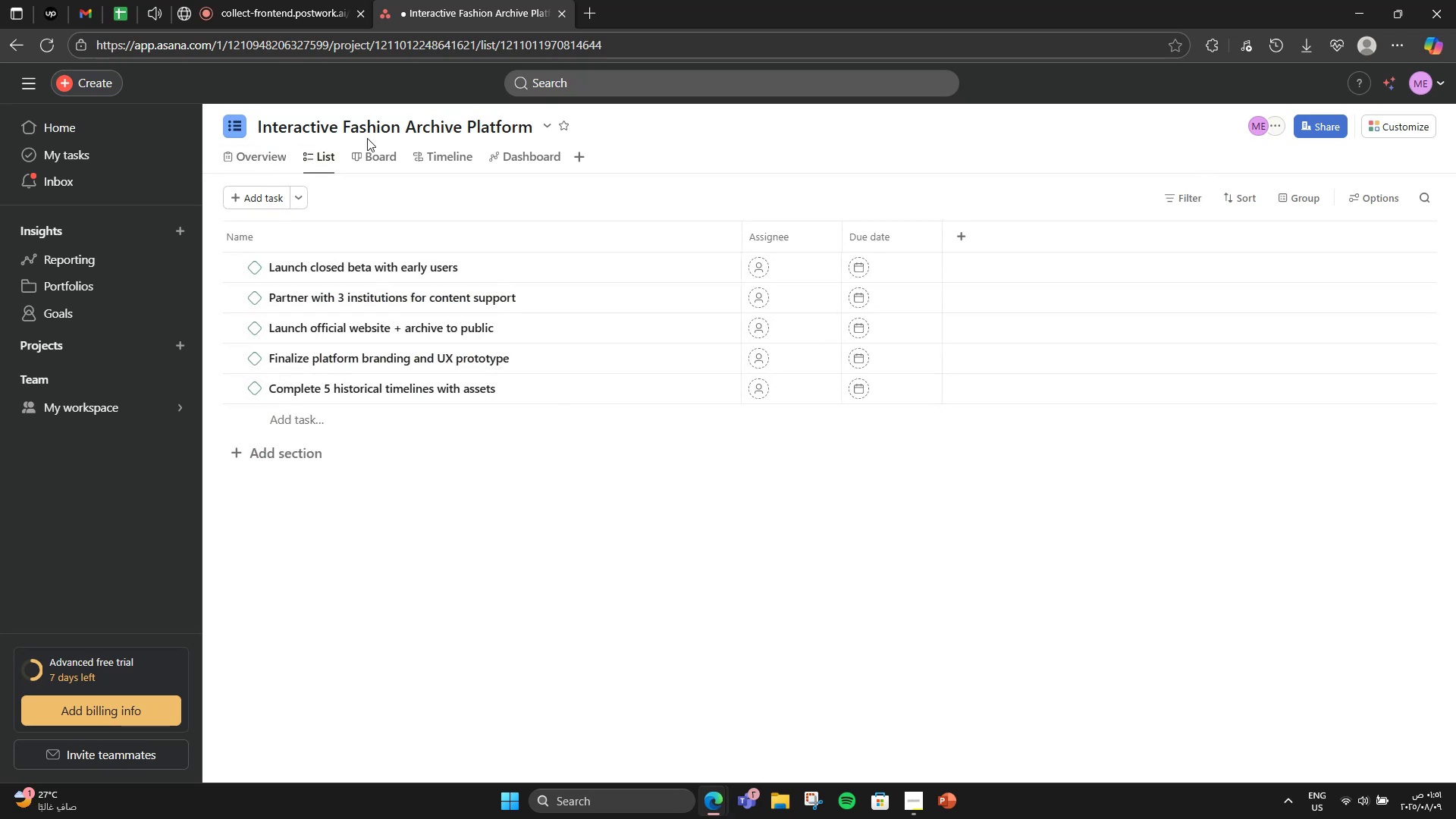 
wait(13.44)
 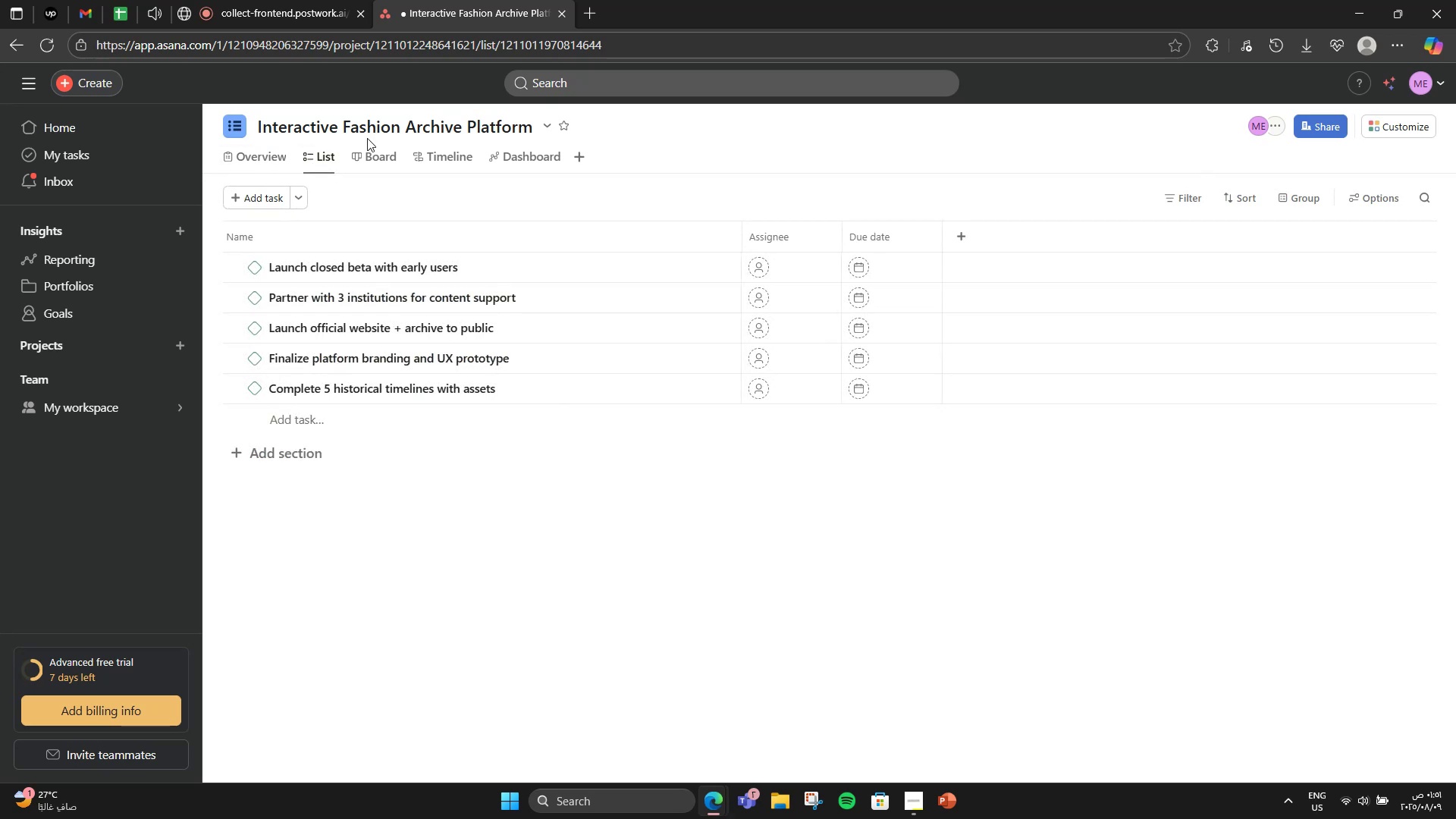 
left_click([264, 456])
 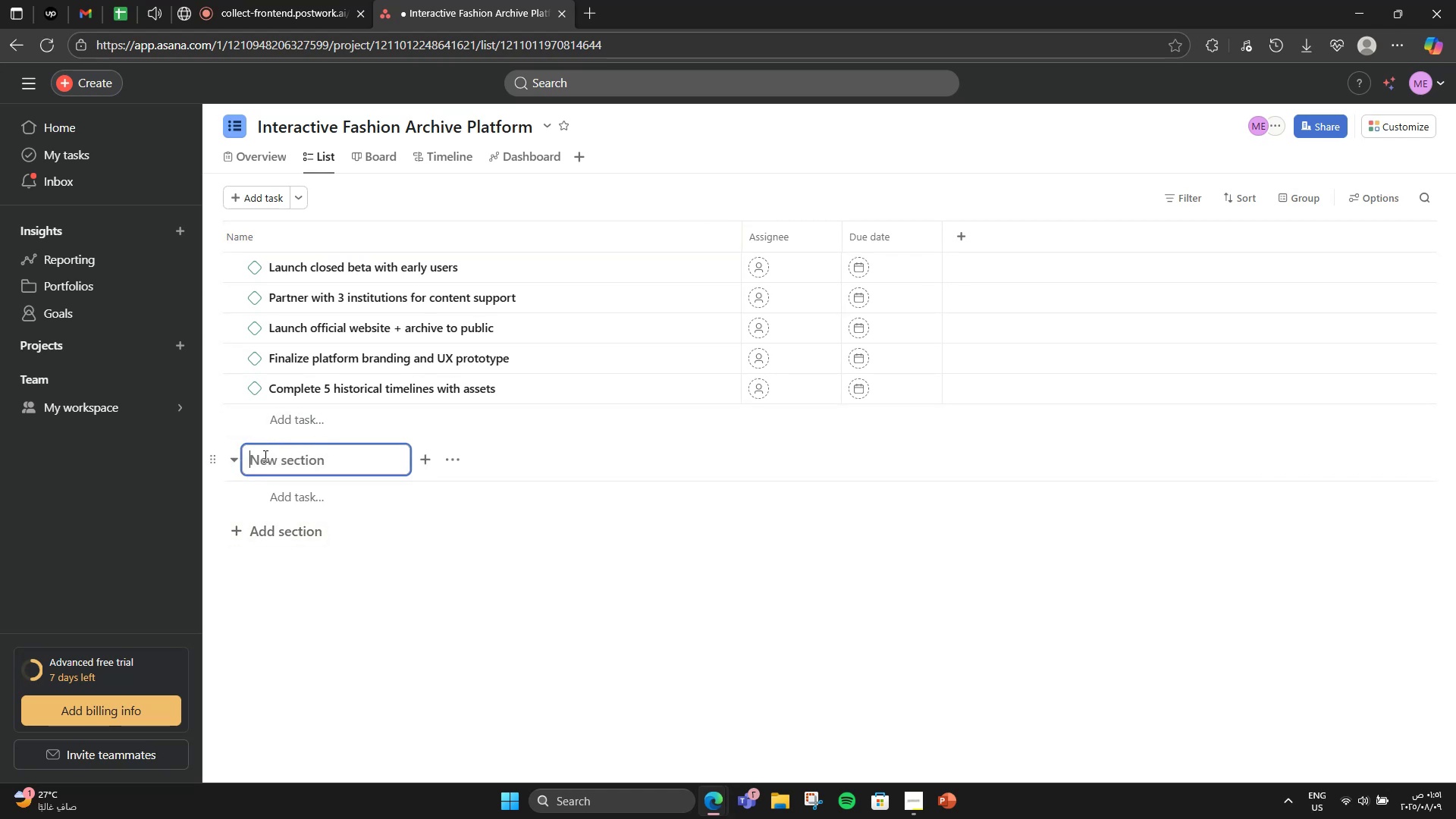 
scroll: coordinate [265, 457], scroll_direction: down, amount: 1.0
 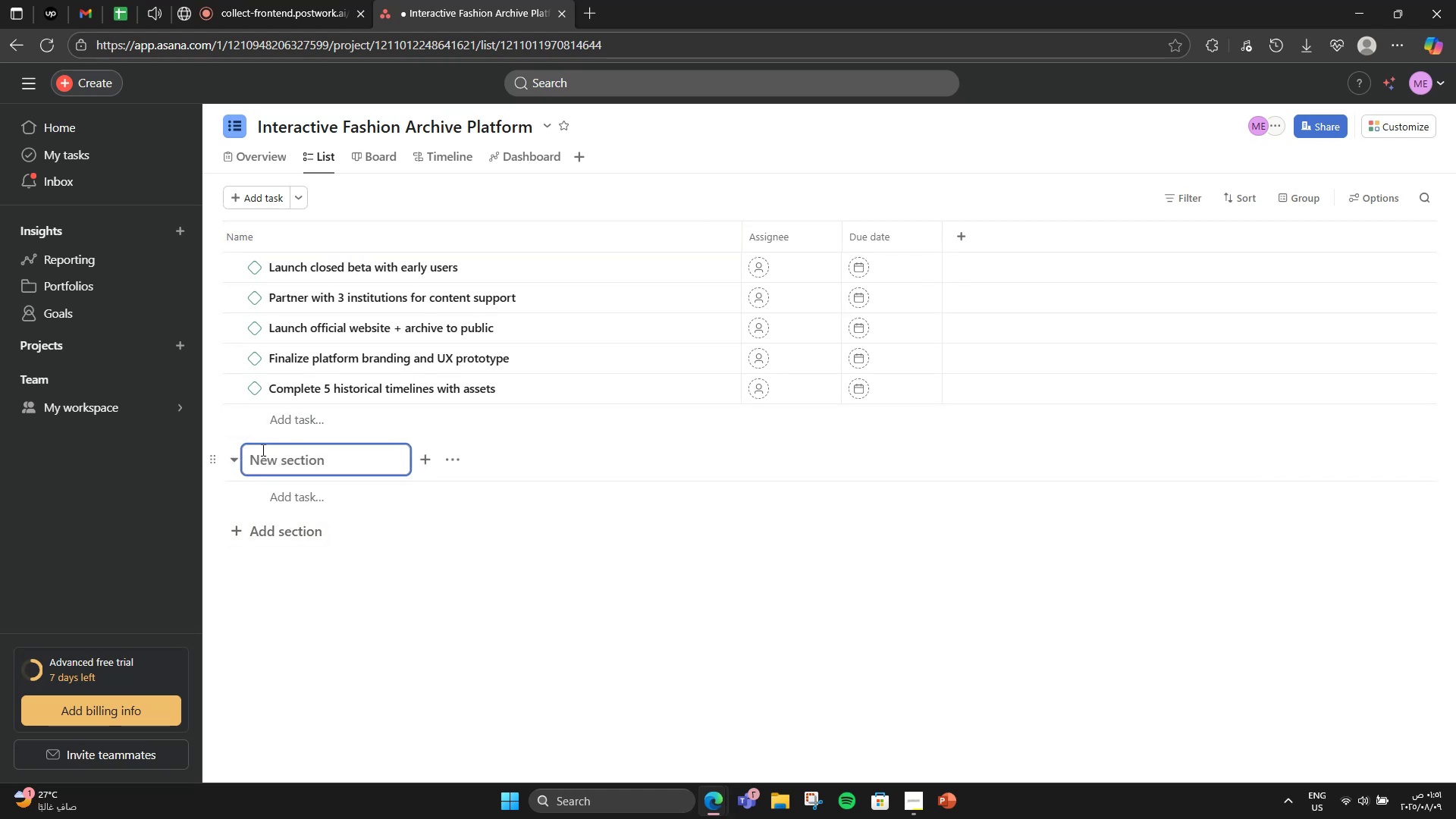 
type(Research & Curatiob)
key(Backspace)
type(n)
 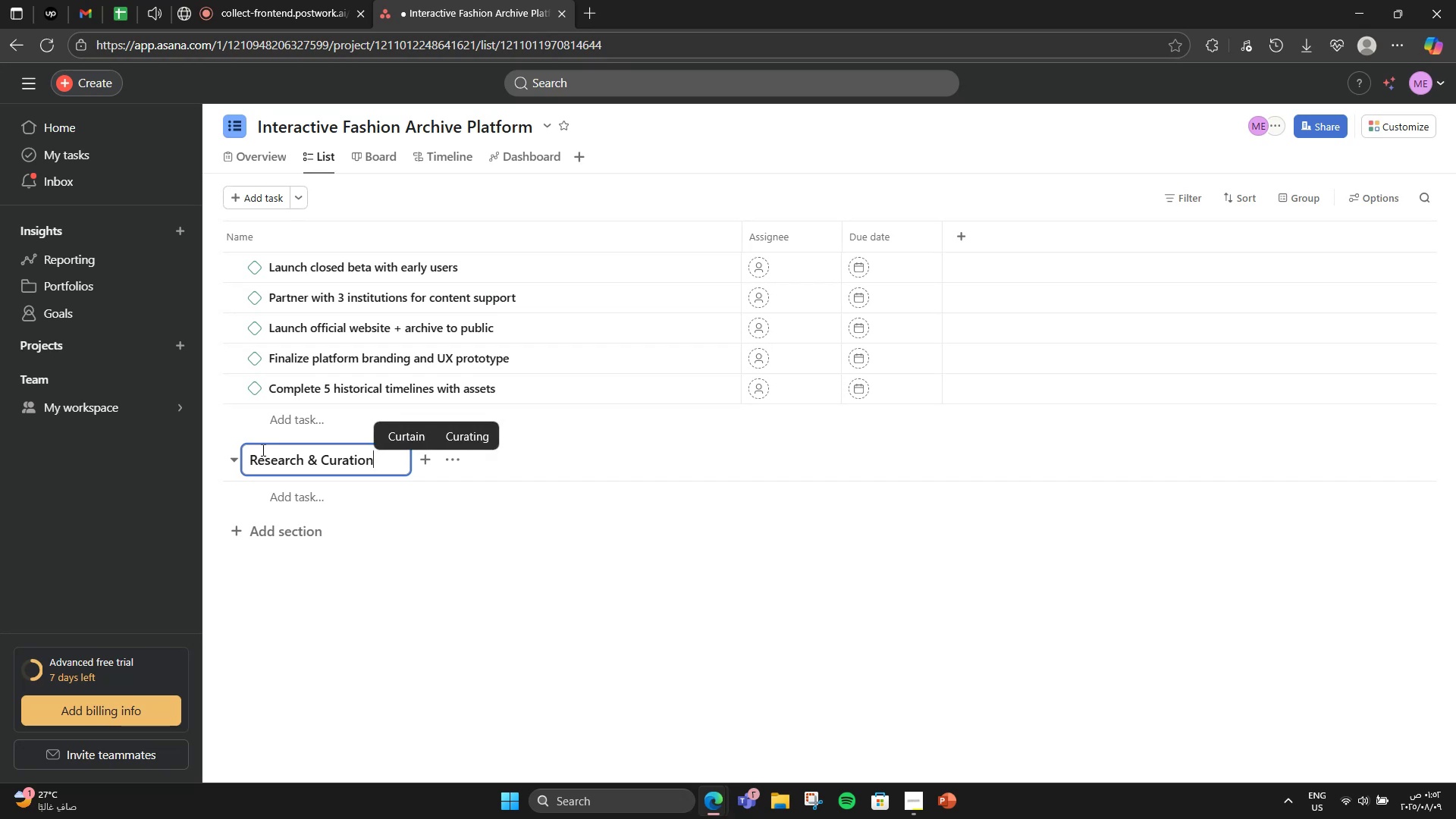 
left_click([284, 491])
 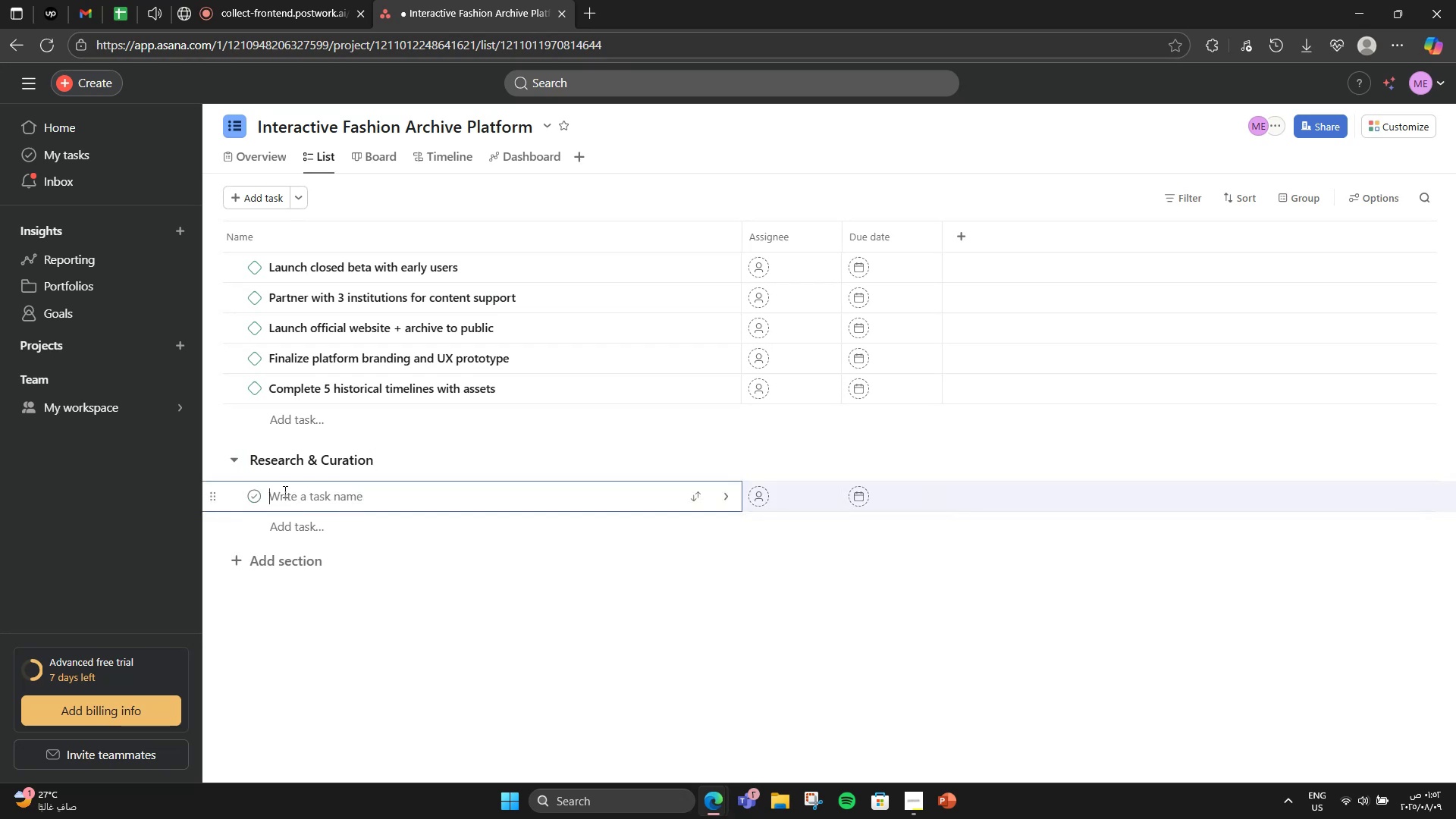 
type(Identify core fashion r)
key(Backspace)
type(eras)
 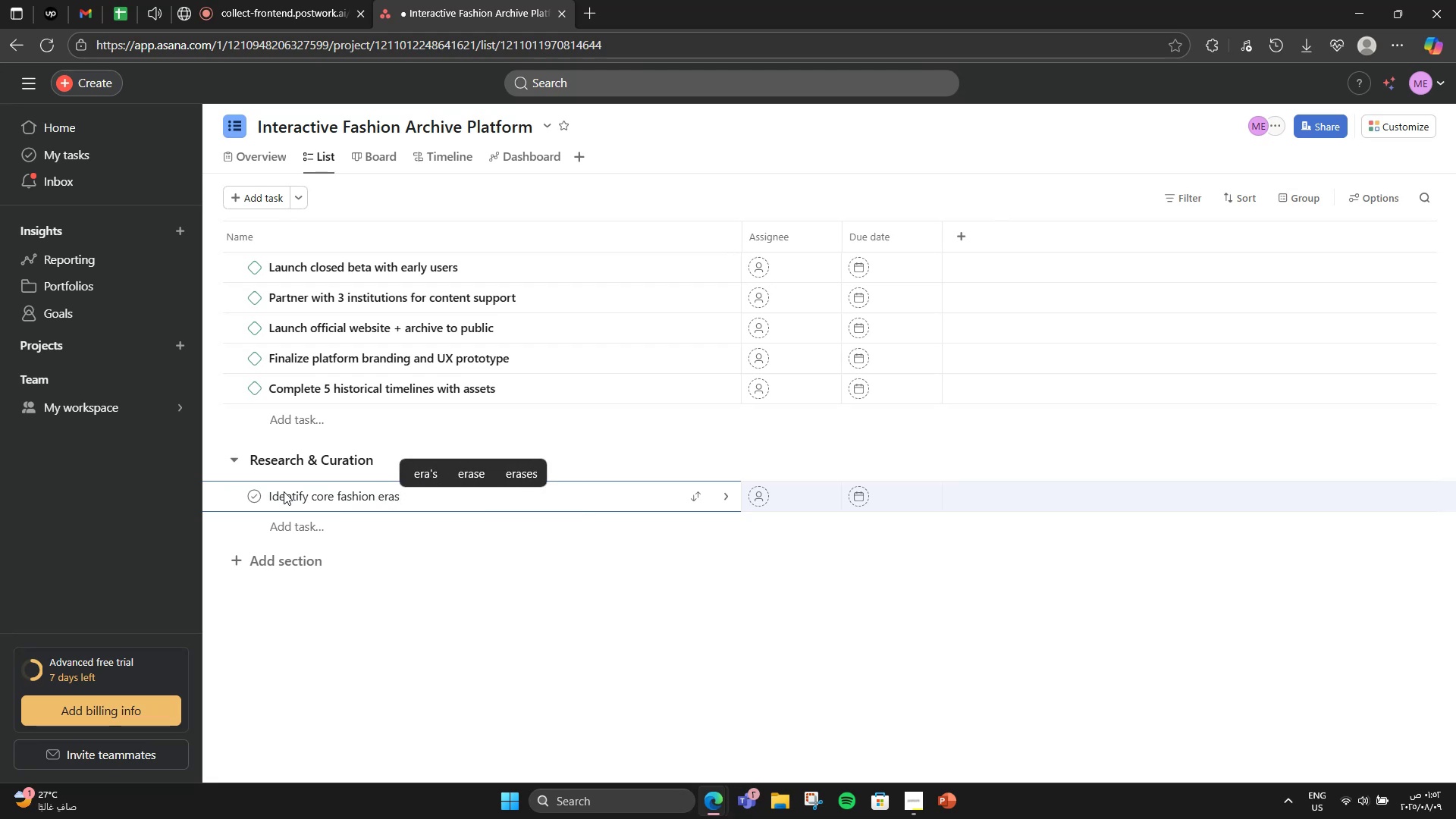 
wait(6.62)
 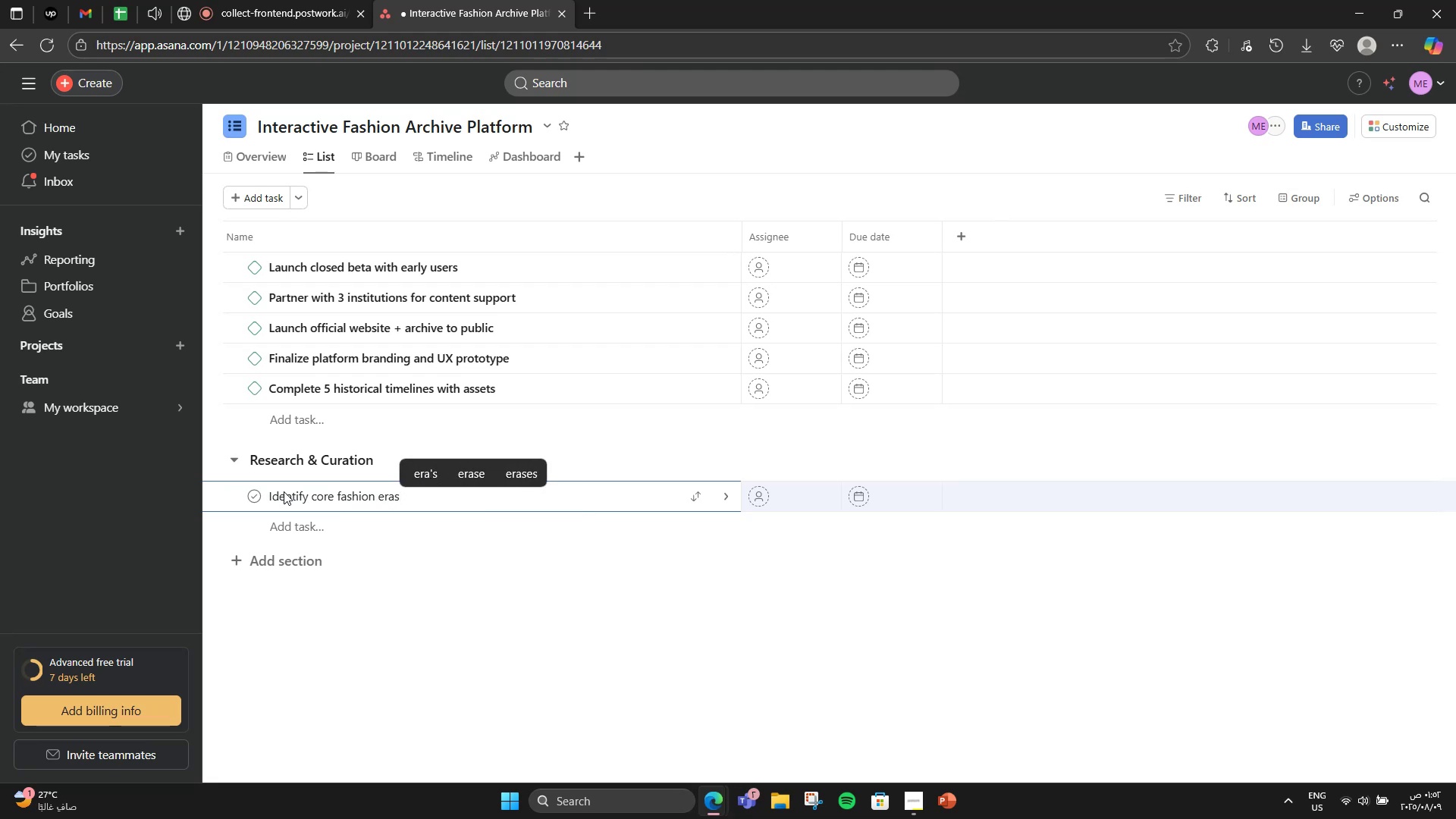 
key(Enter)
 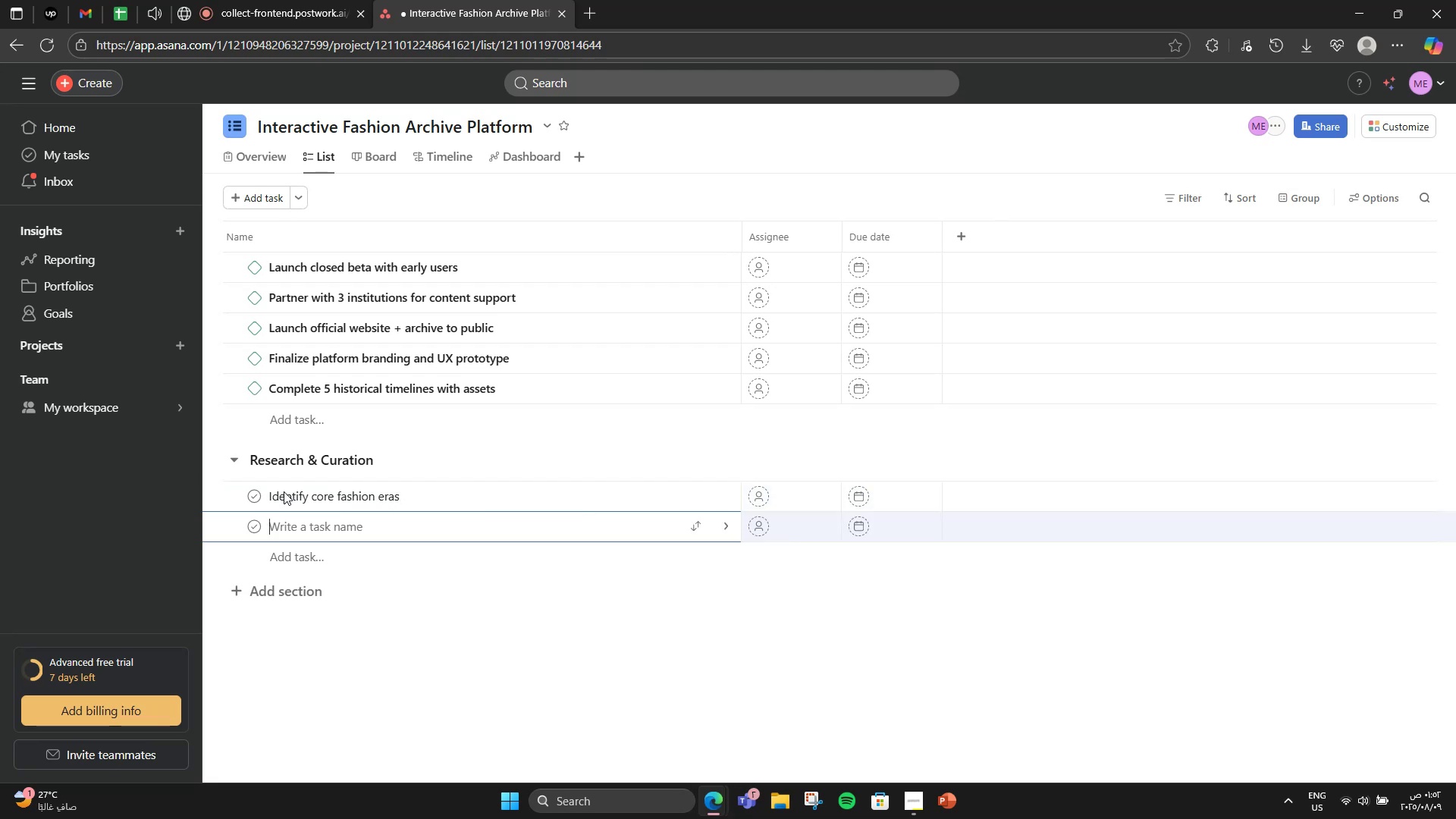 
type(Curate cob)
key(Backspace)
type(ntent fra)
key(Backspace)
type(om archives )
key(Backspace)
 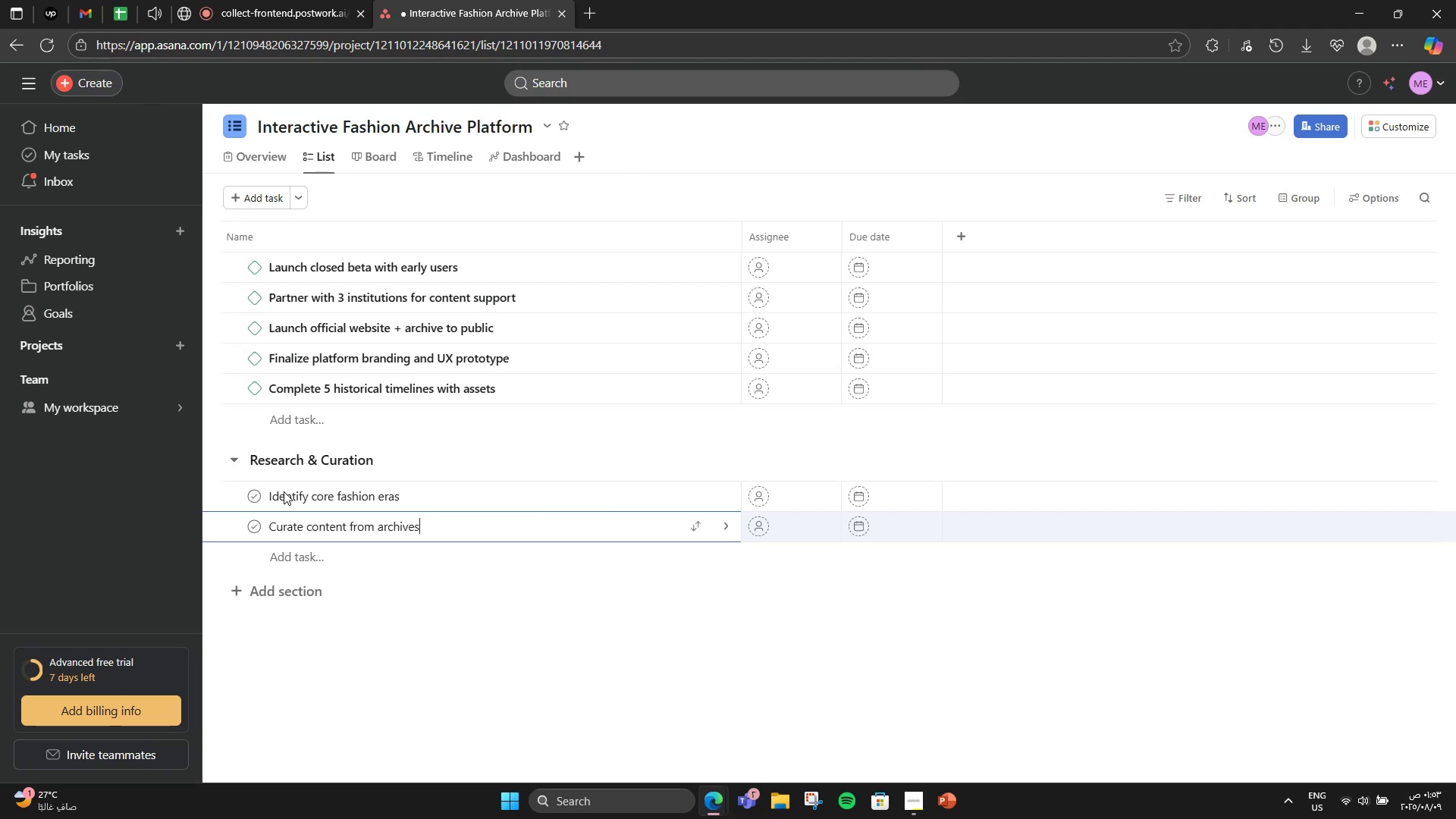 
key(Enter)
 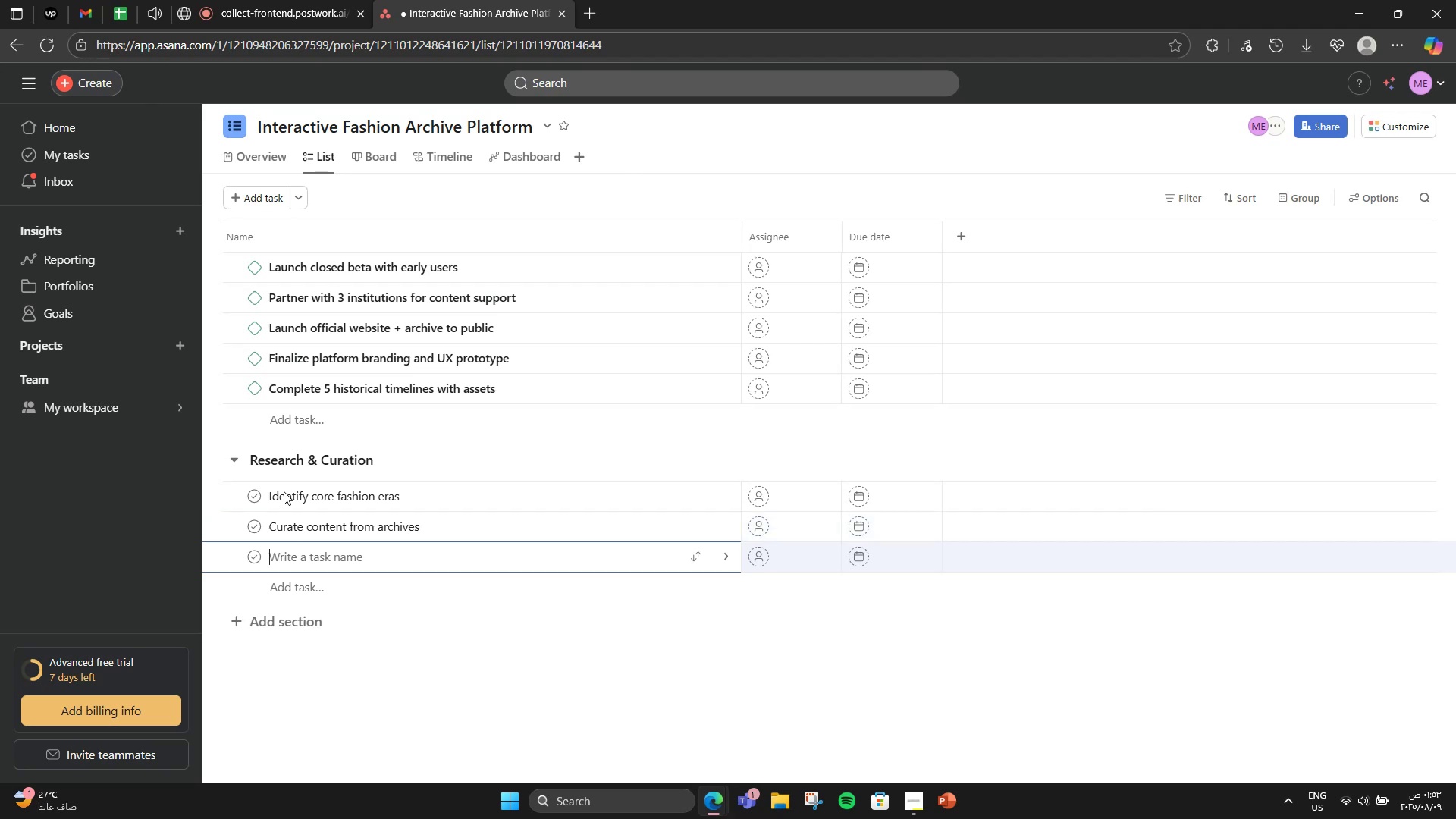 
type(Secure )
 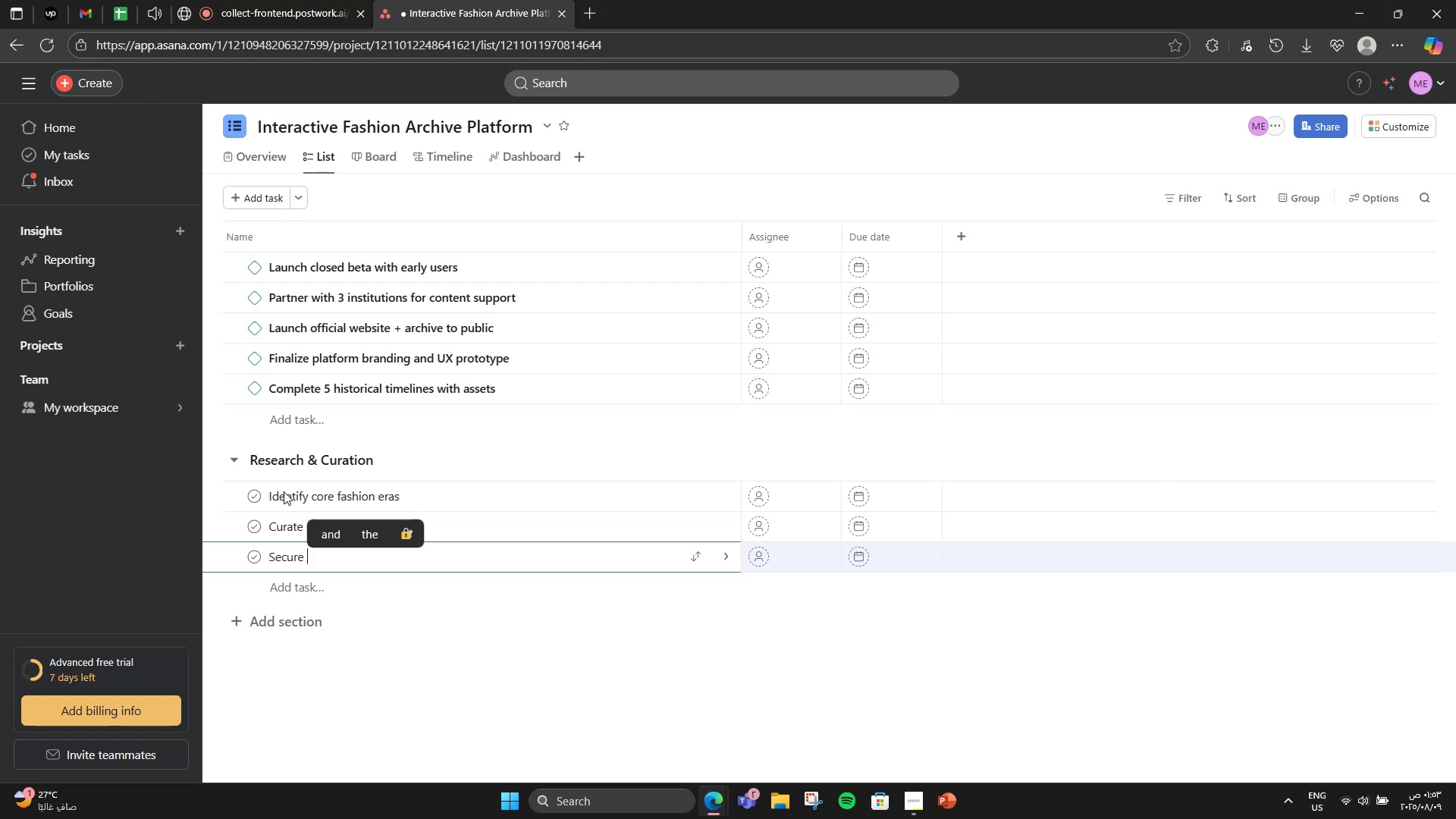 
type(copyright )
 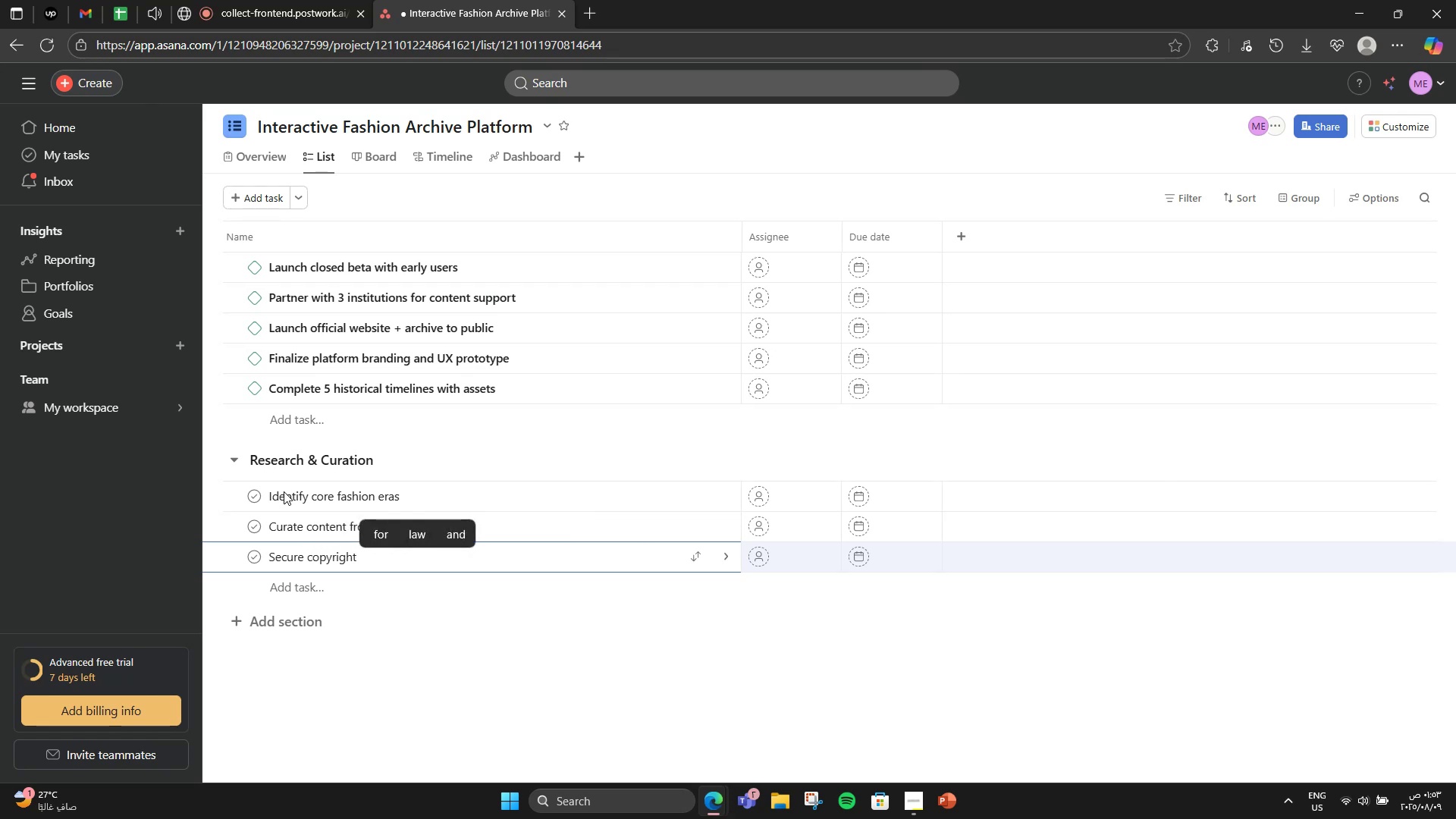 
type(permissions)
 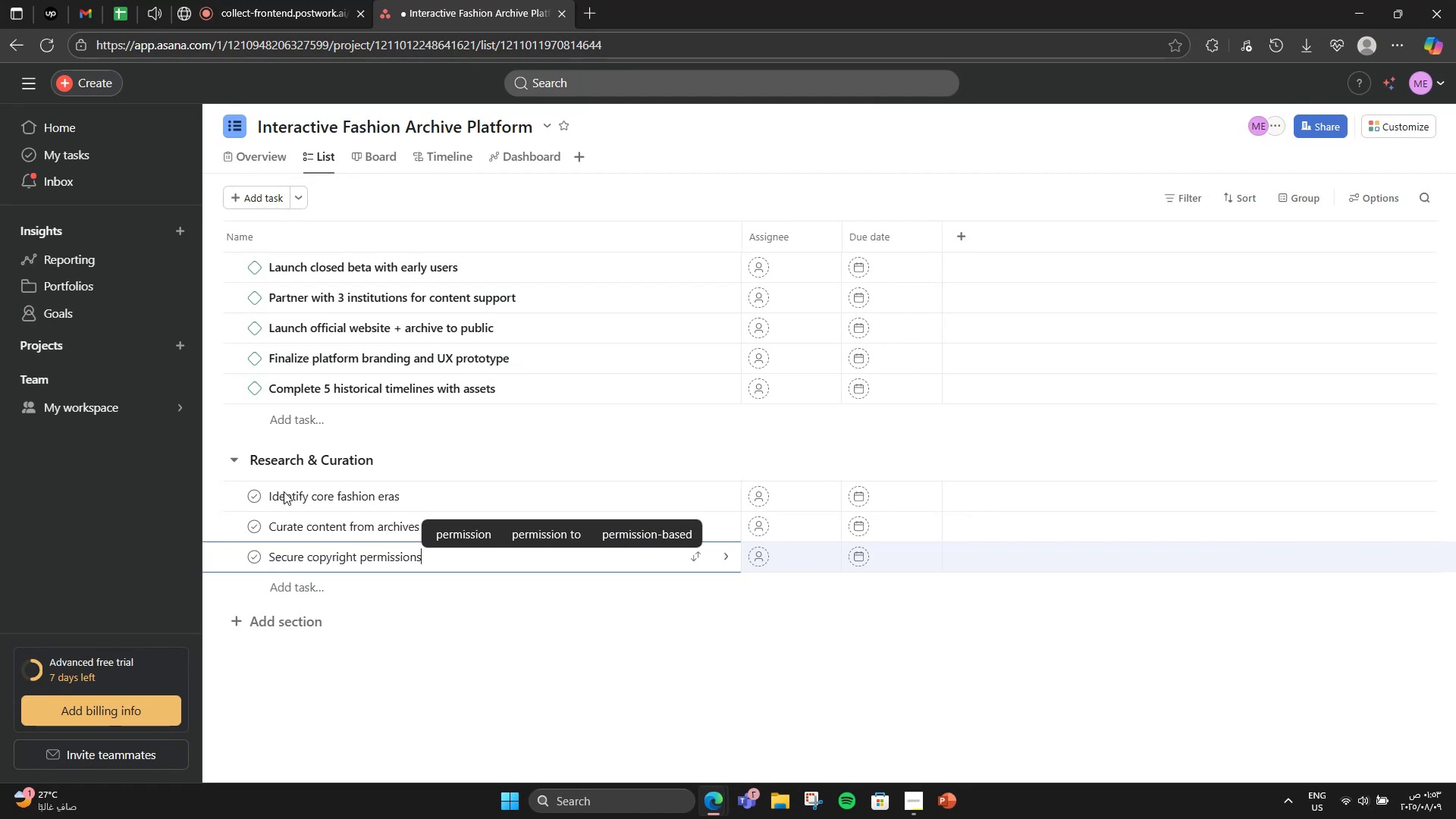 
key(Enter)
 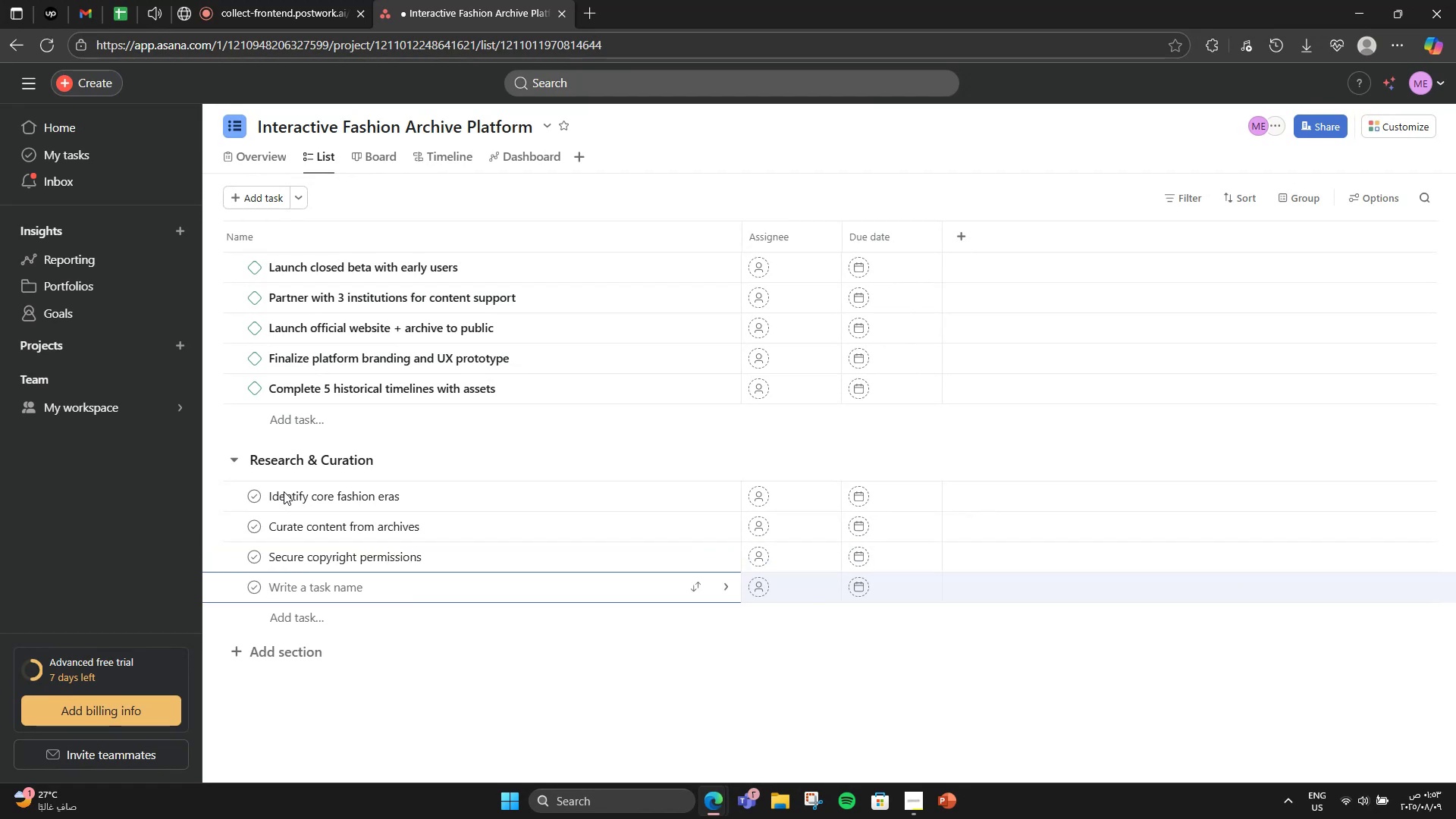 
type(We)
key(Backspace)
type(rite fashion history timelines)
 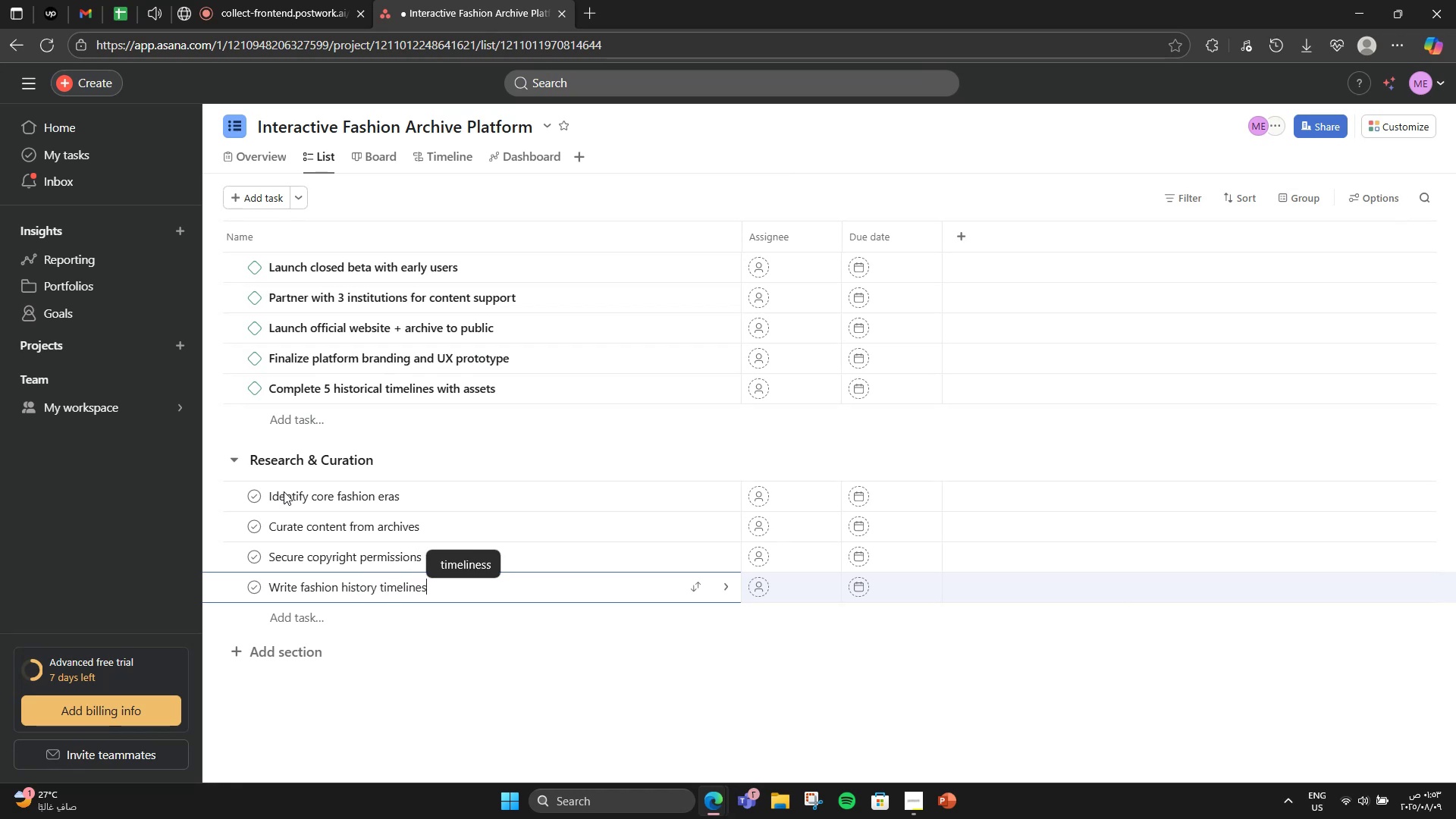 
key(Enter)
 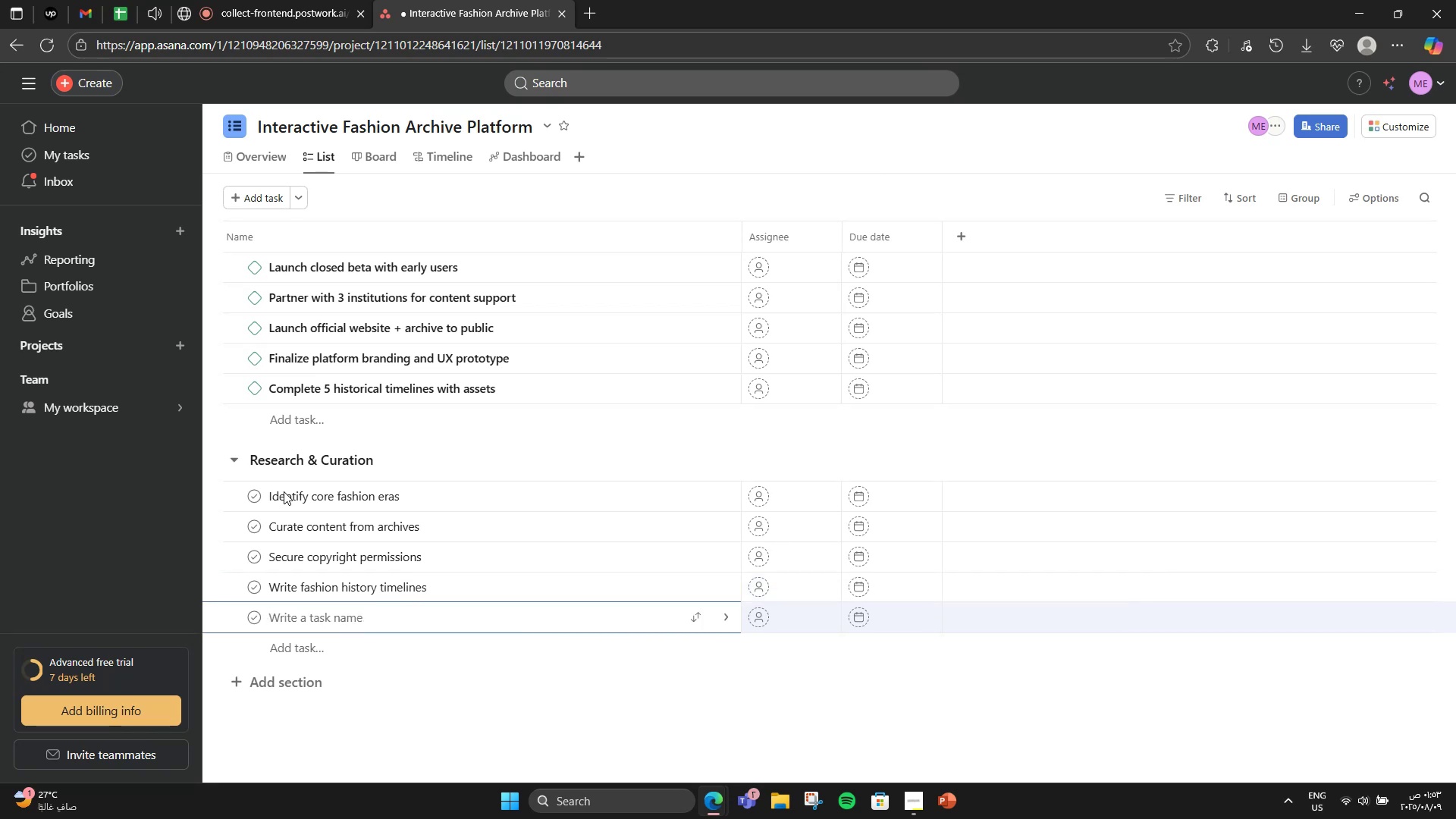 
type(Sek)
key(Backspace)
type(lect 3D items ff)
key(Backspace)
type(or digital re)
 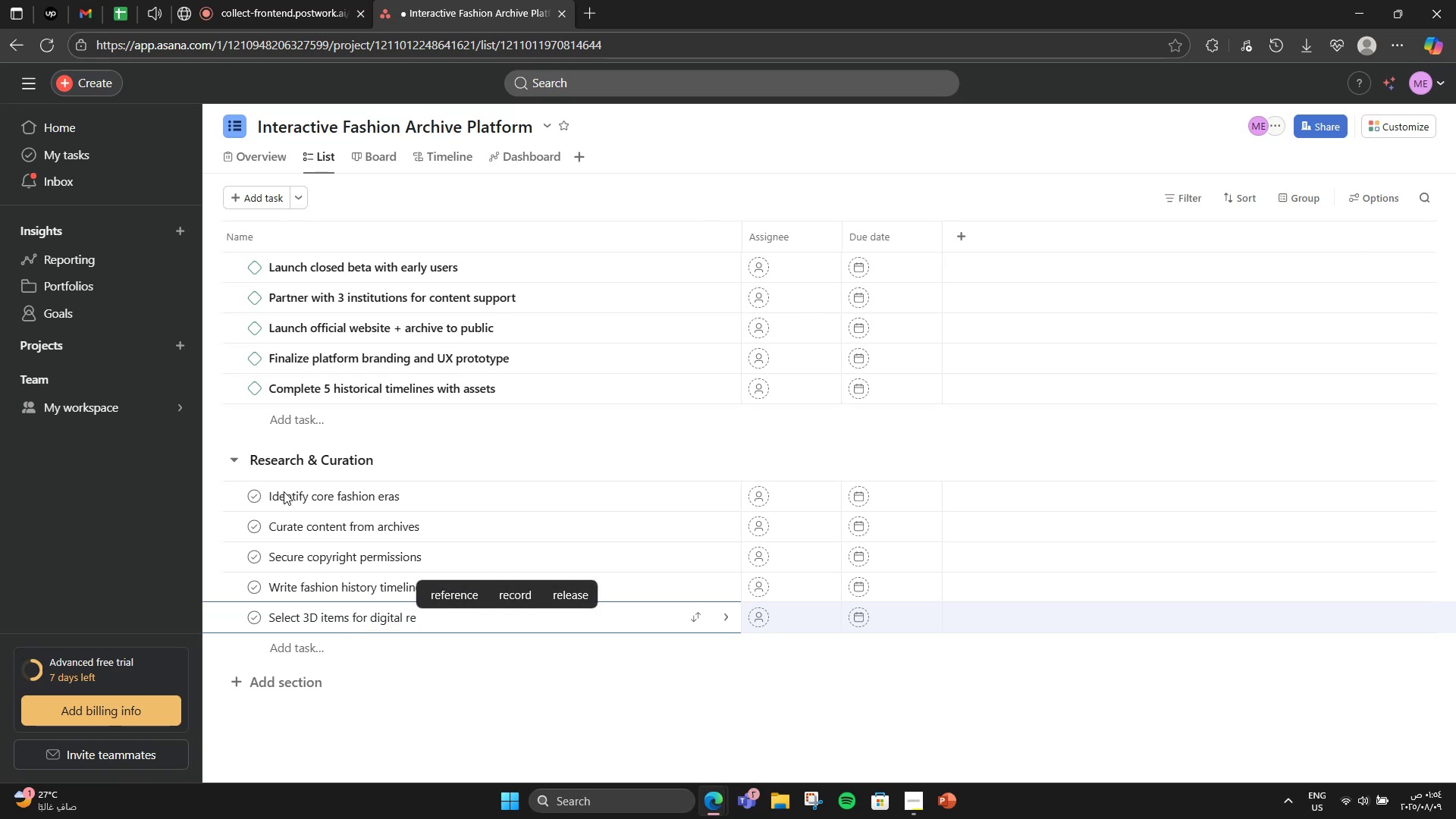 
type(creation)
 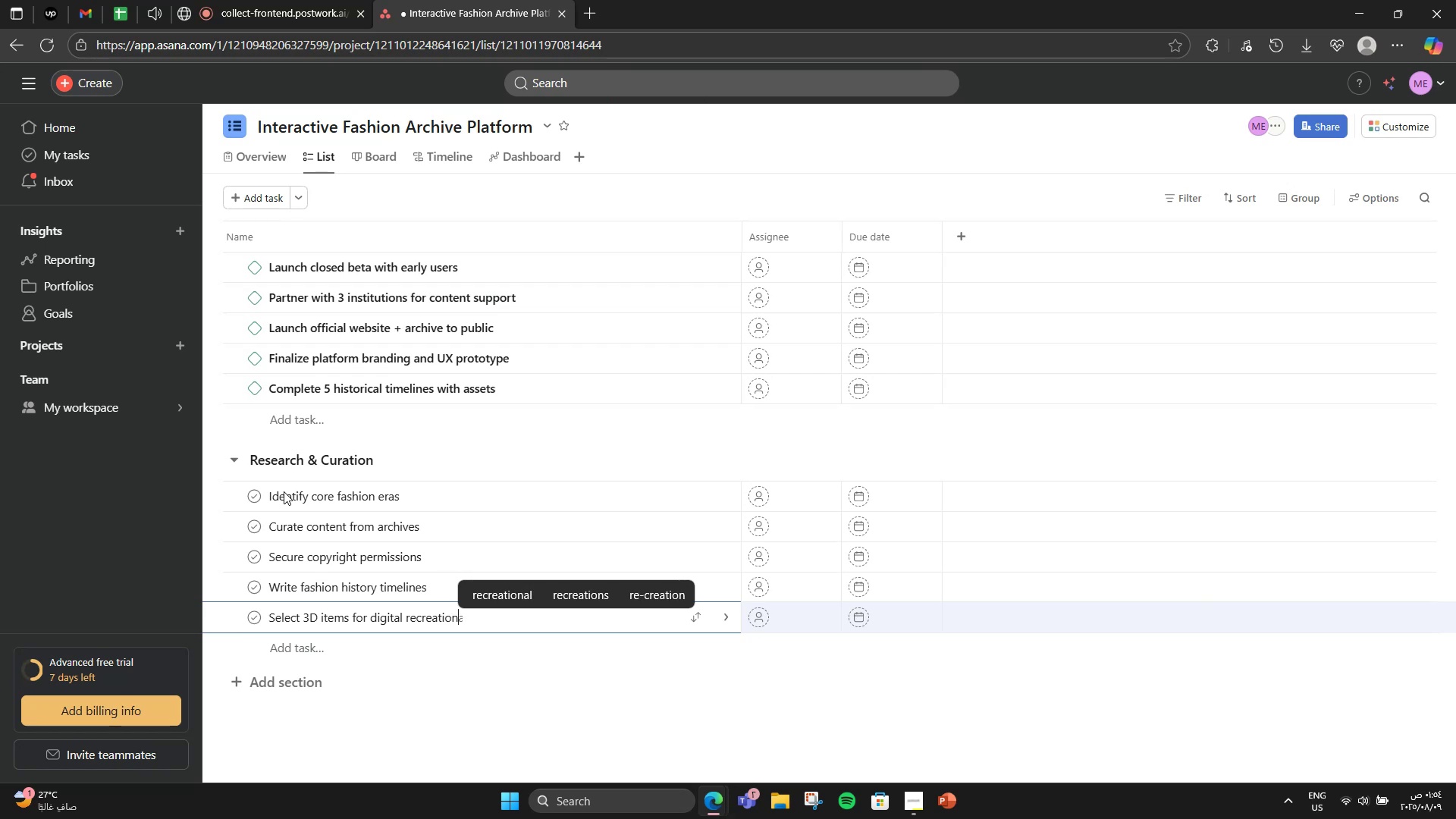 
mouse_move([287, 444])
 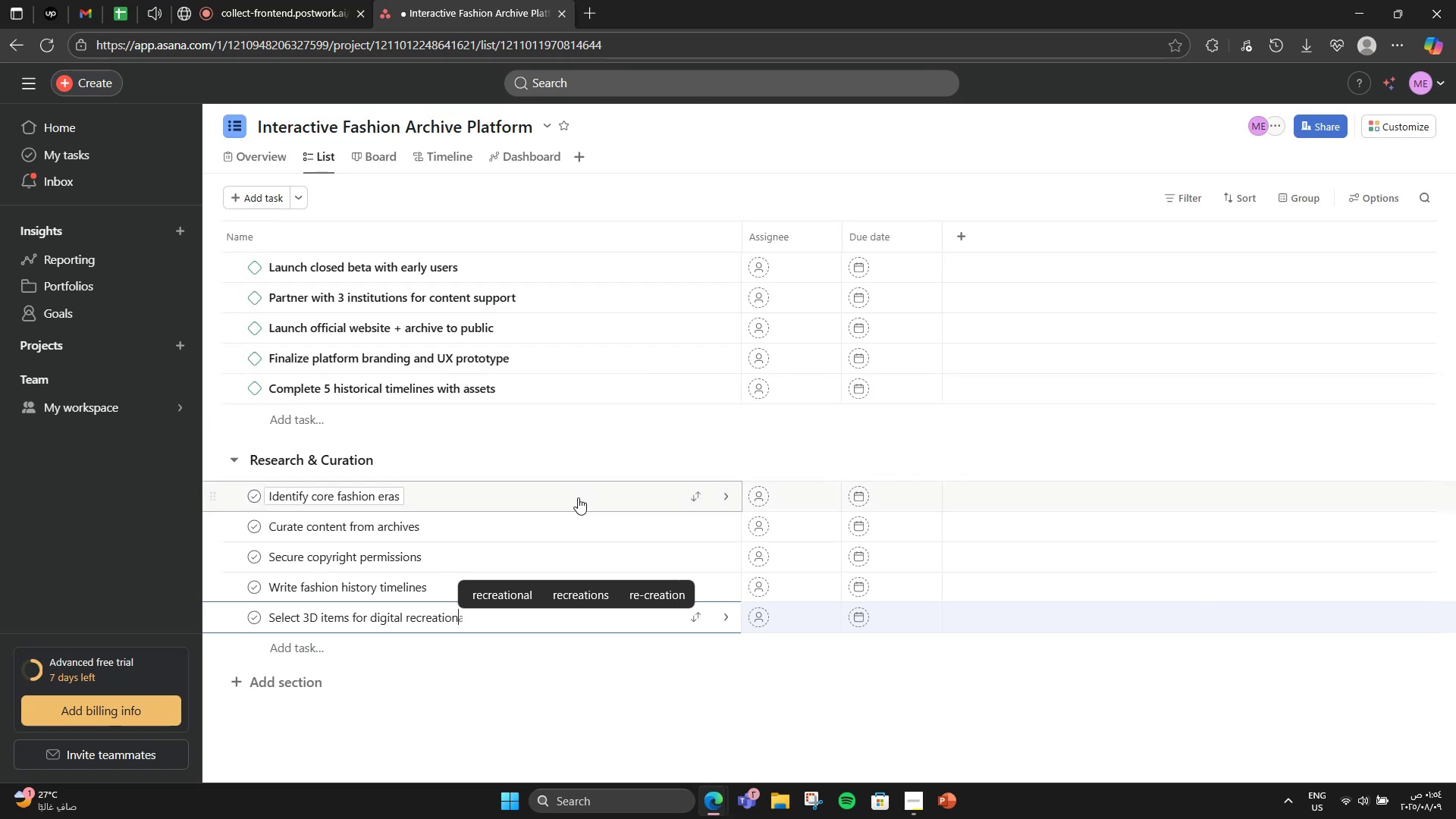 
left_click([578, 497])
 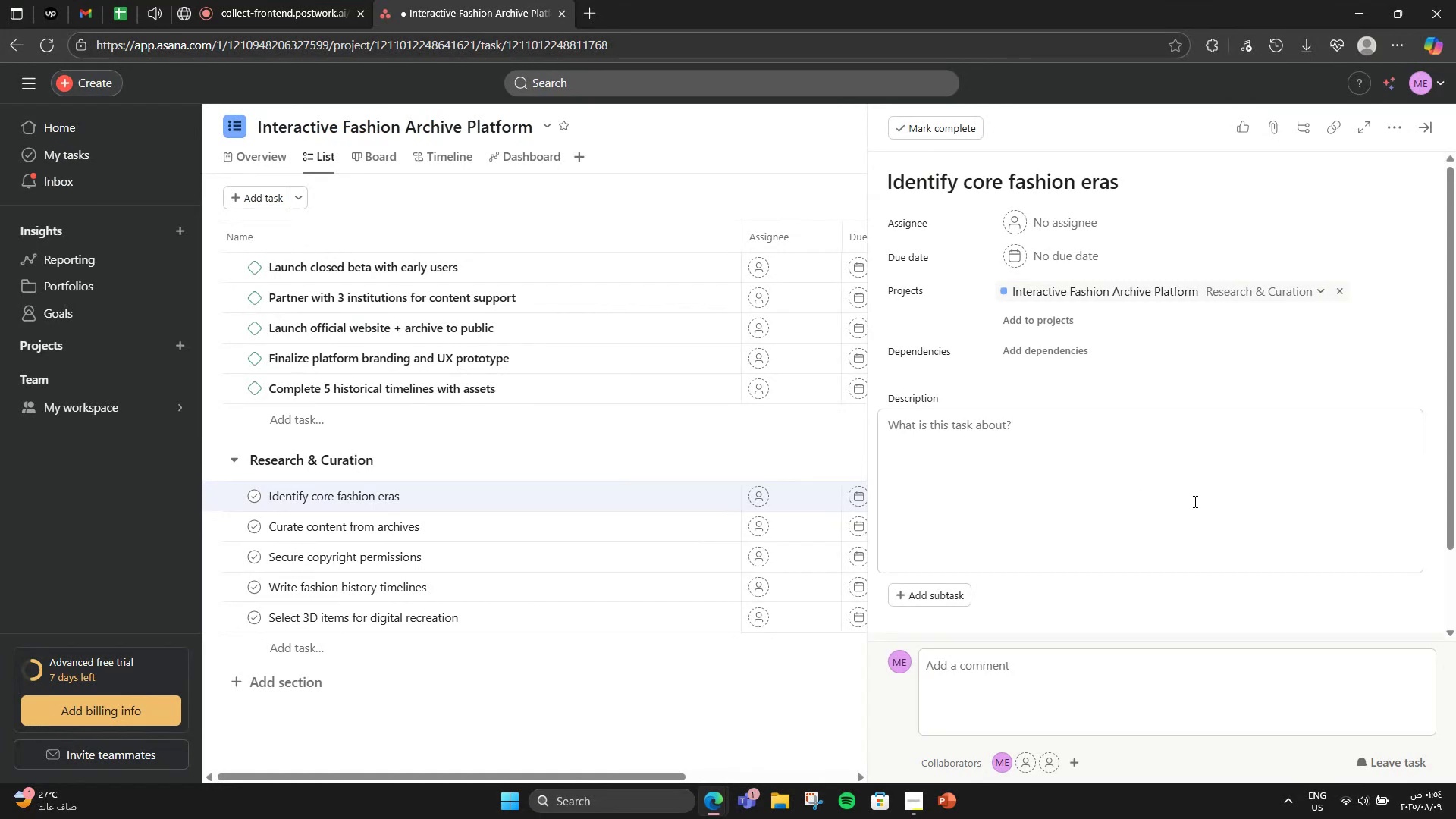 
scroll: coordinate [1194, 501], scroll_direction: down, amount: 4.0
 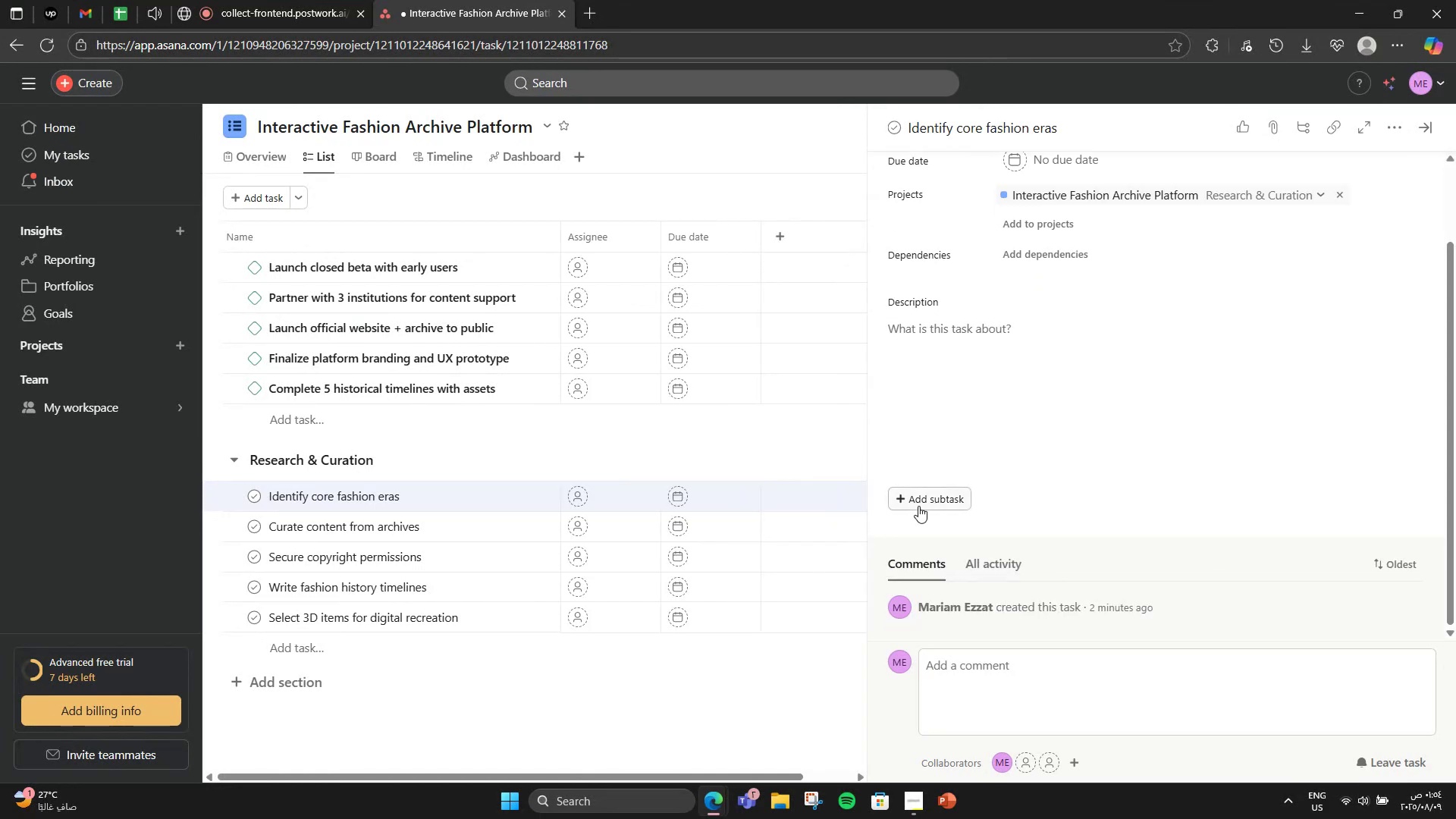 
left_click([918, 506])
 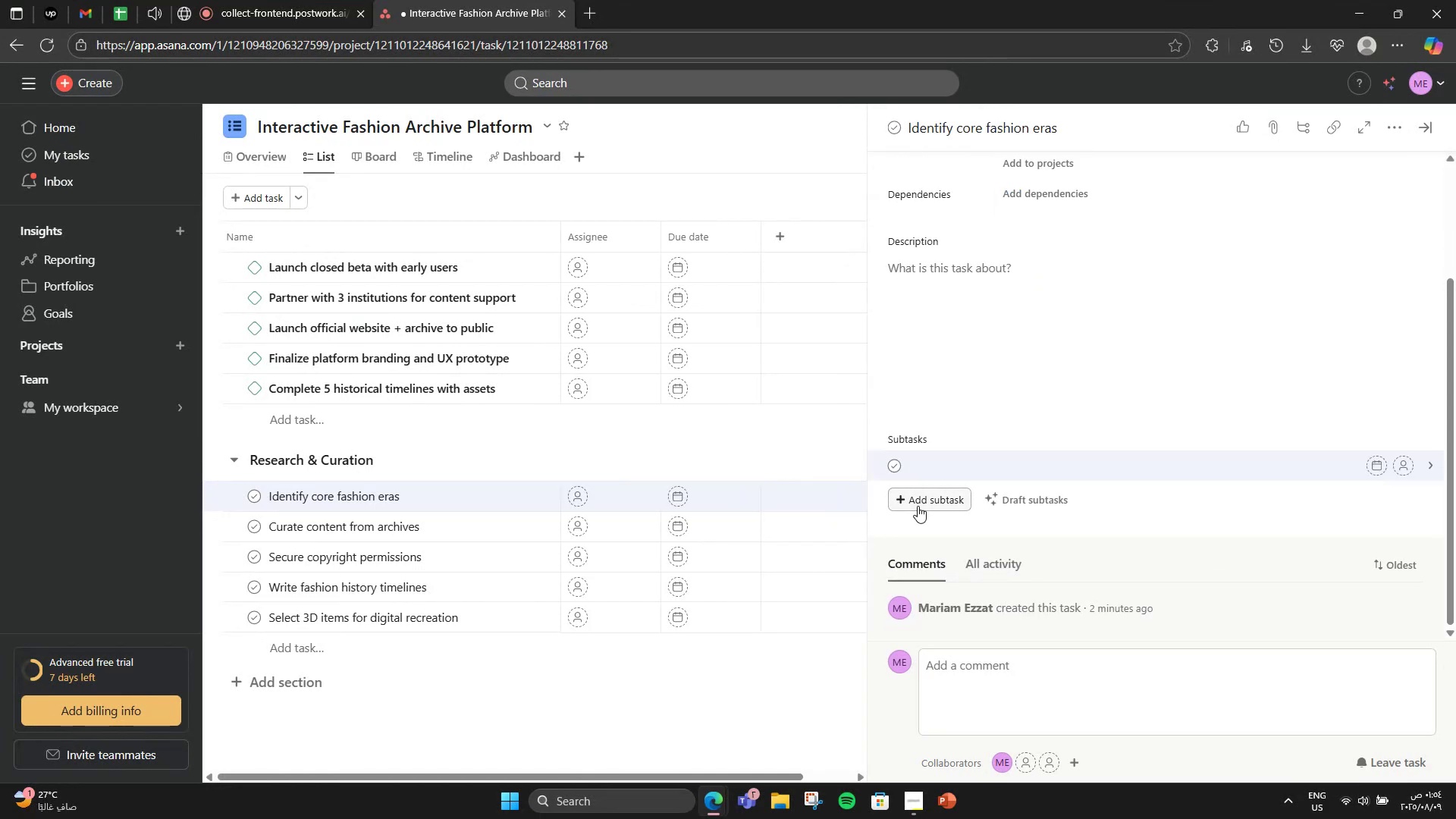 
type(List major historical fashion periods)
 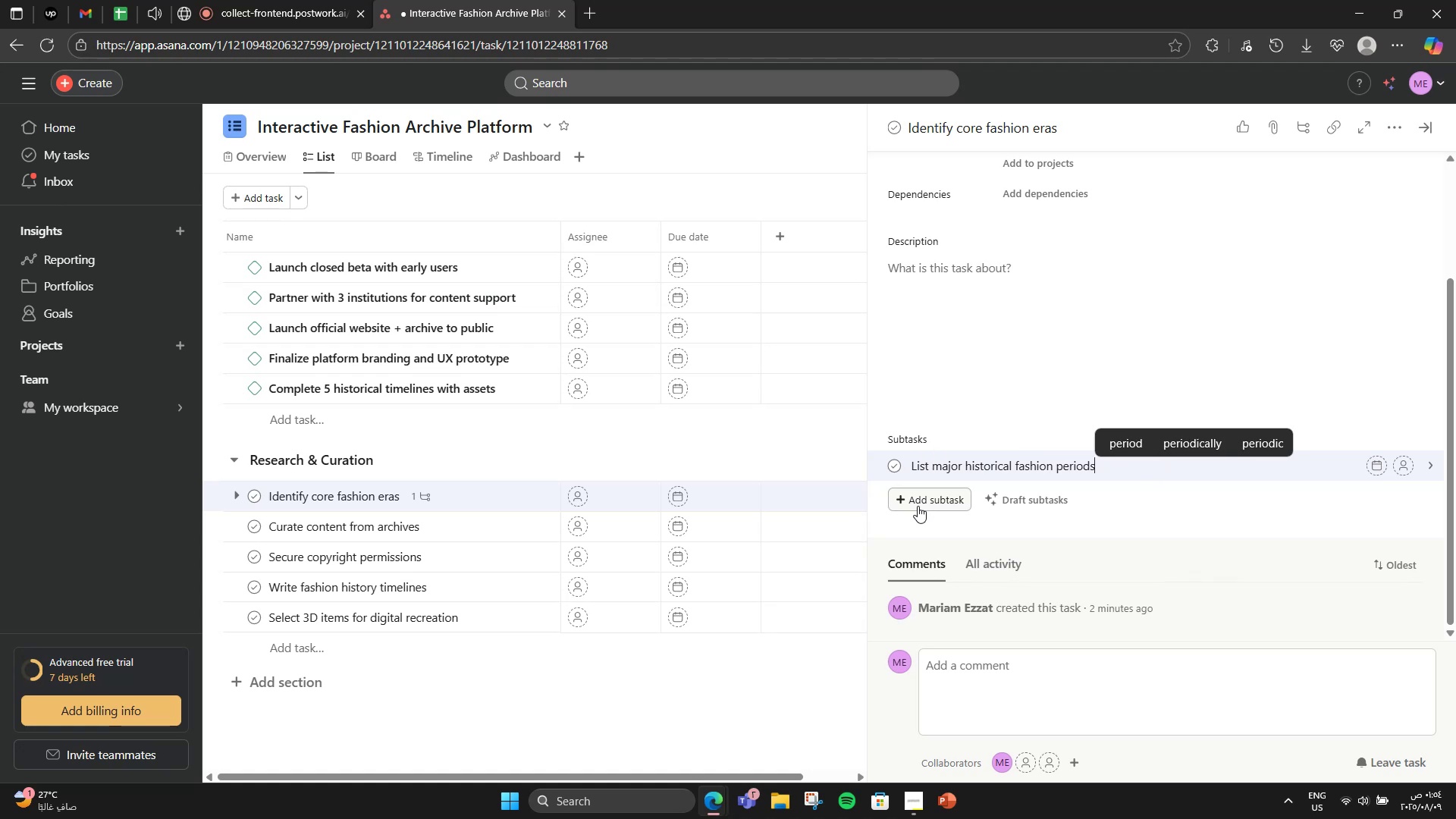 
key(Enter)
 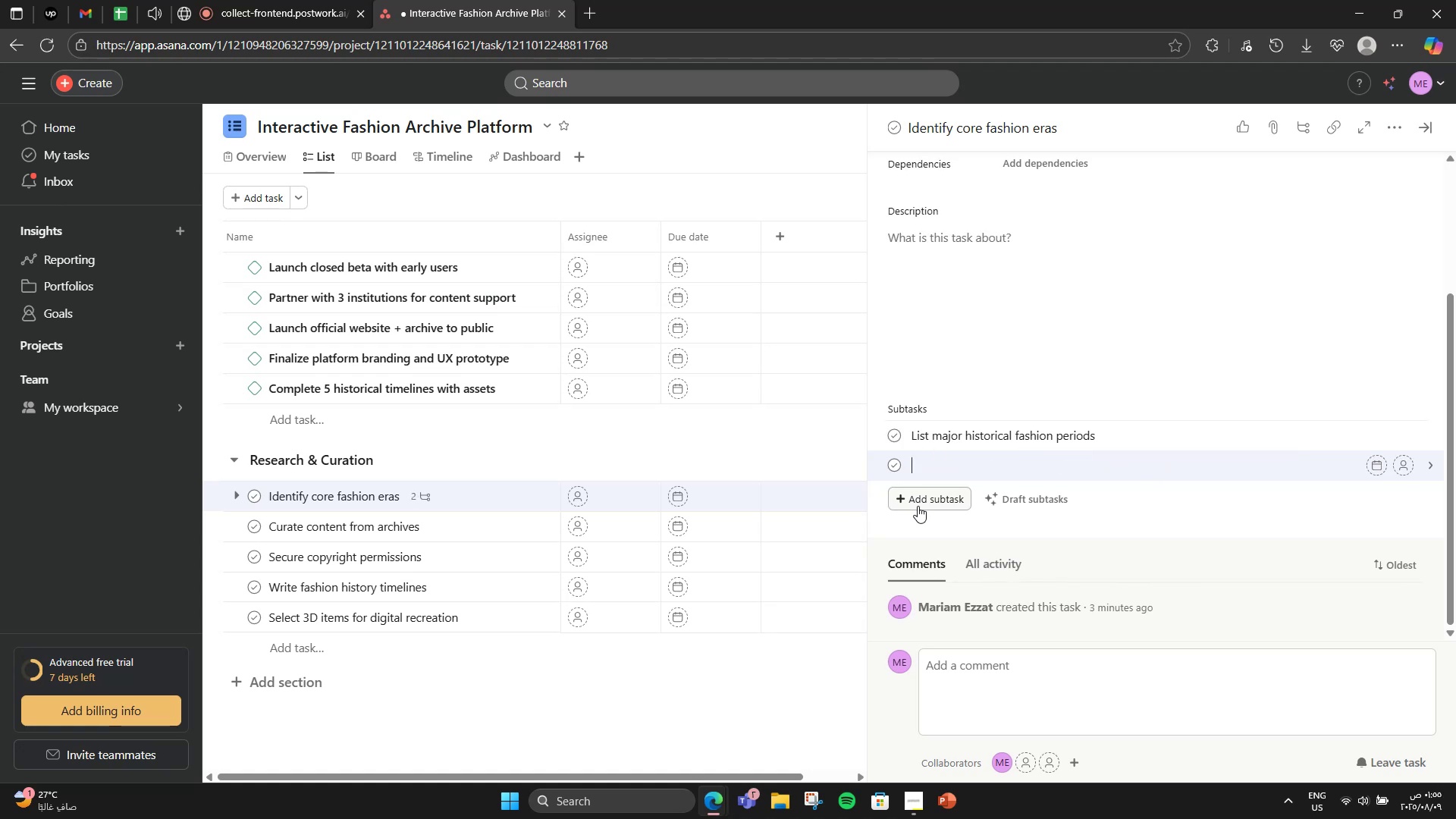 
type(Choose top 10 by impact)
 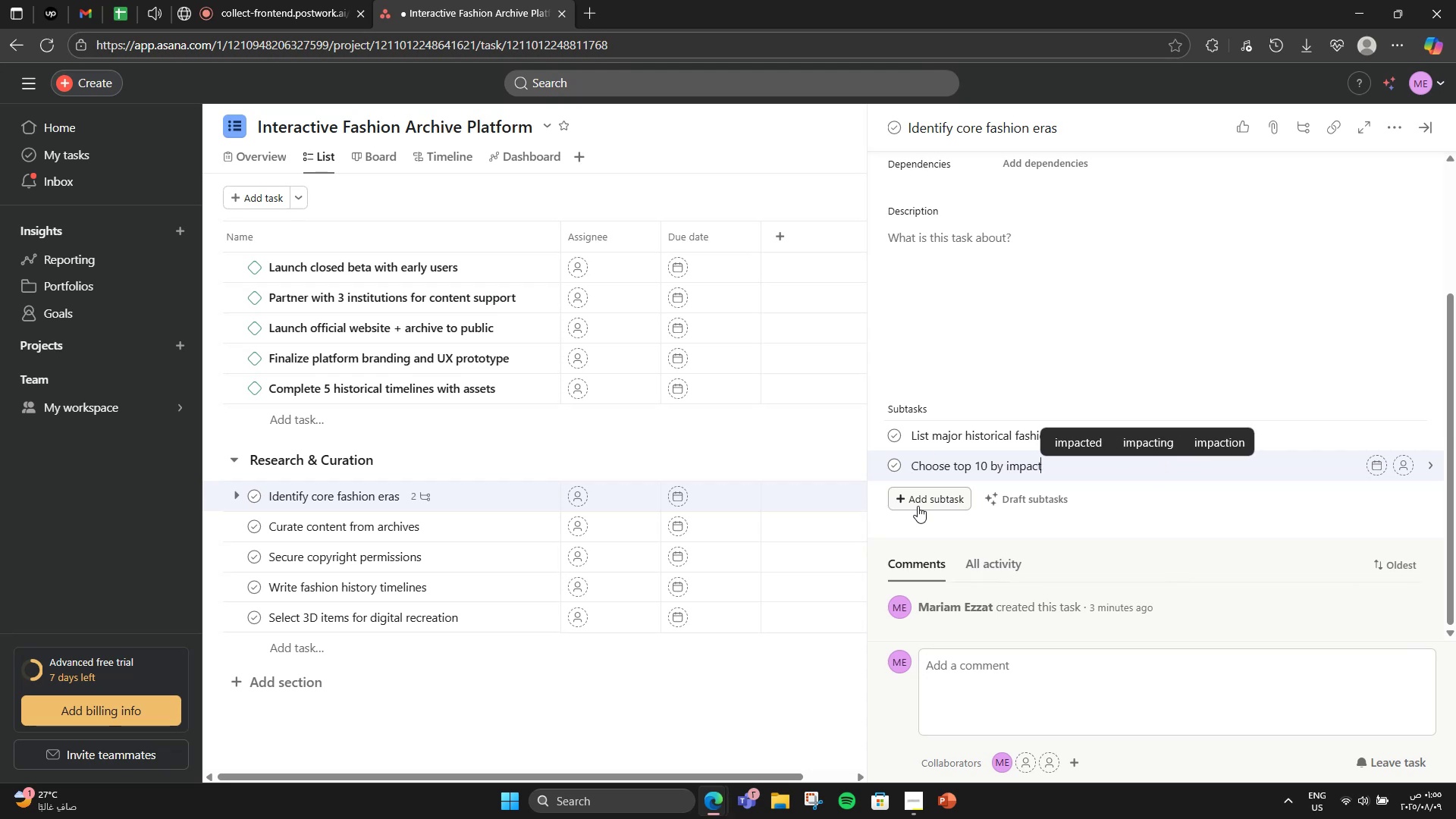 
wait(6.12)
 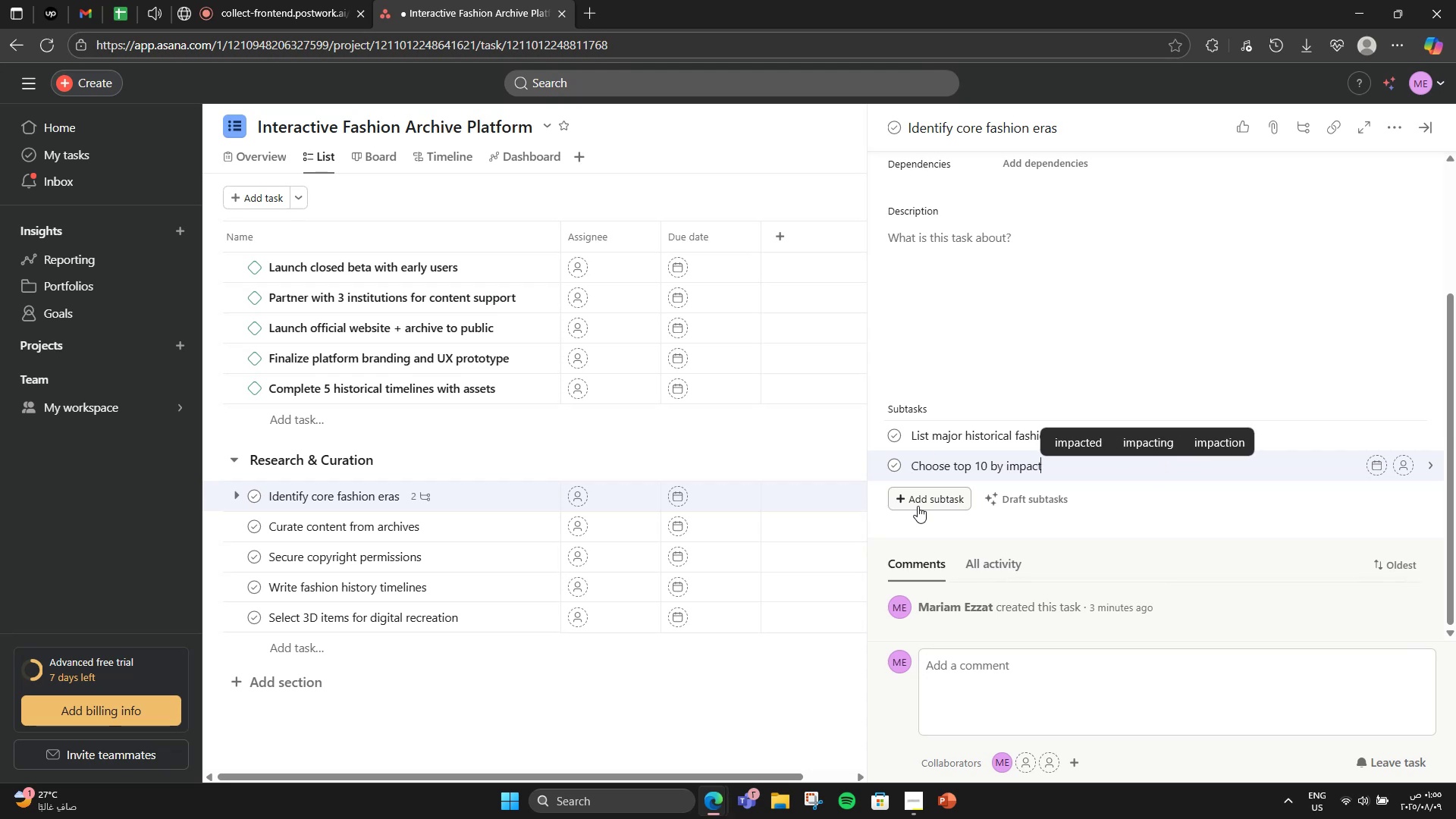 
left_click([976, 262])
 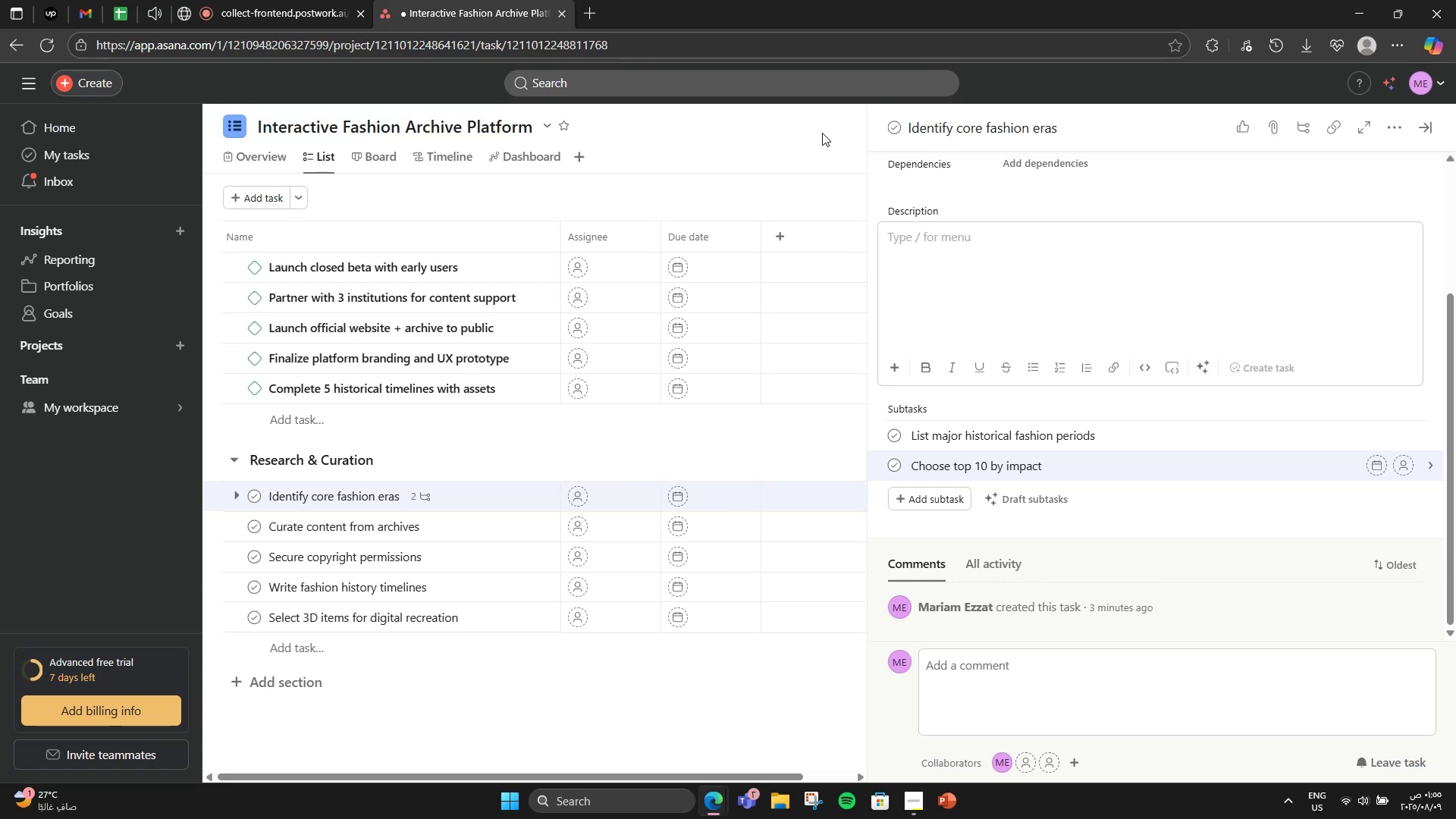 
wait(8.1)
 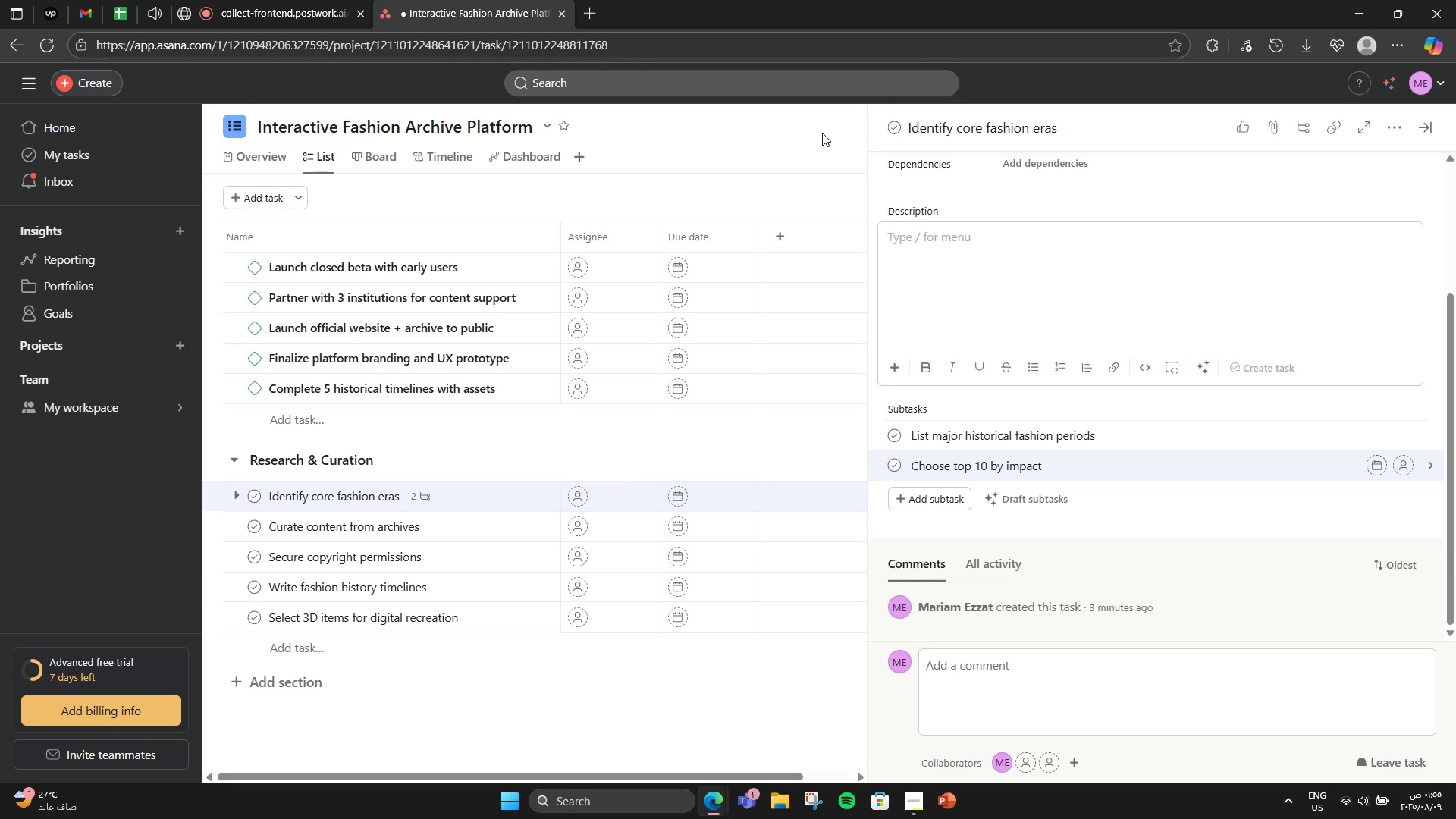 
left_click([469, 522])
 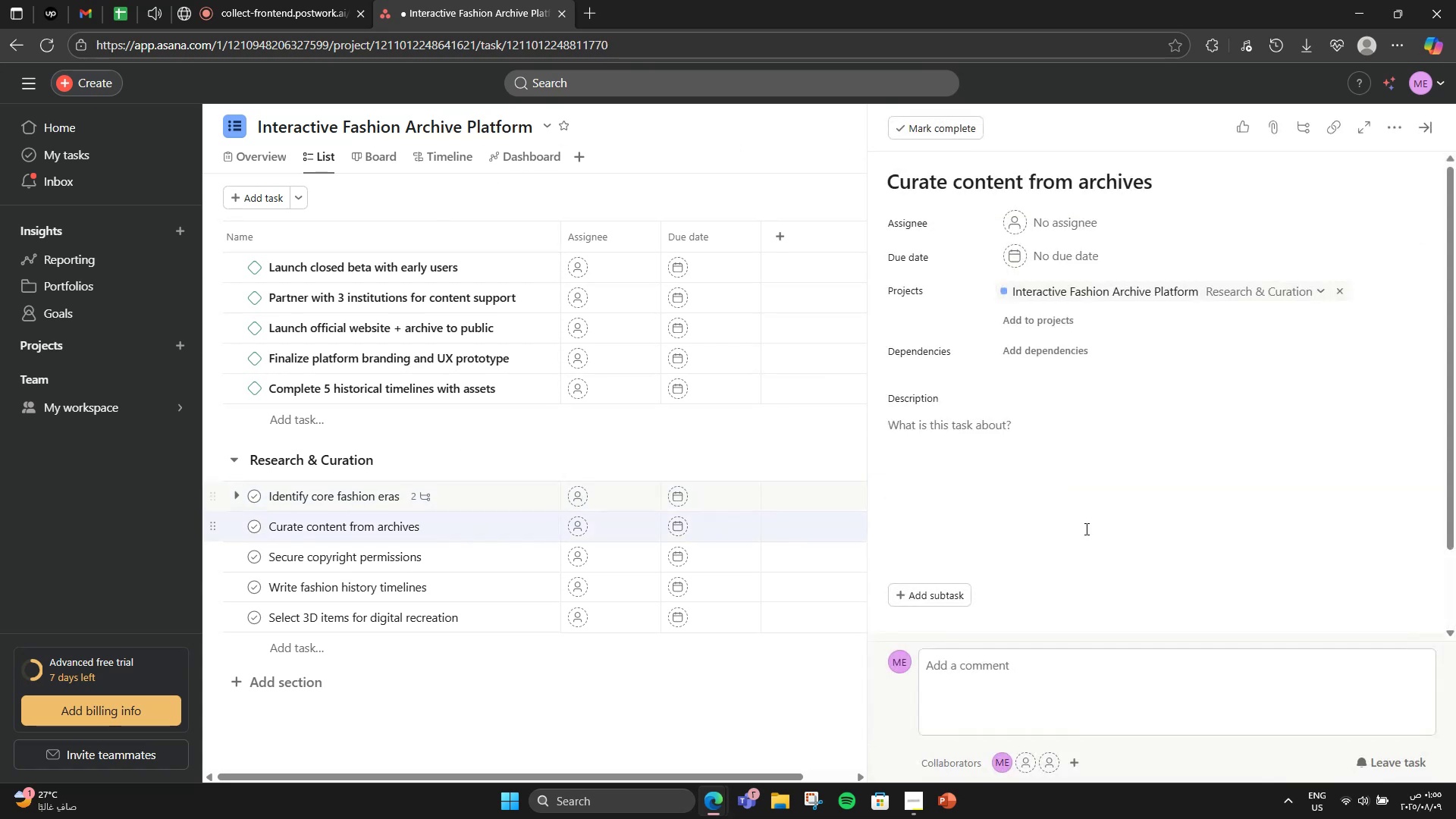 
scroll: coordinate [1232, 553], scroll_direction: down, amount: 3.0
 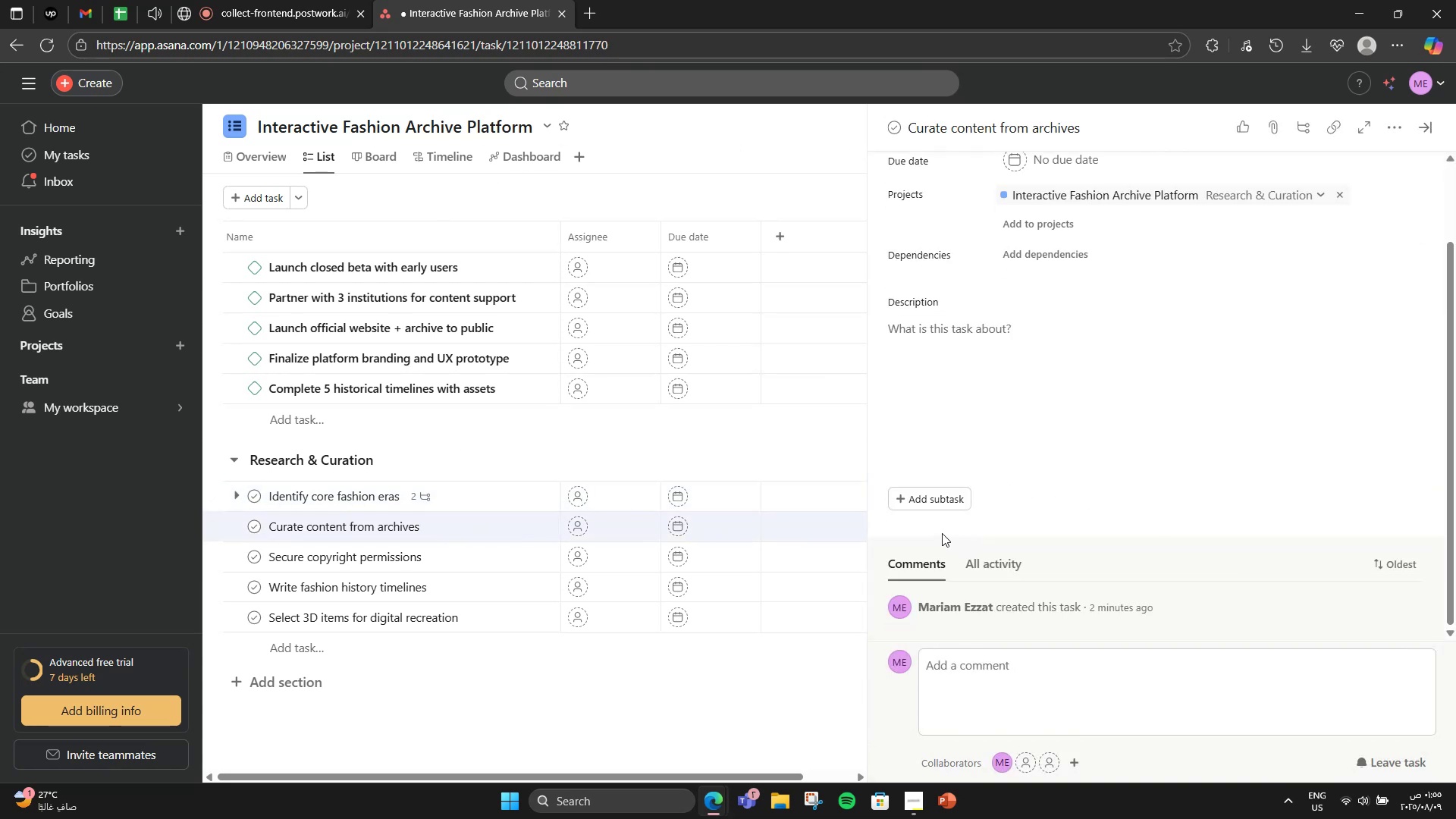 
left_click([951, 507])
 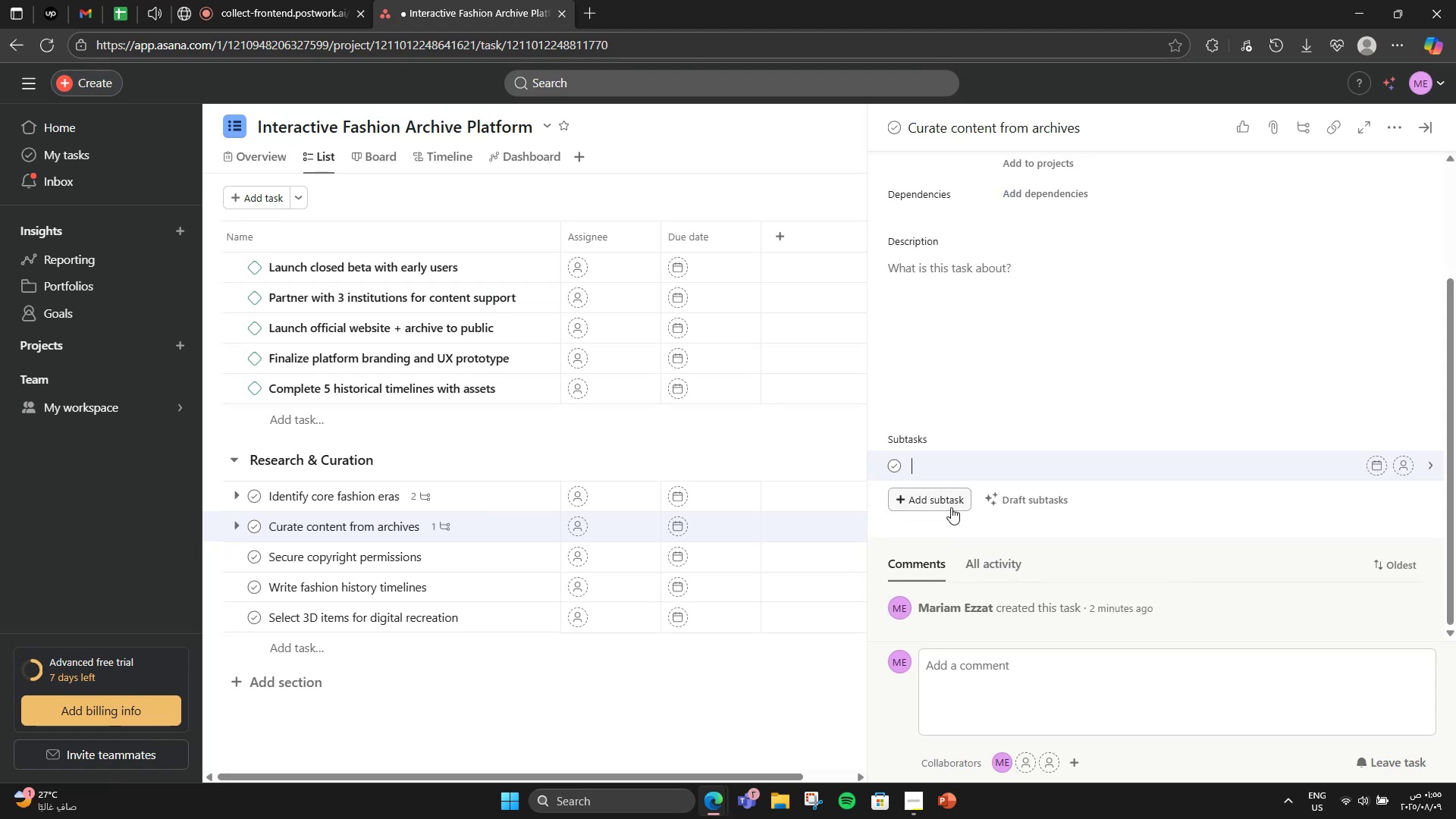 
type(Source books 7)
key(Backspace)
type(& articles)
 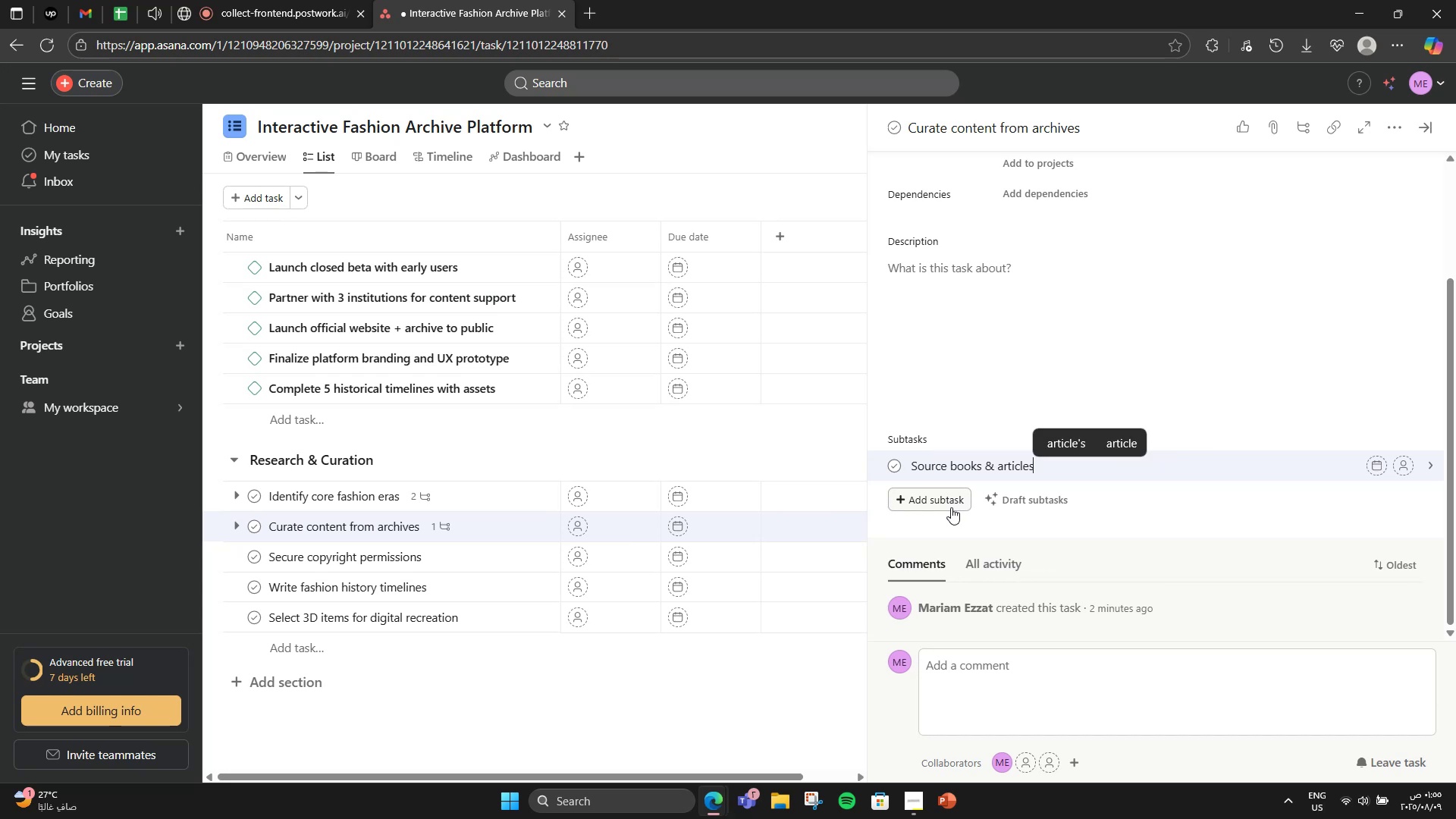 
key(Enter)
 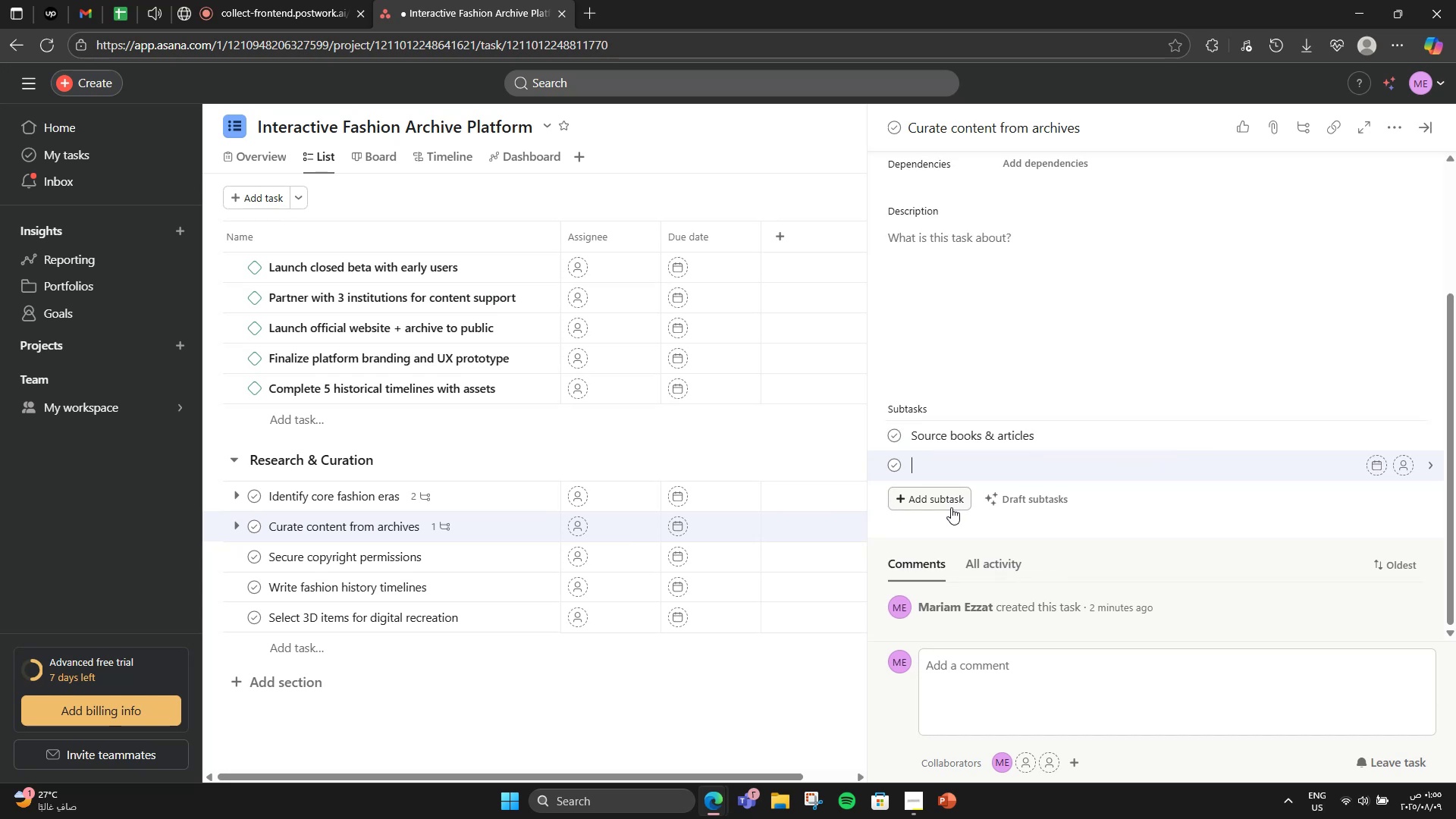 
type(Reach out to insitutions )
key(Backspace)
 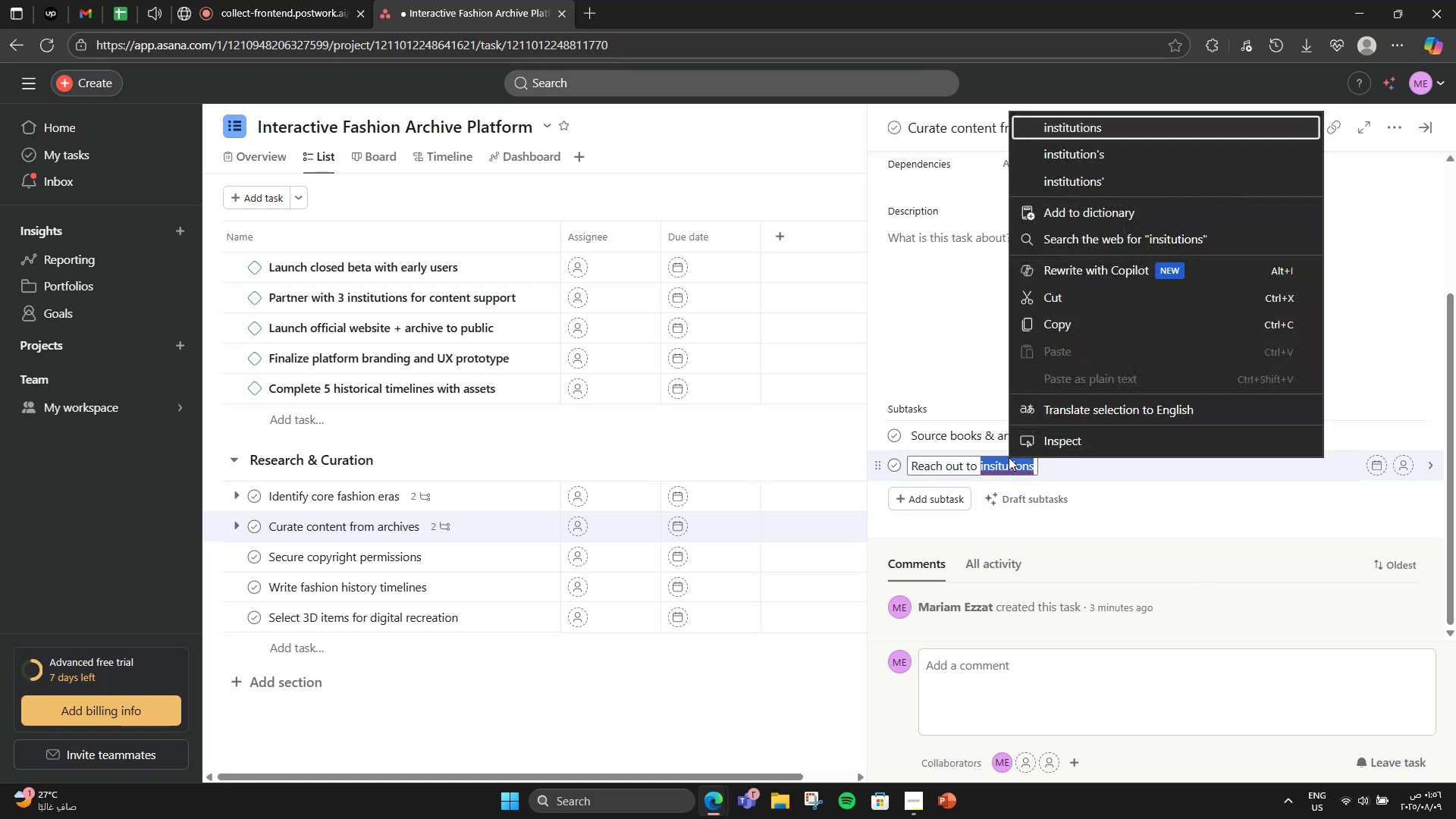 
left_click([1071, 124])
 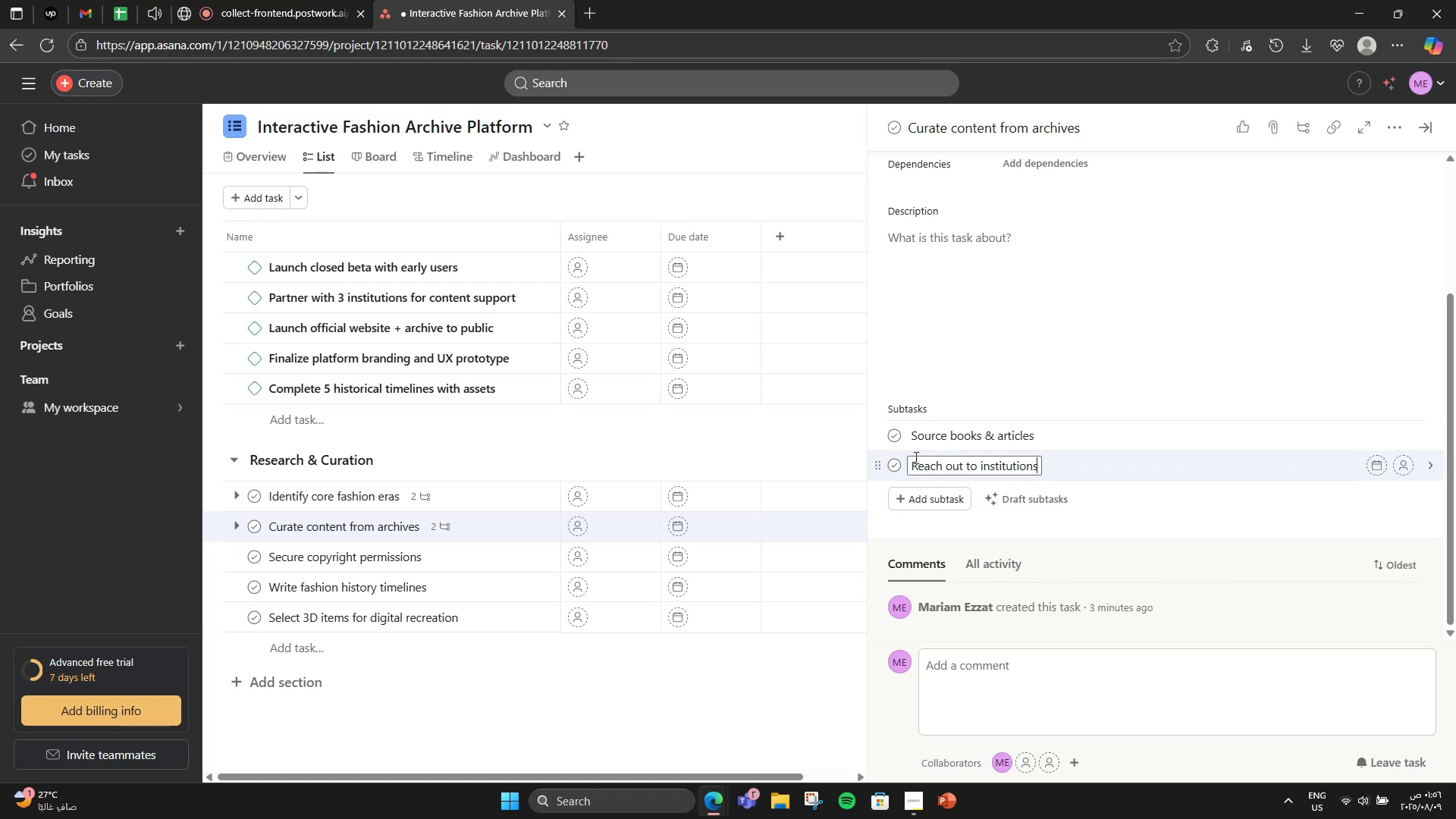 
scroll: coordinate [915, 457], scroll_direction: down, amount: 1.0
 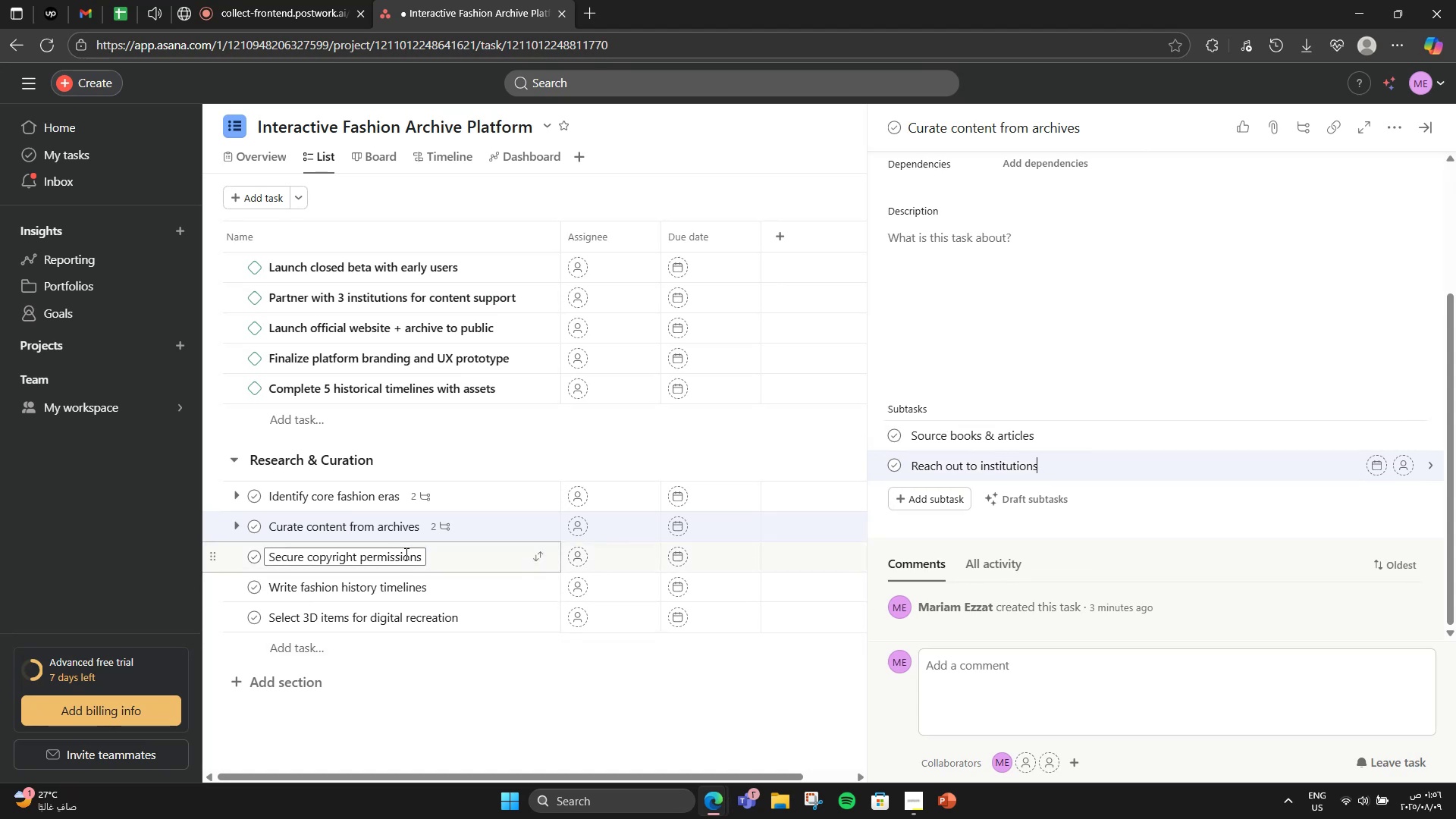 
left_click([435, 564])
 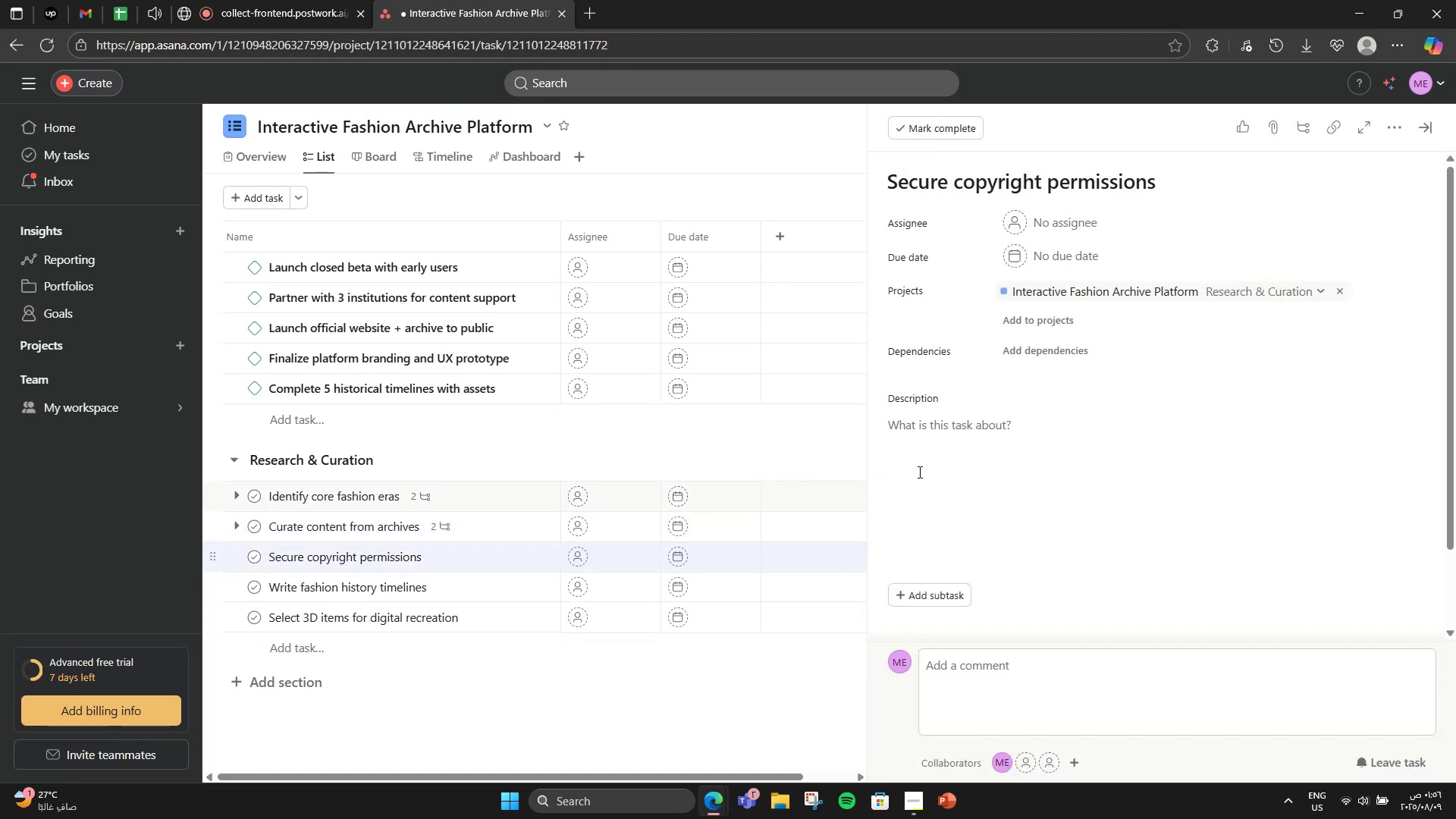 
scroll: coordinate [1023, 456], scroll_direction: down, amount: 2.0
 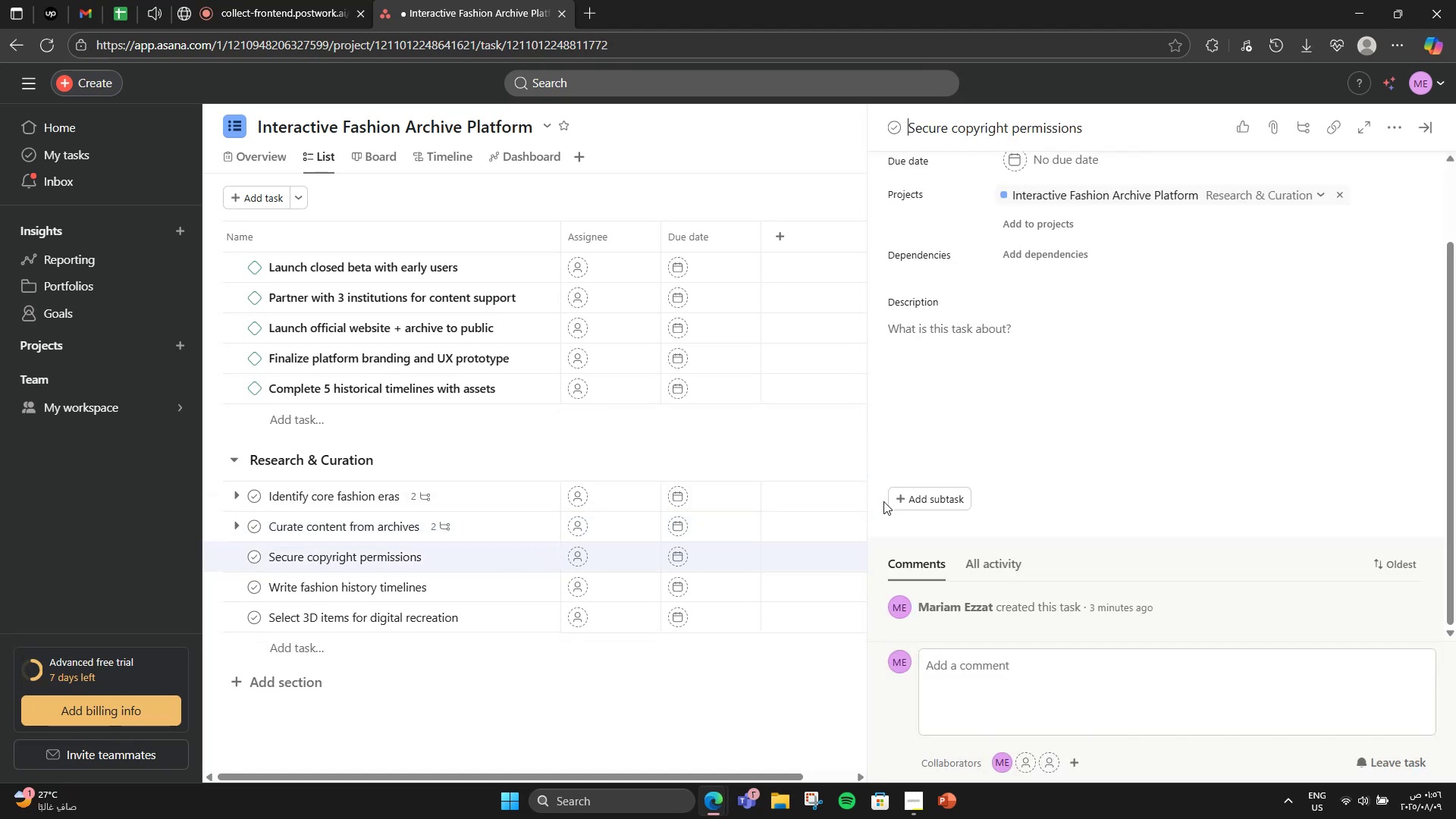 
left_click([892, 495])
 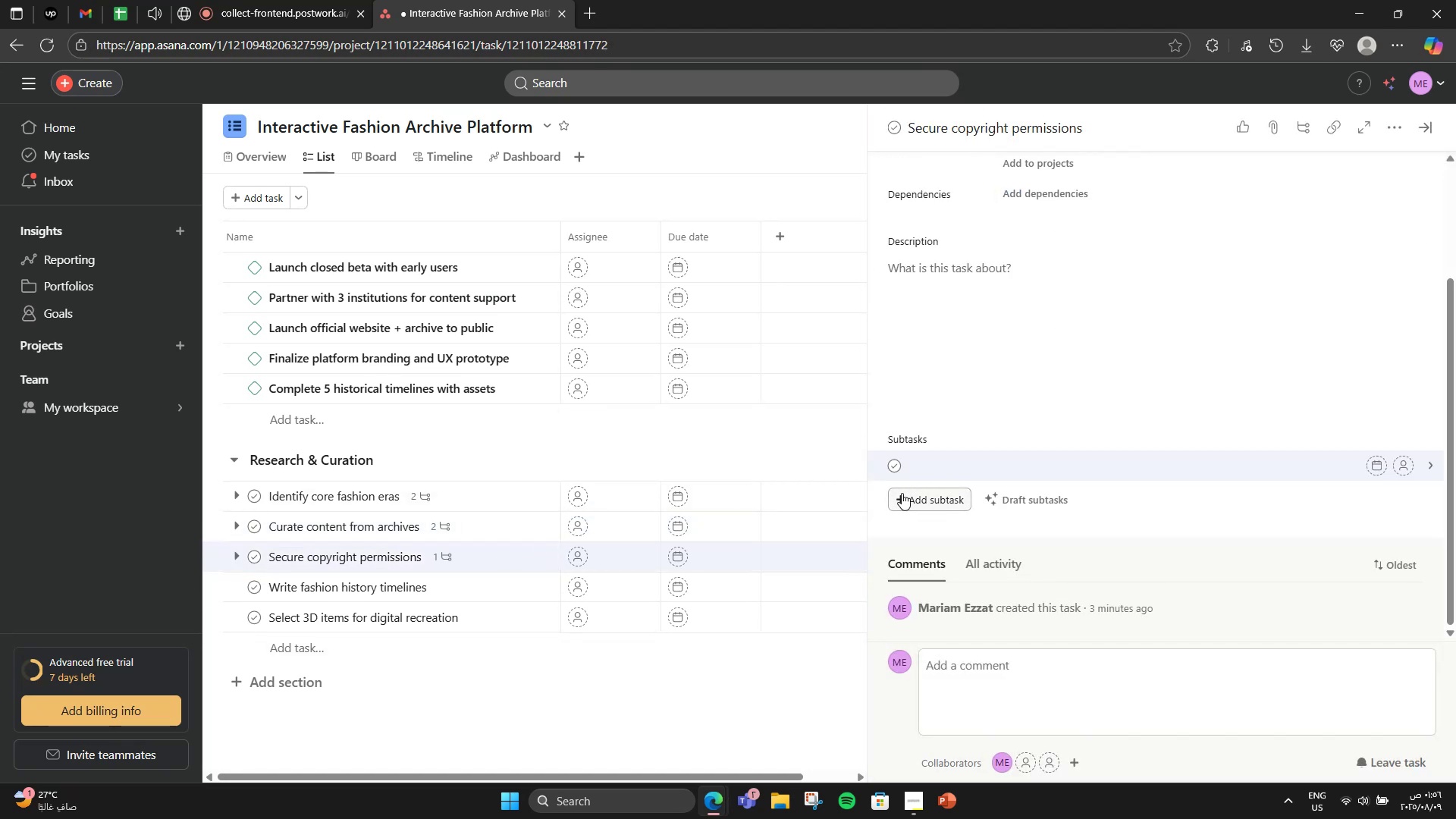 
type(List required licen)
 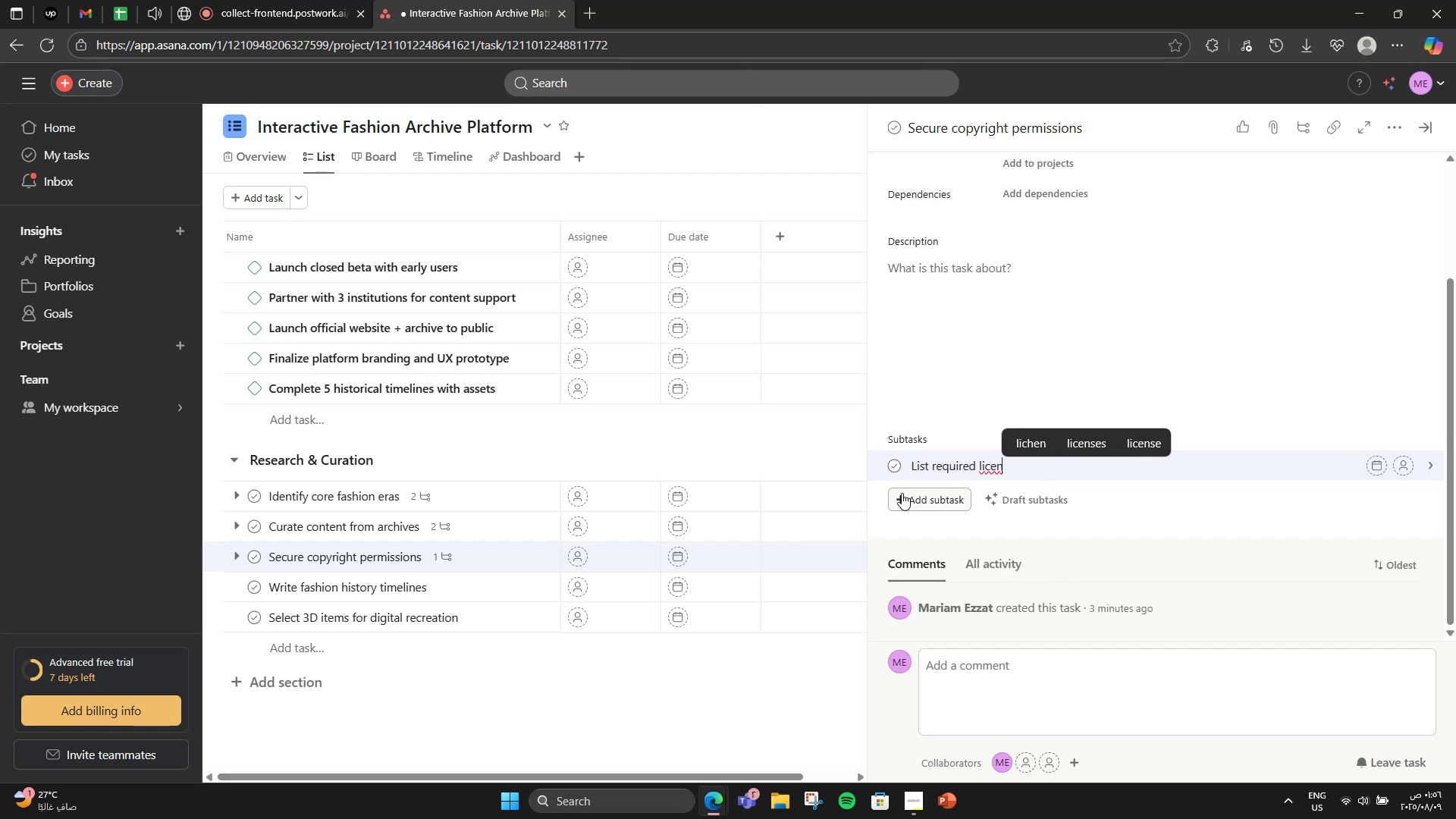 
type(ses )
key(Backspace)
 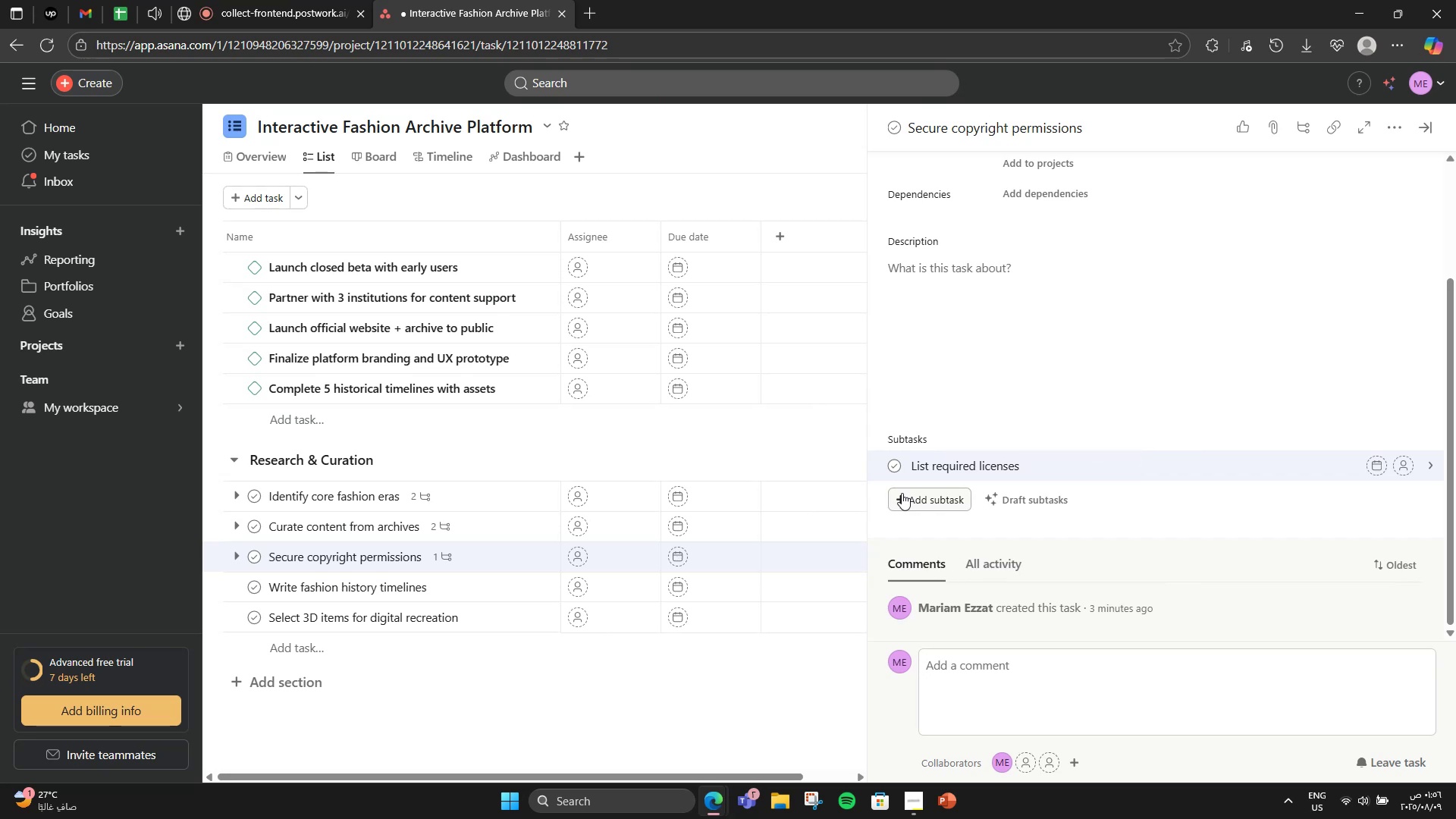 
key(Enter)
 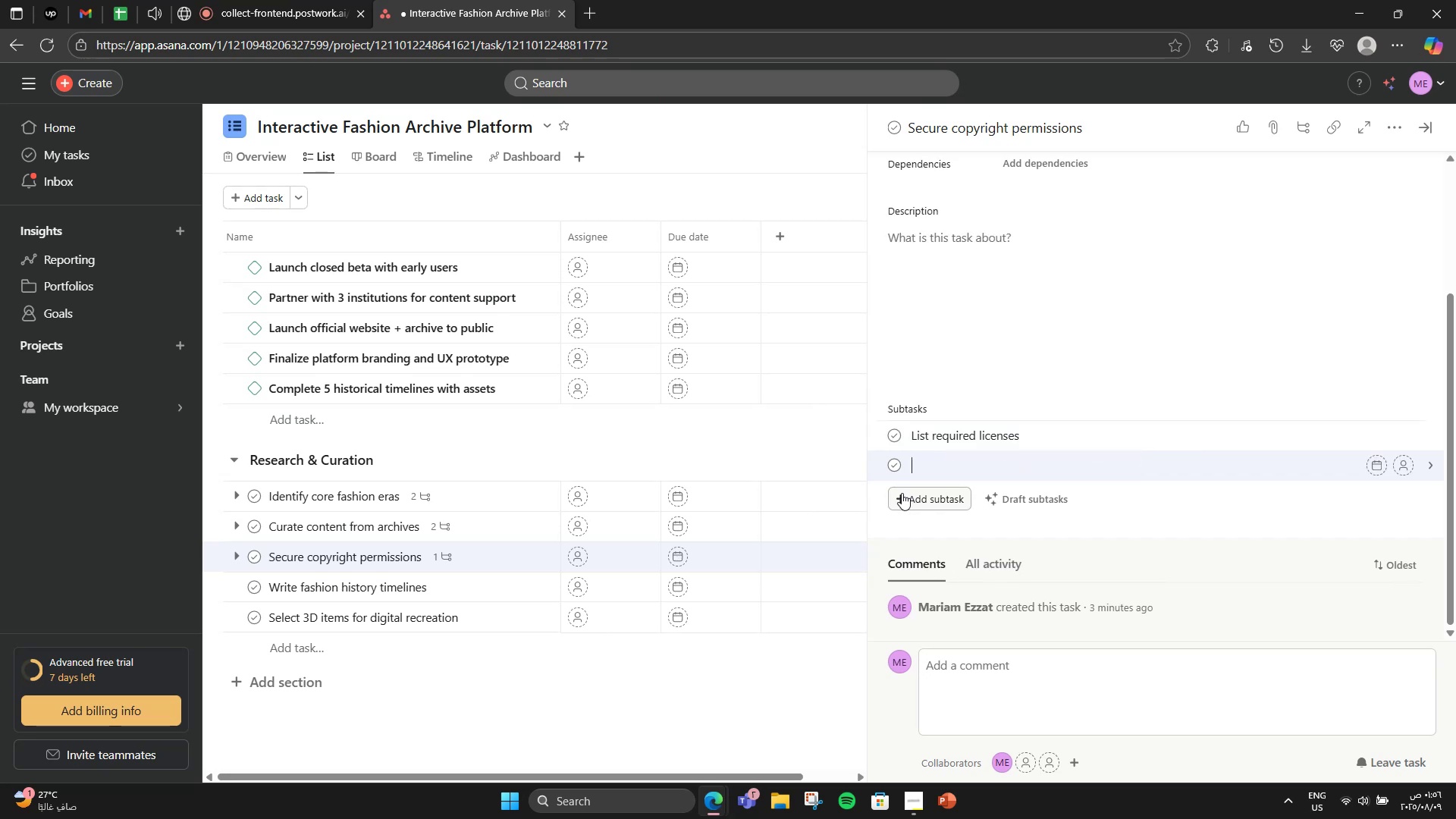 
type(Send q)
key(Backspace)
type(requests )
key(Backspace)
 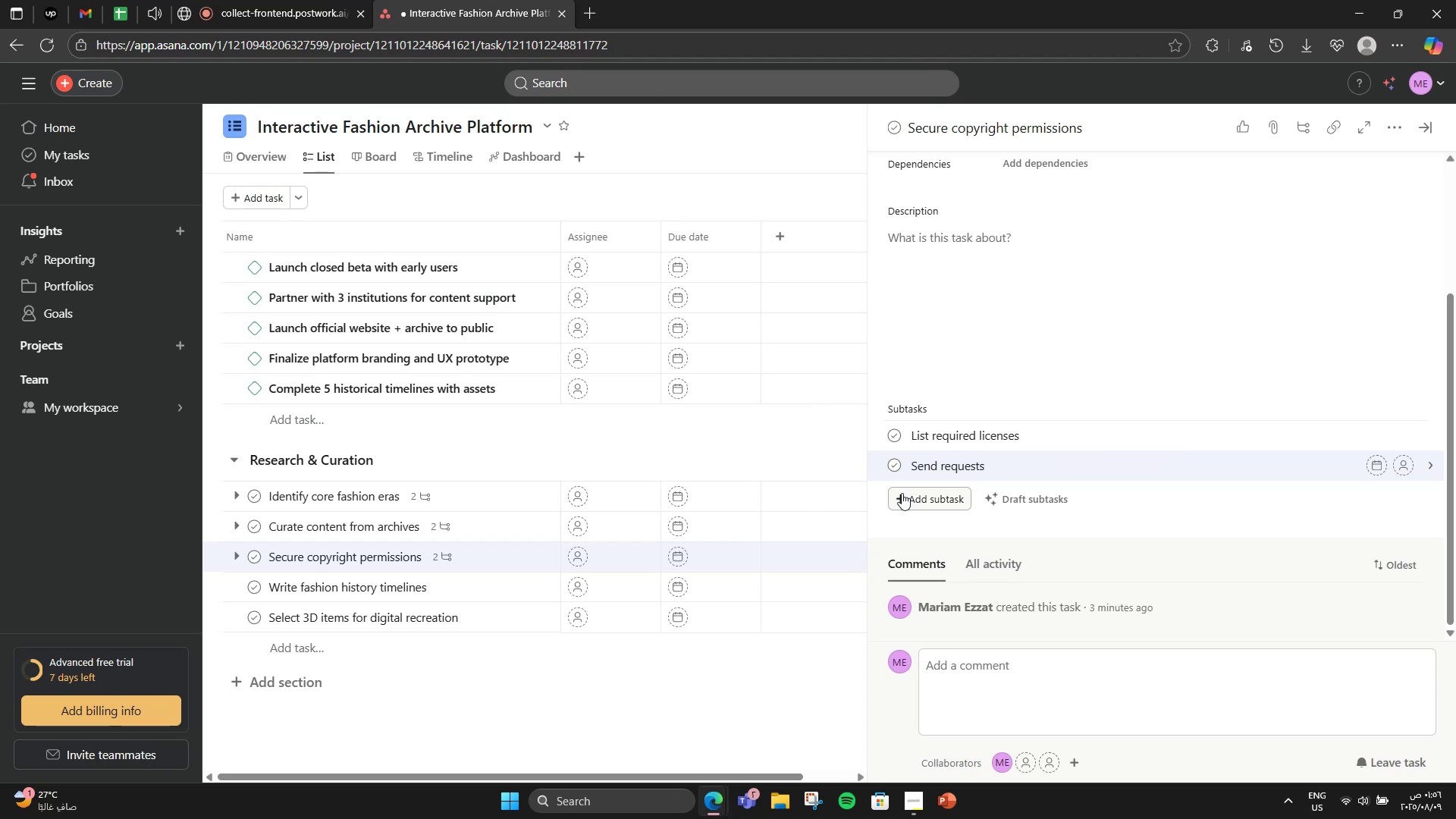 
key(Enter)
 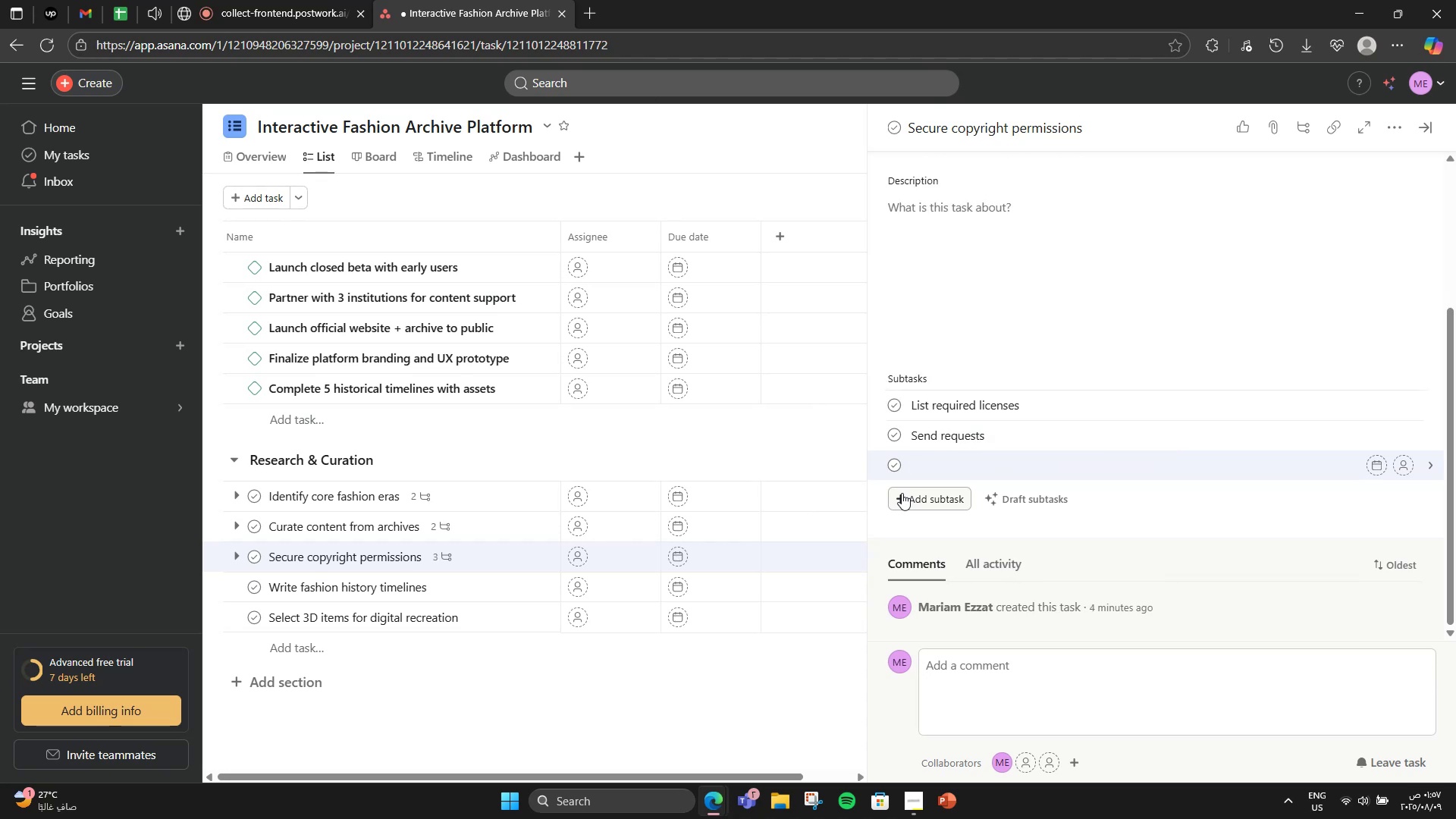 
type(C)
key(Backspace)
type(Document approval )
 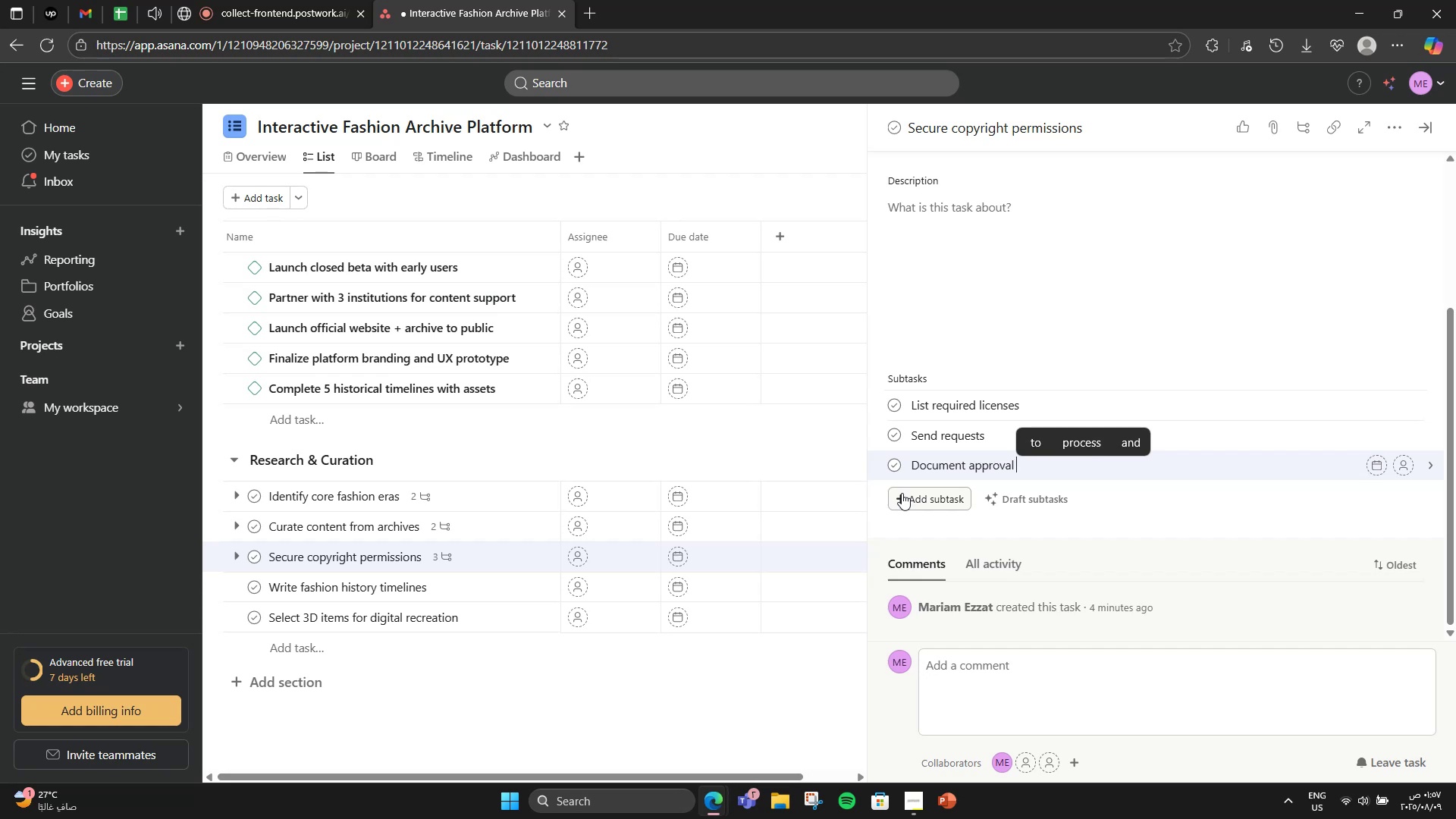 
key(Backspace)
 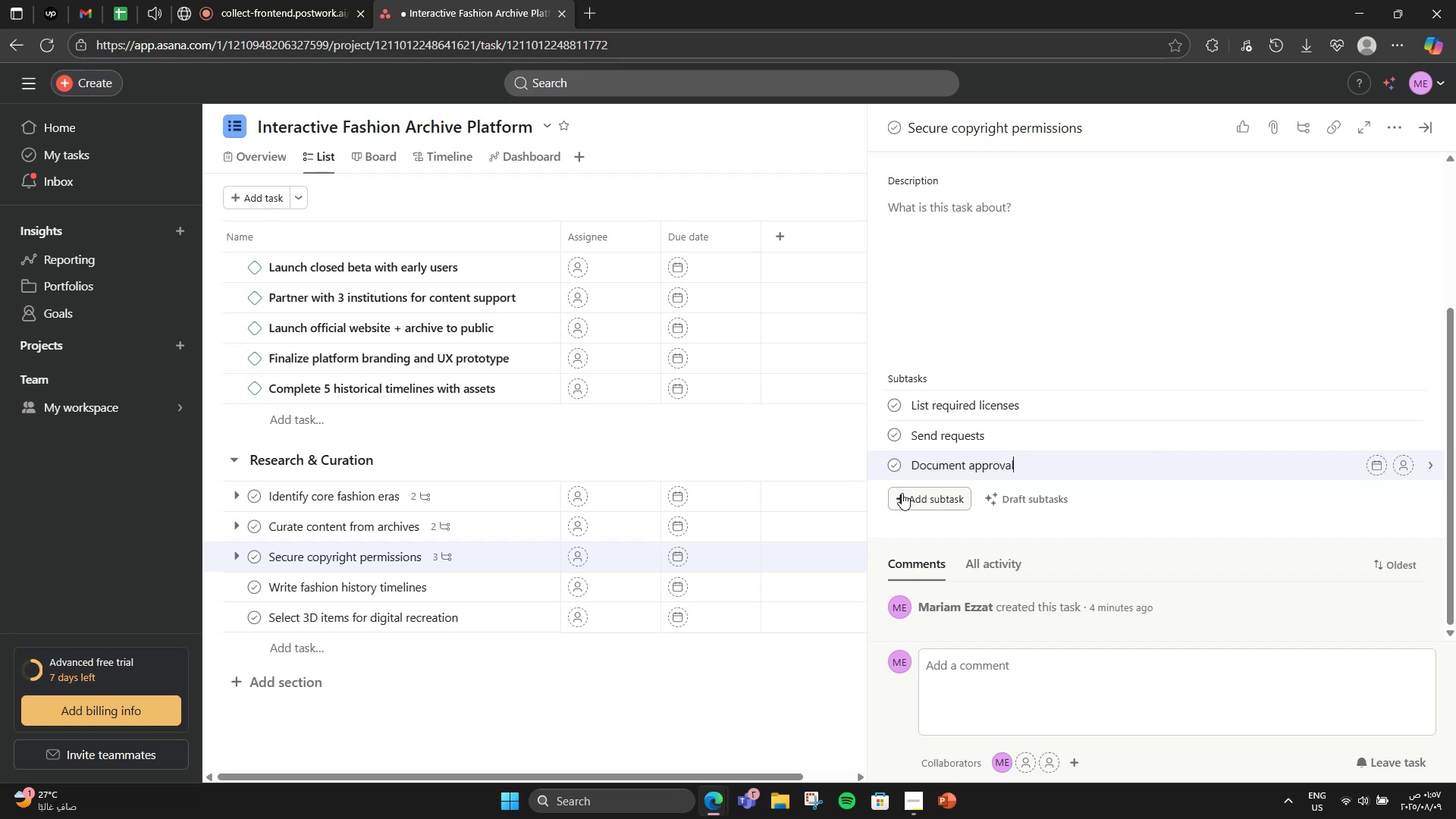 
key(S)
 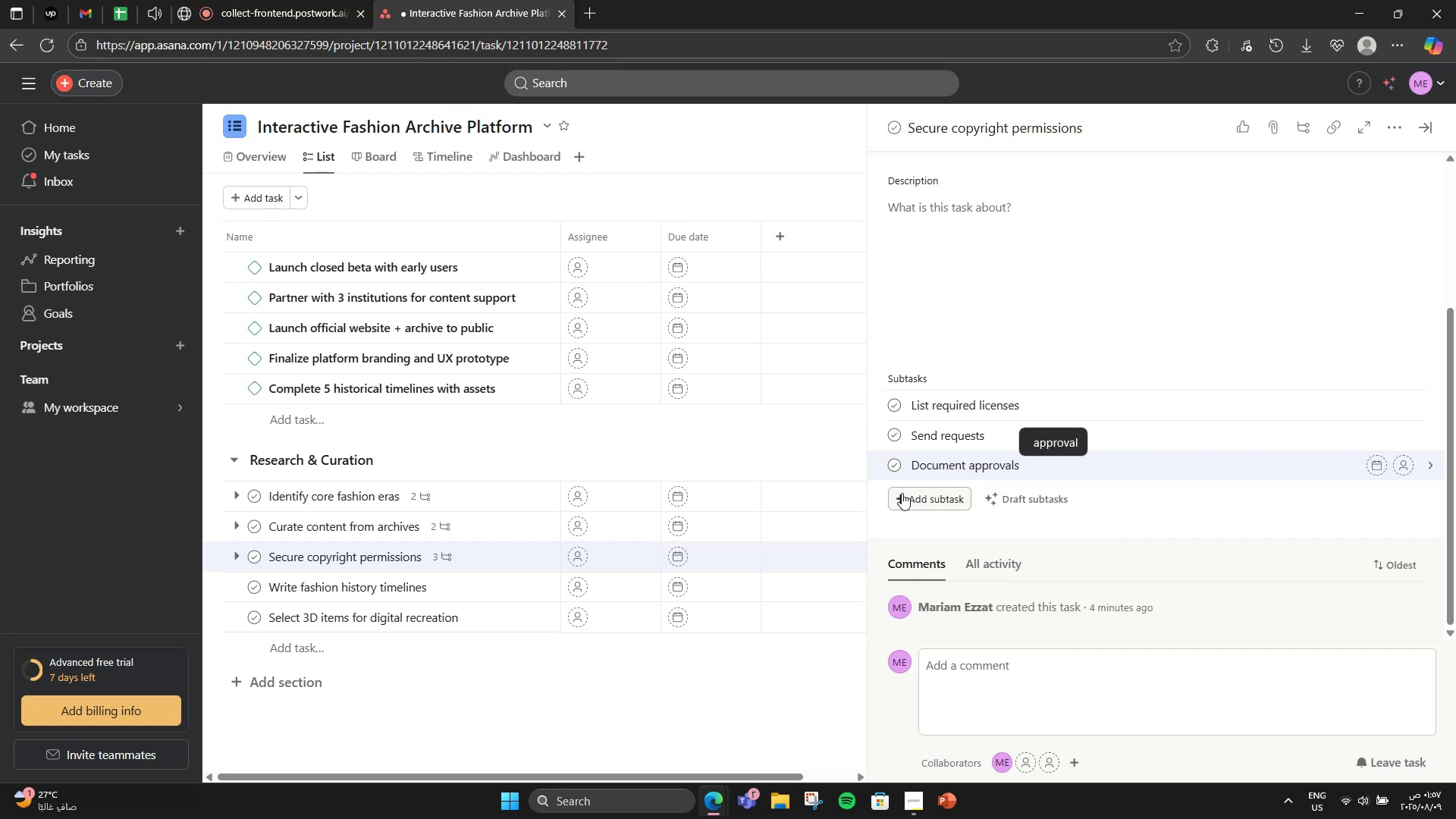 
scroll: coordinate [905, 490], scroll_direction: down, amount: 2.0
 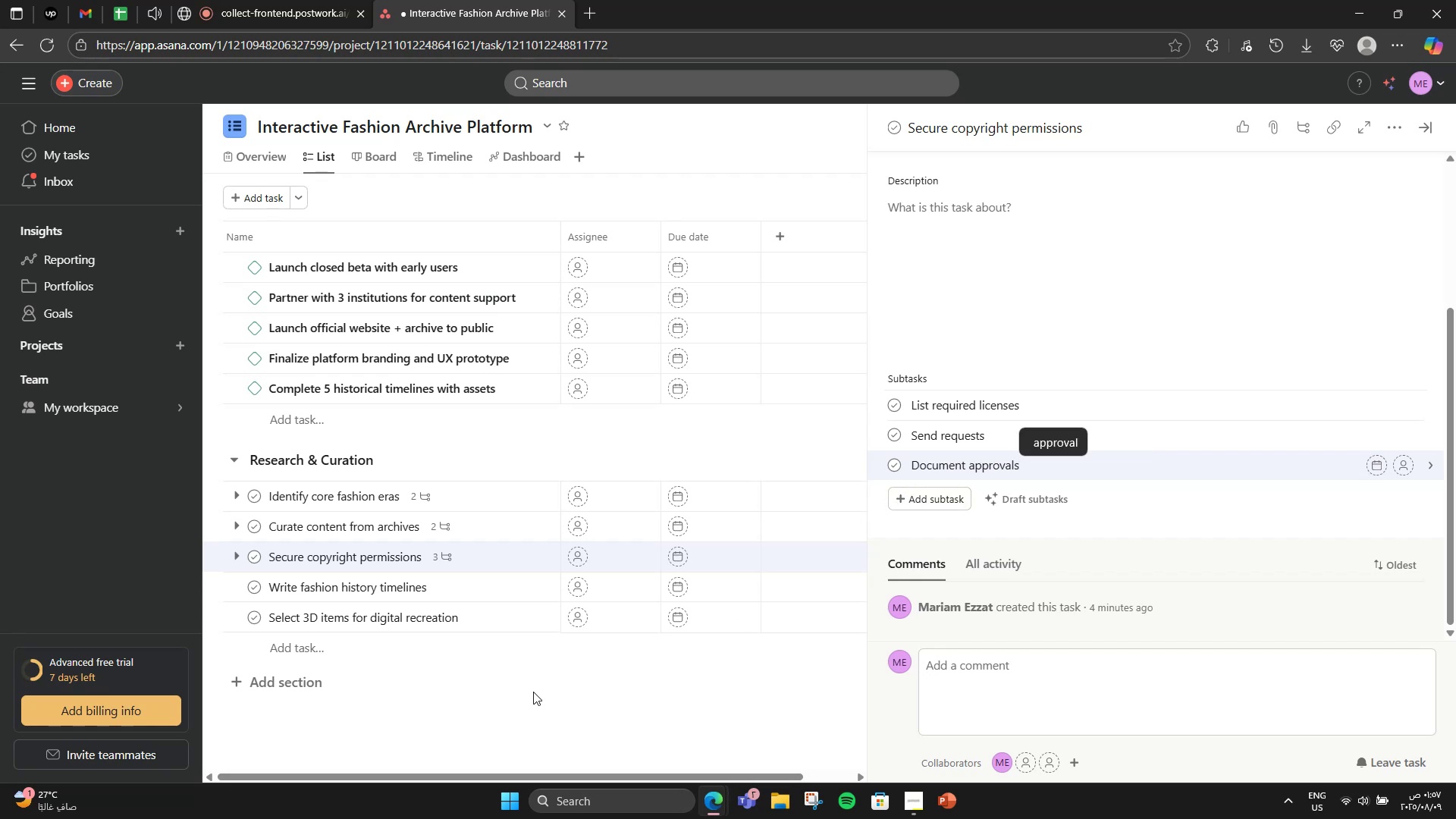 
mouse_move([482, 600])
 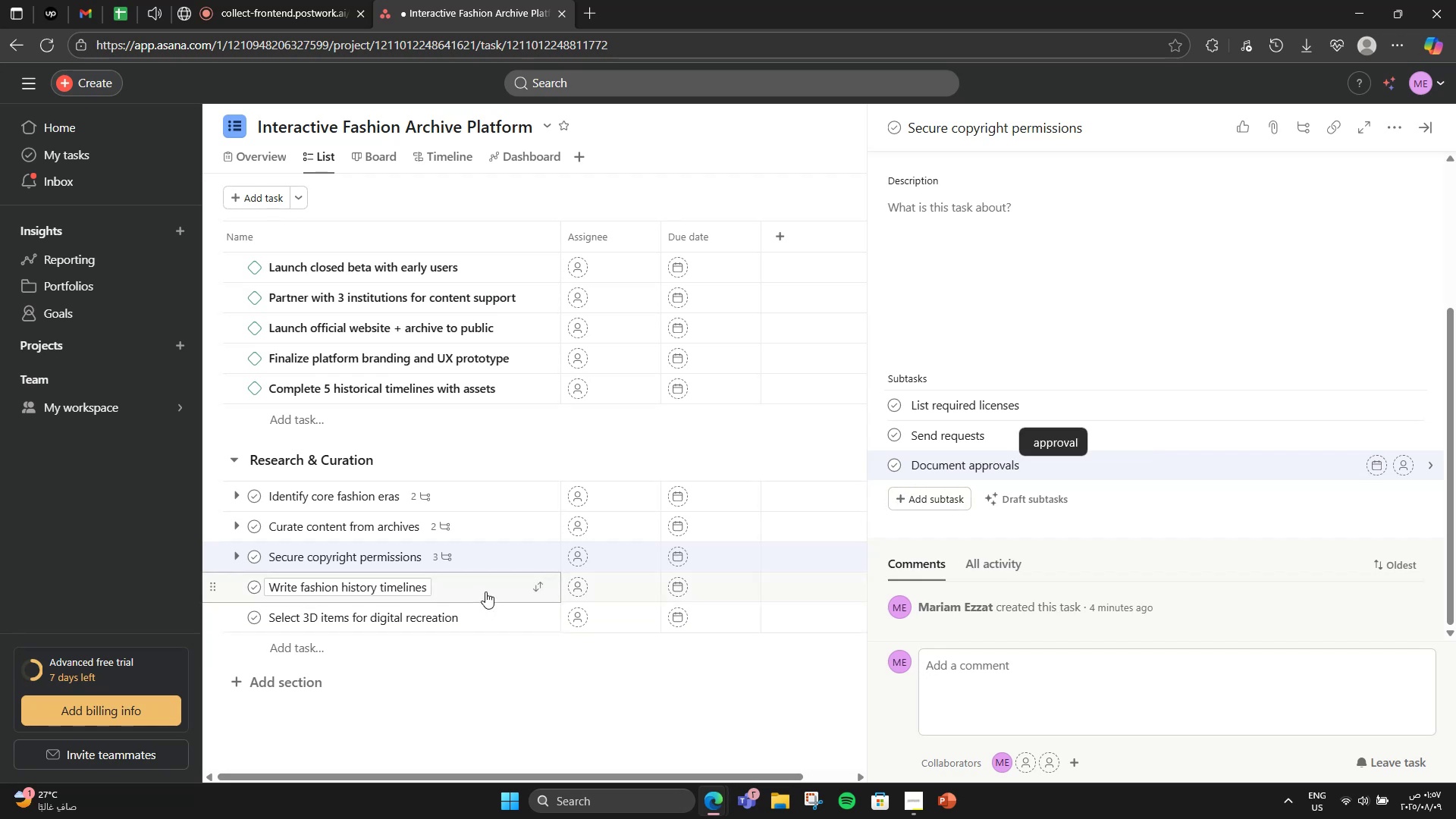 
left_click([485, 592])
 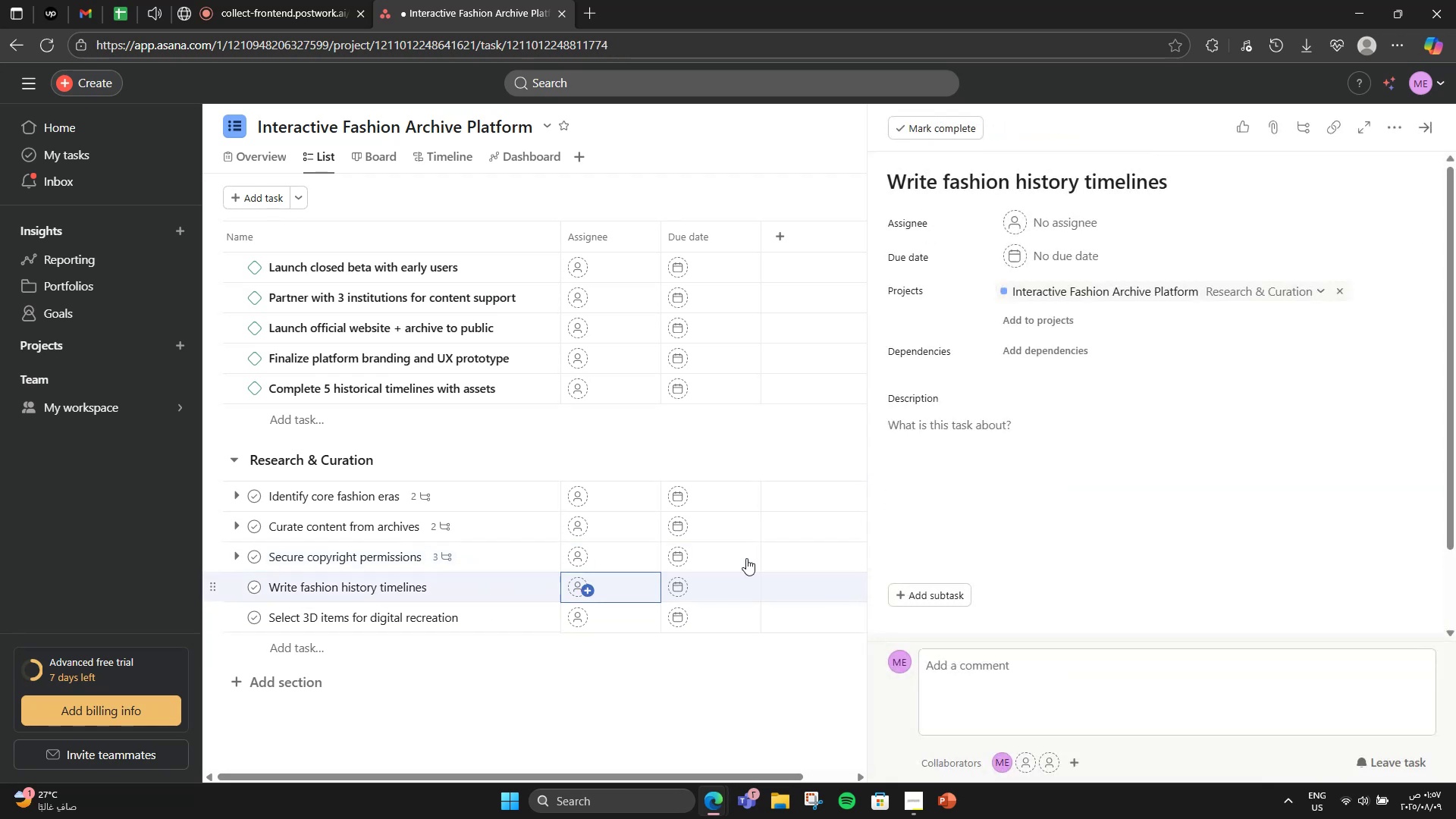 
scroll: coordinate [990, 478], scroll_direction: down, amount: 3.0
 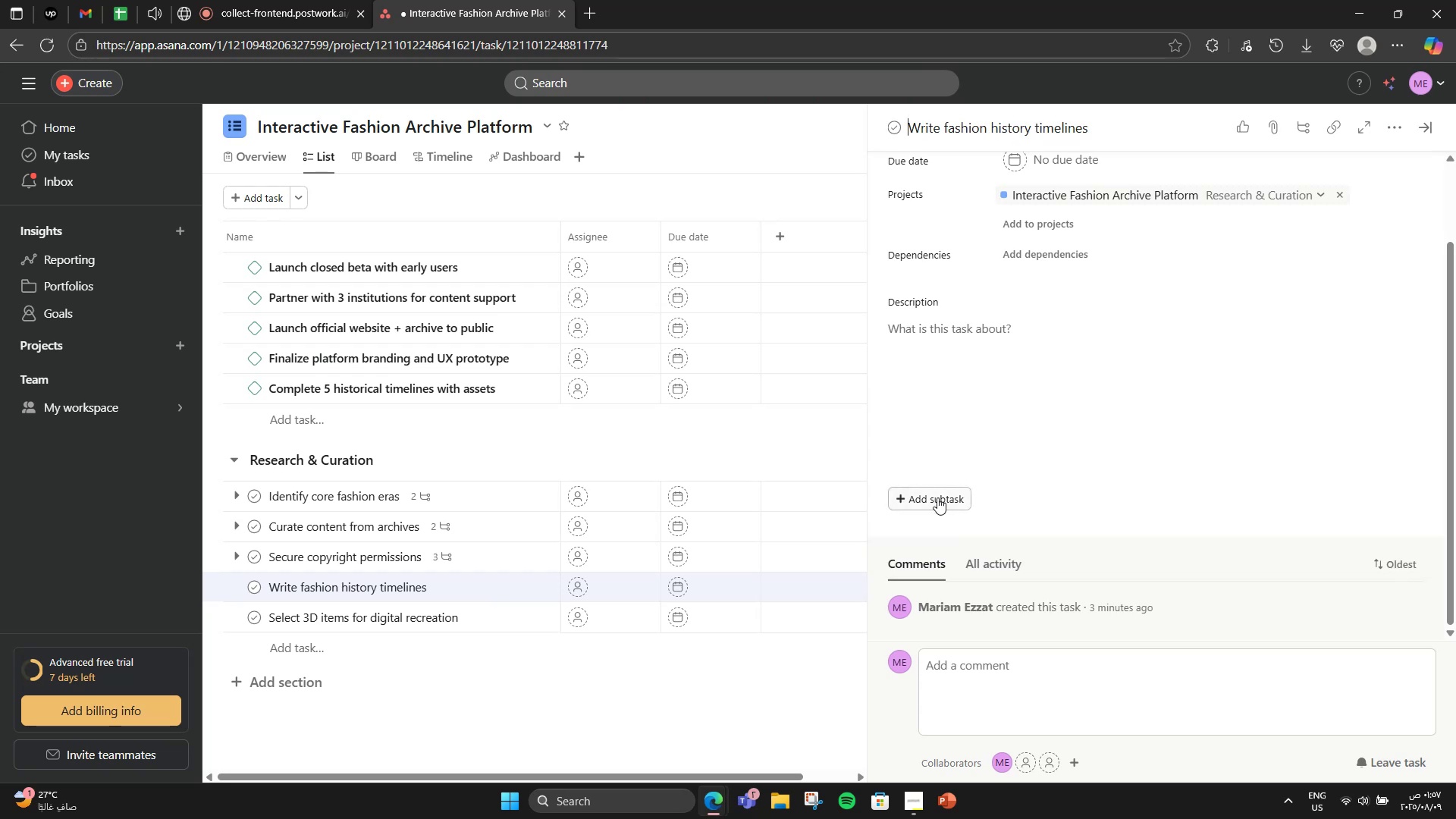 
left_click([937, 497])
 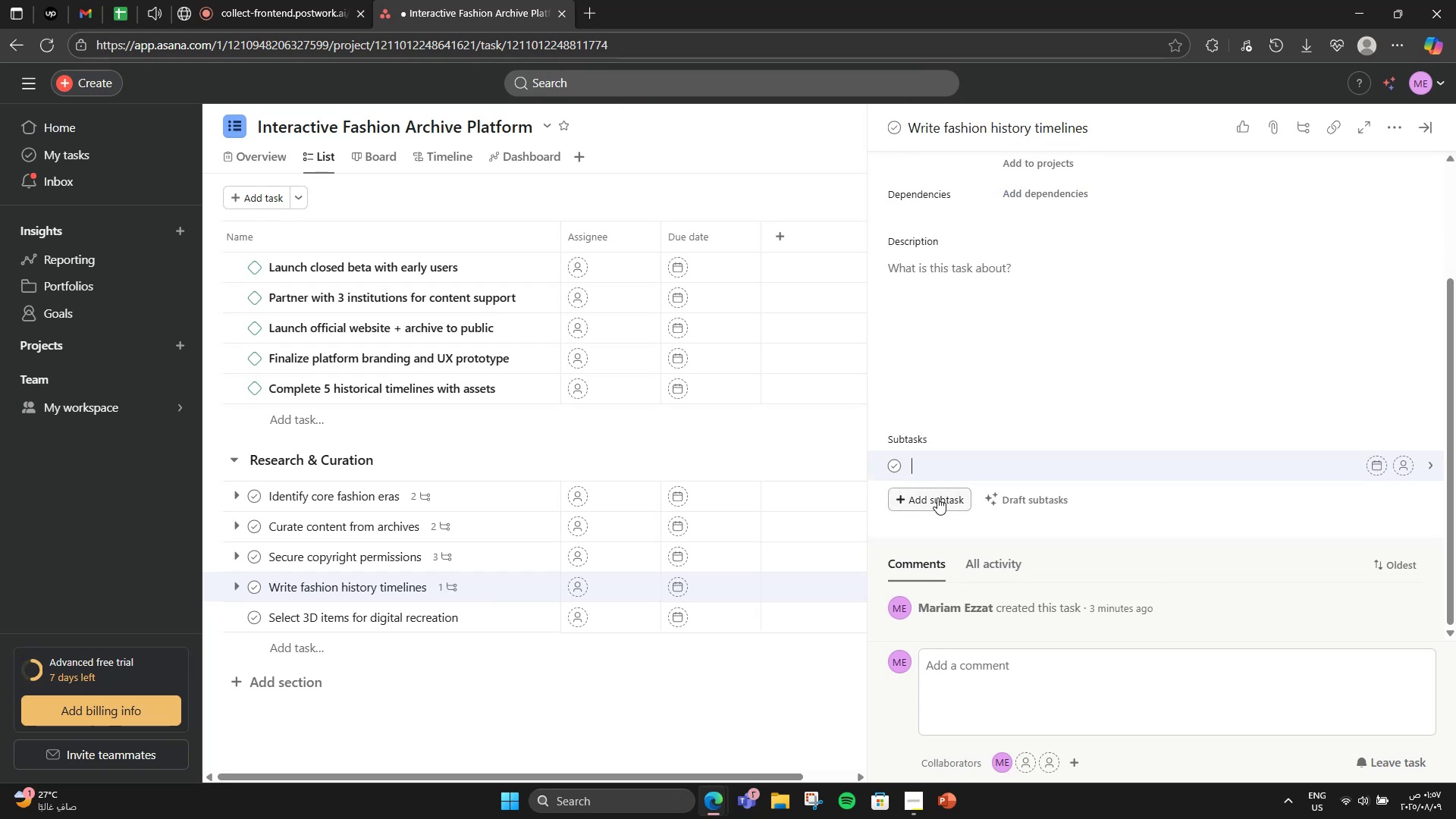 
type(Draft narratives)
 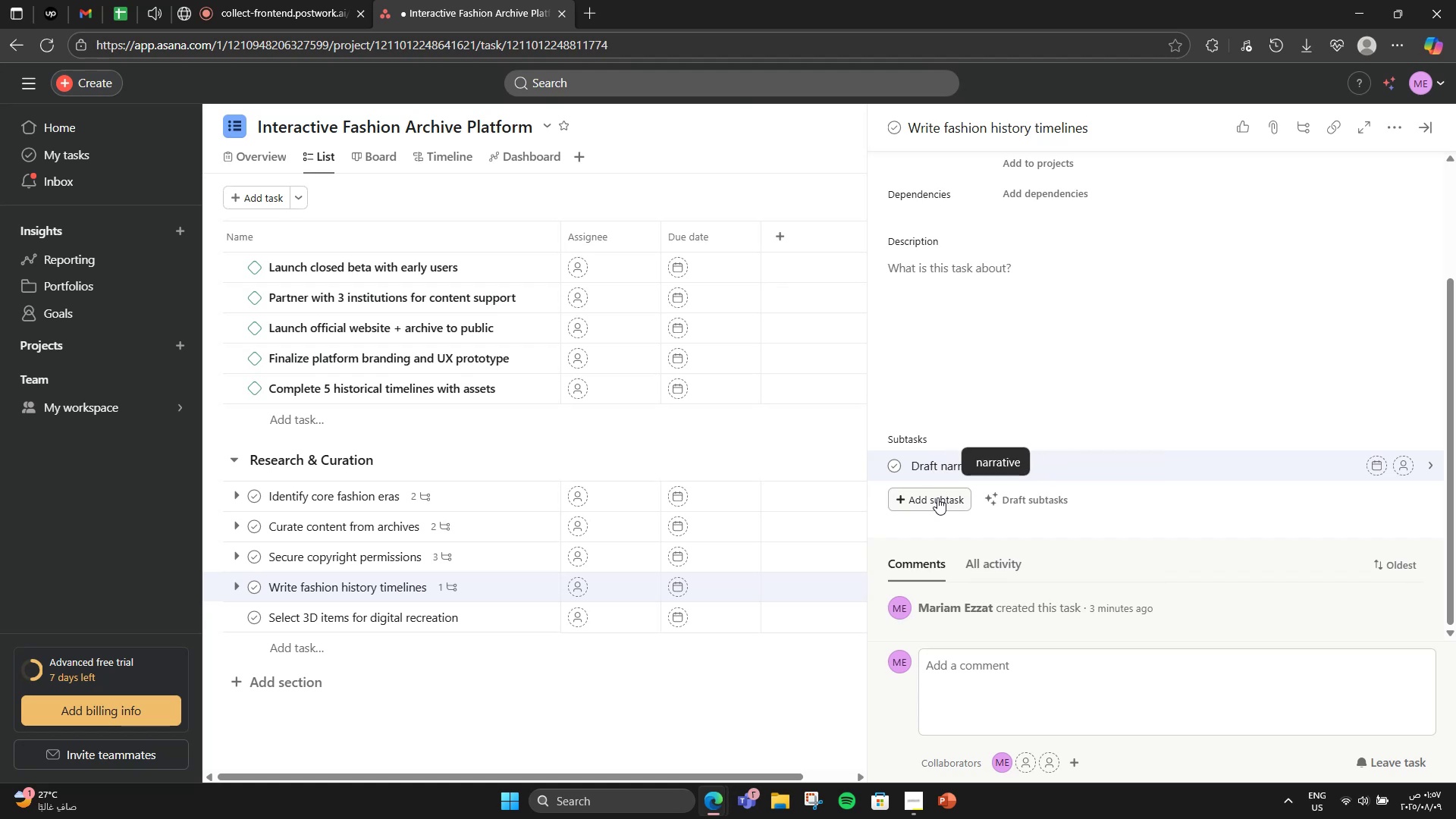 
key(Enter)
 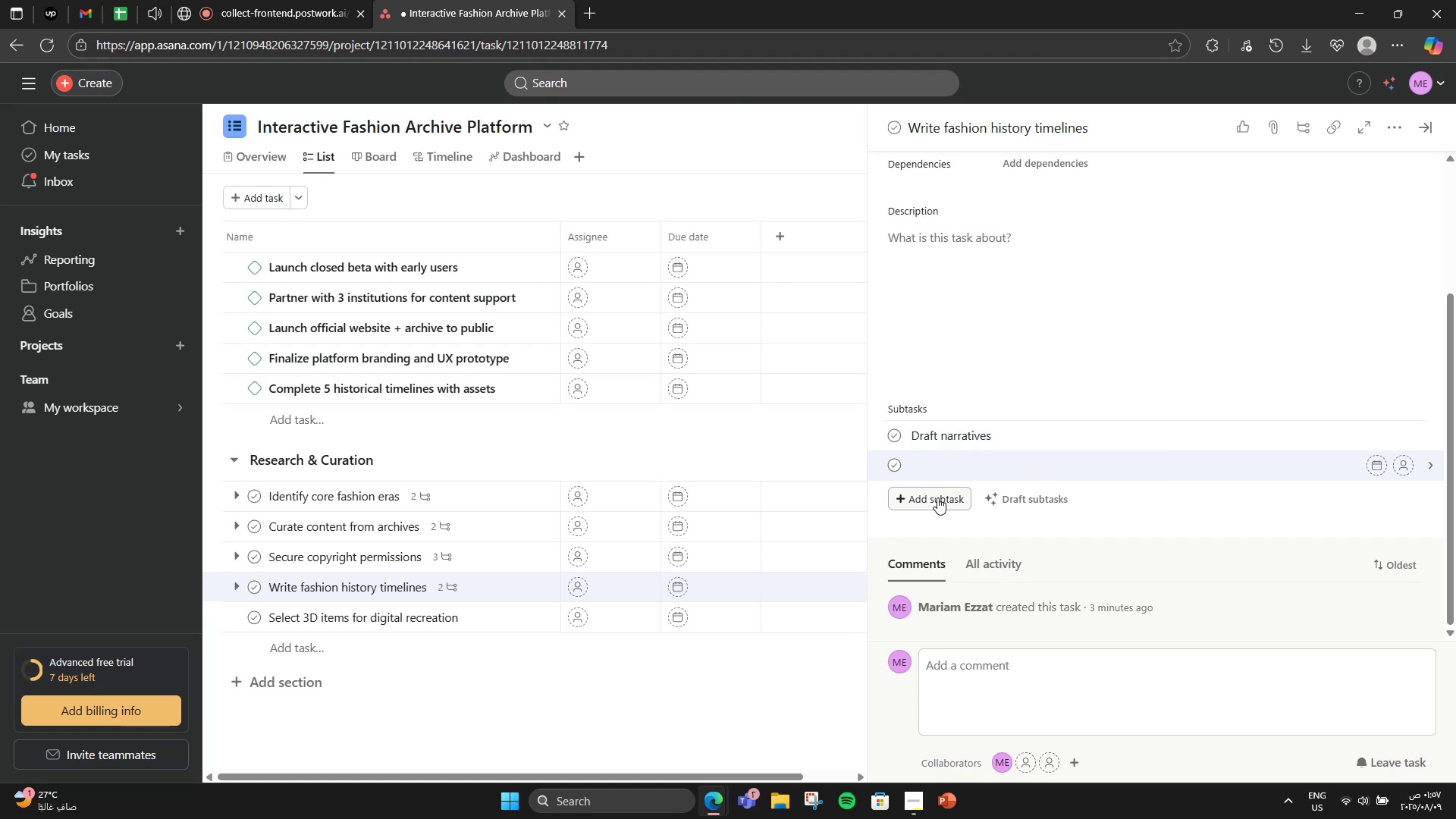 
type(Review & edit)
 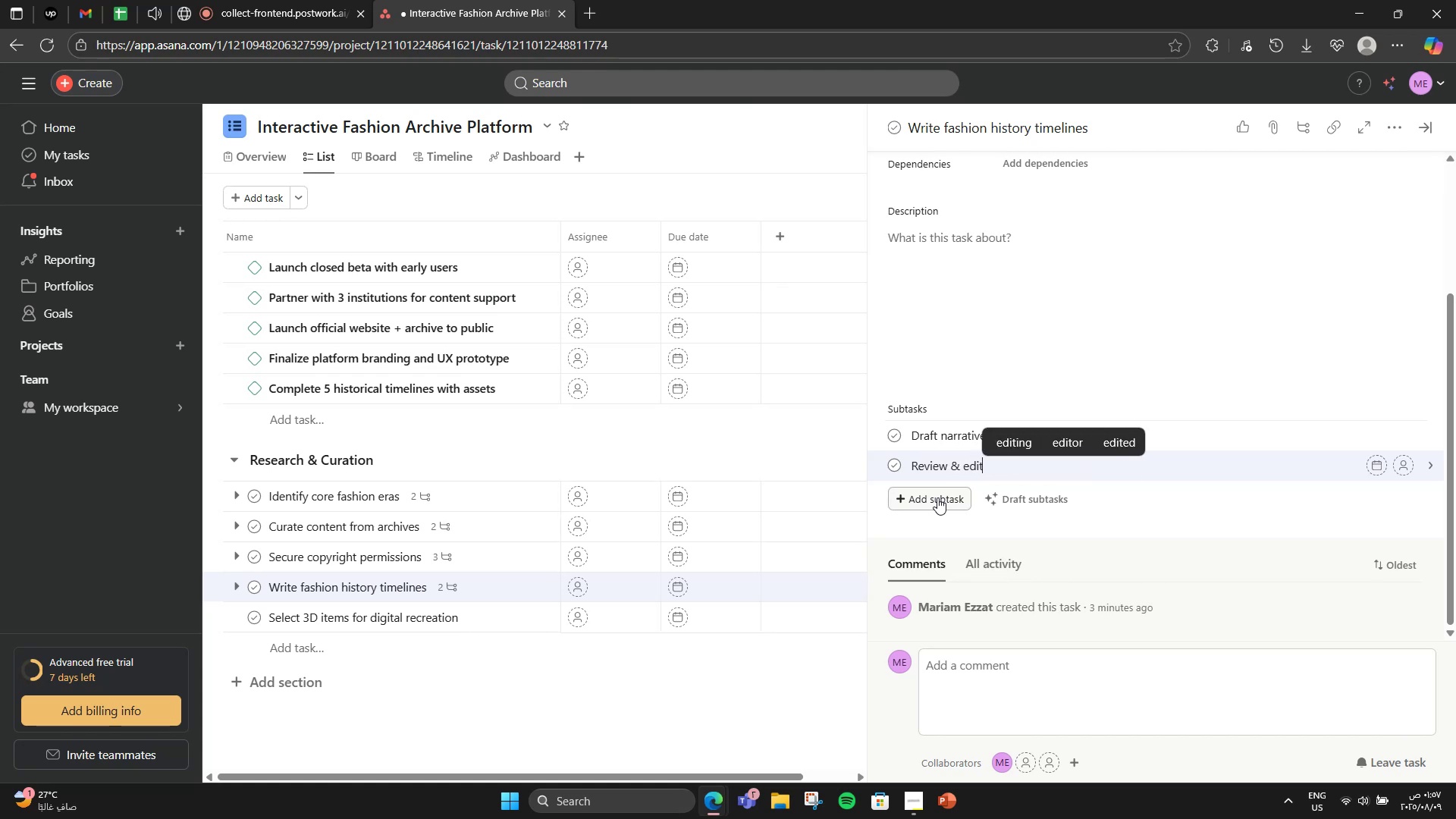 
key(Enter)
 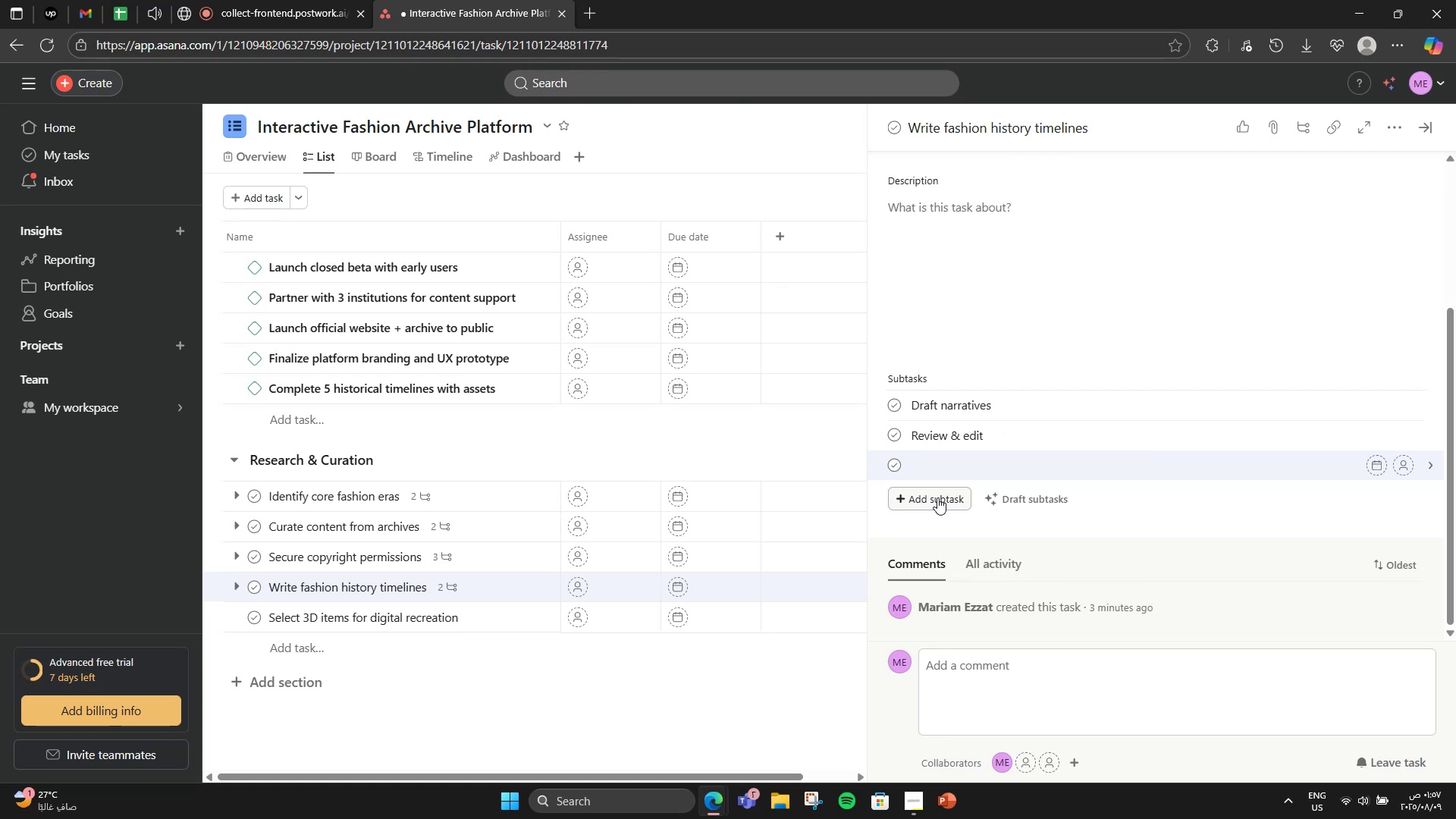 
type(Add isuals)
key(Backspace)
type(visuals)
 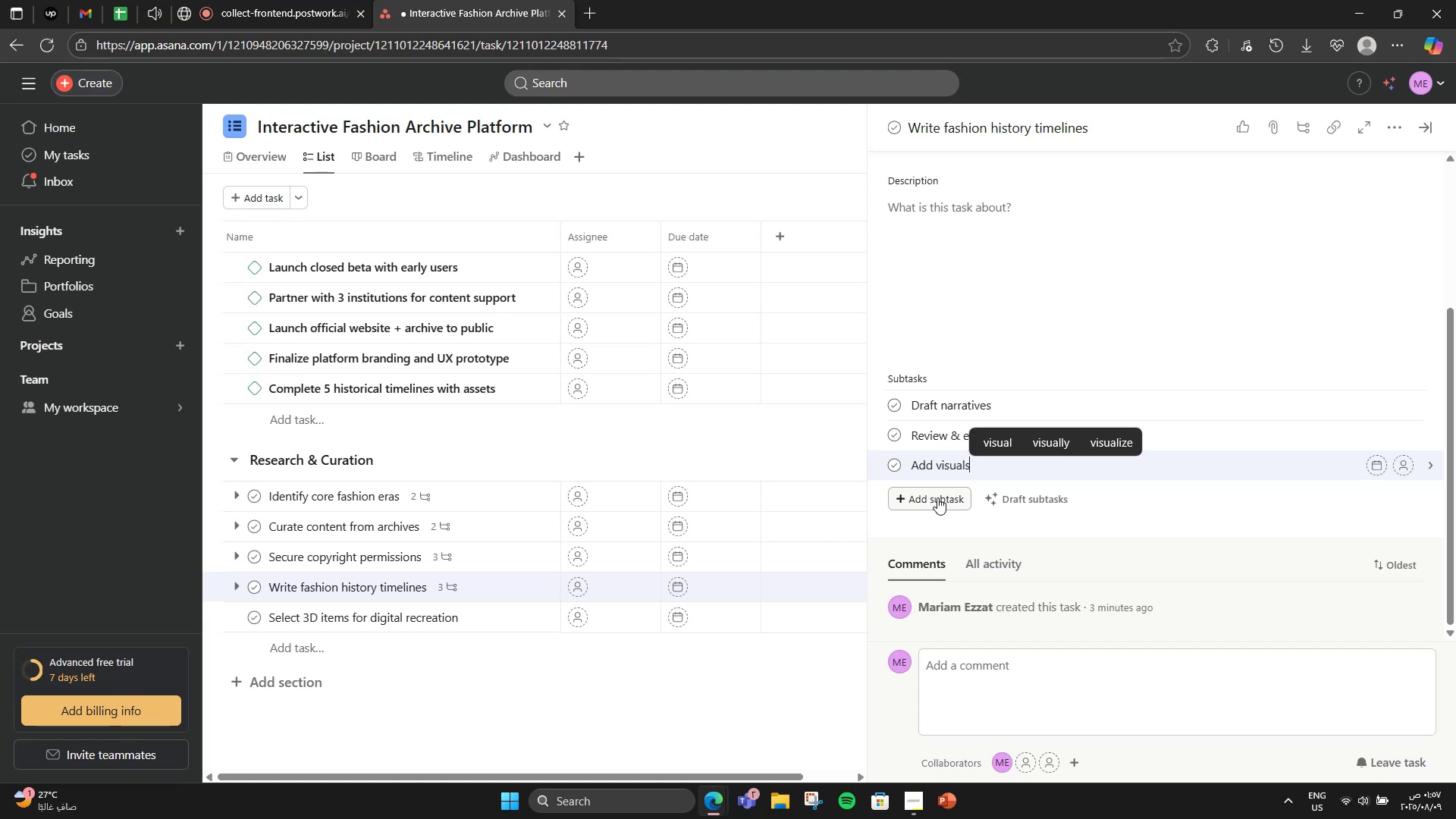 
wait(5.14)
 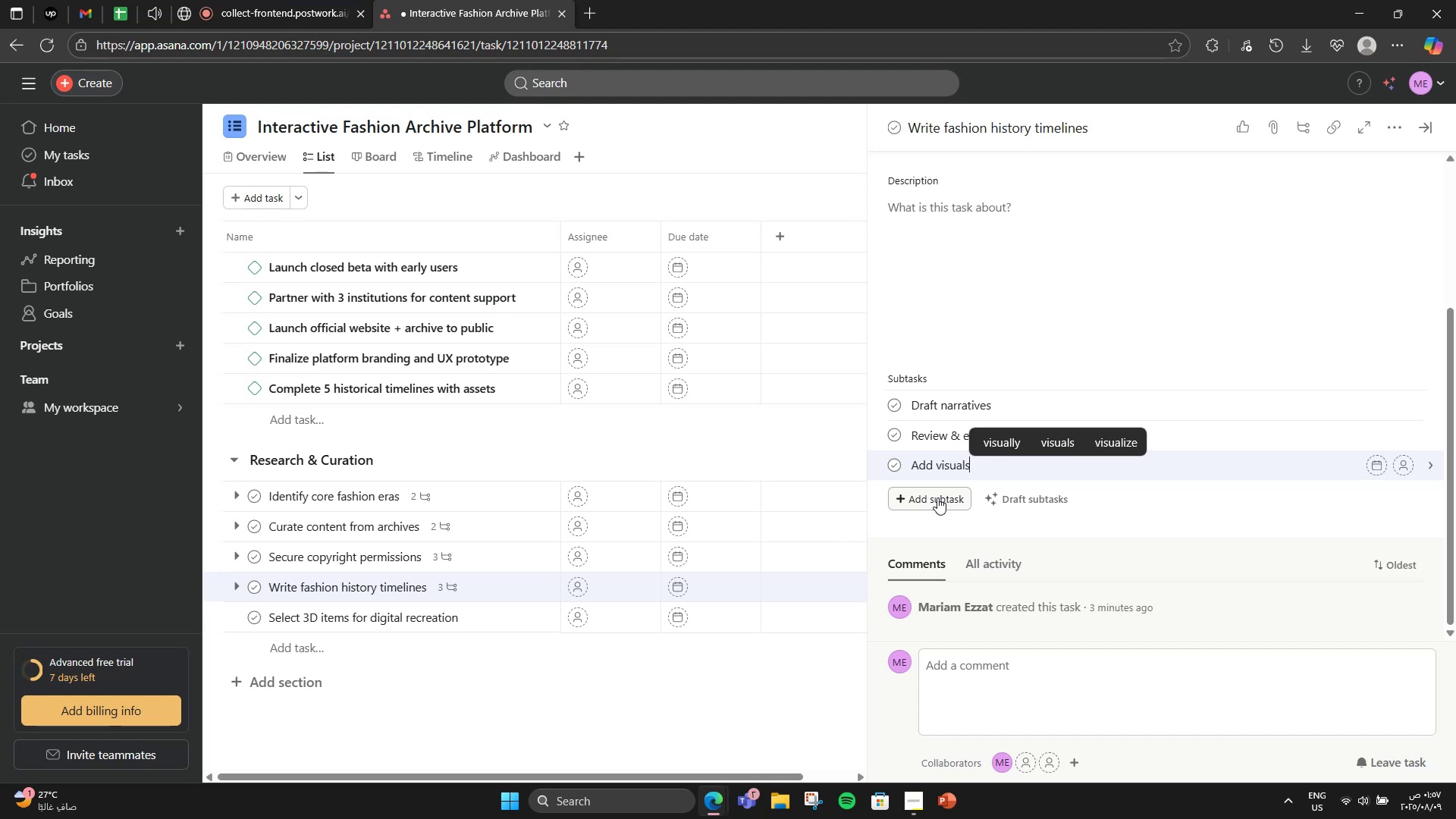 
left_click([930, 414])
 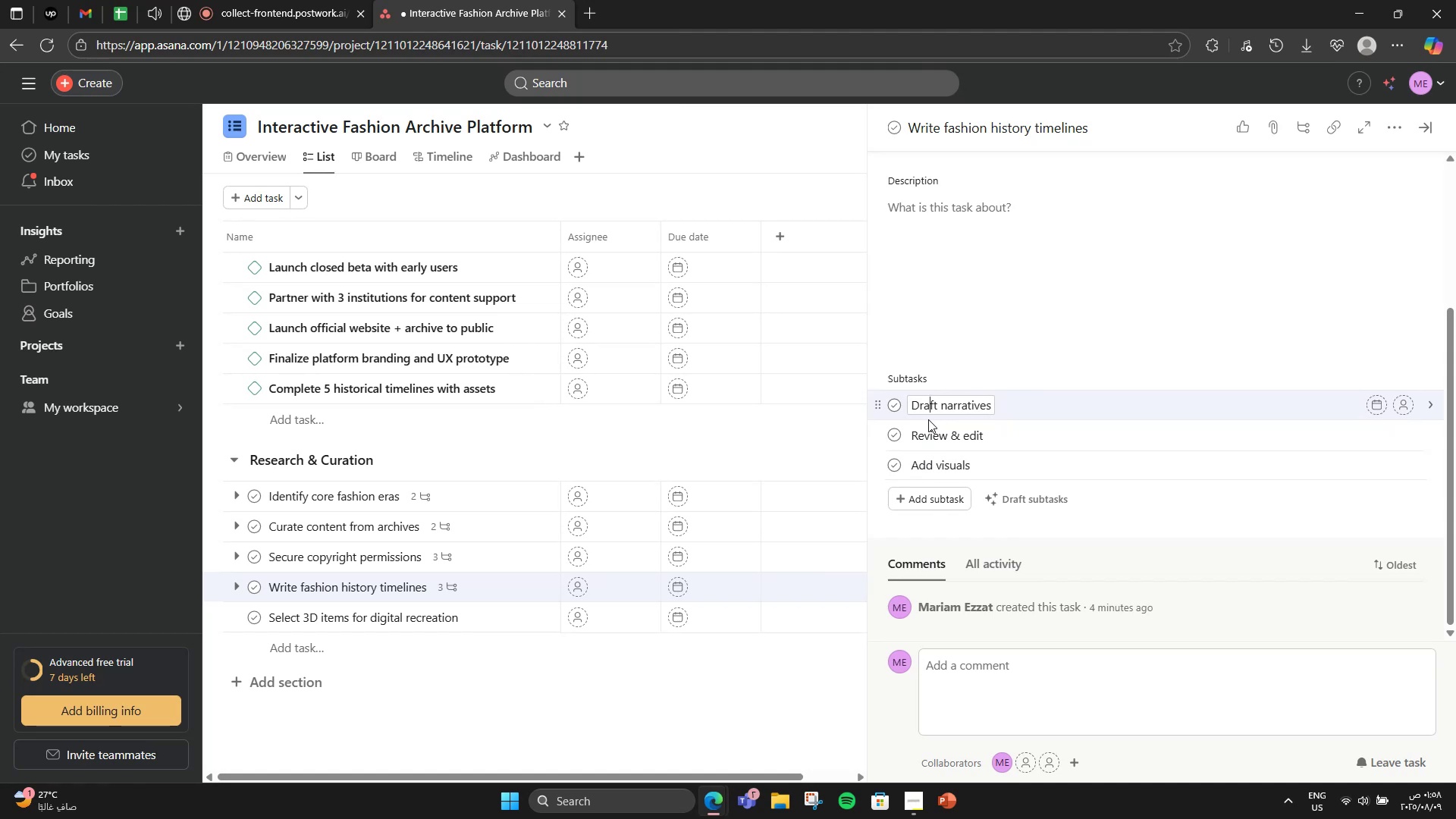 
scroll: coordinate [928, 419], scroll_direction: down, amount: 2.0
 